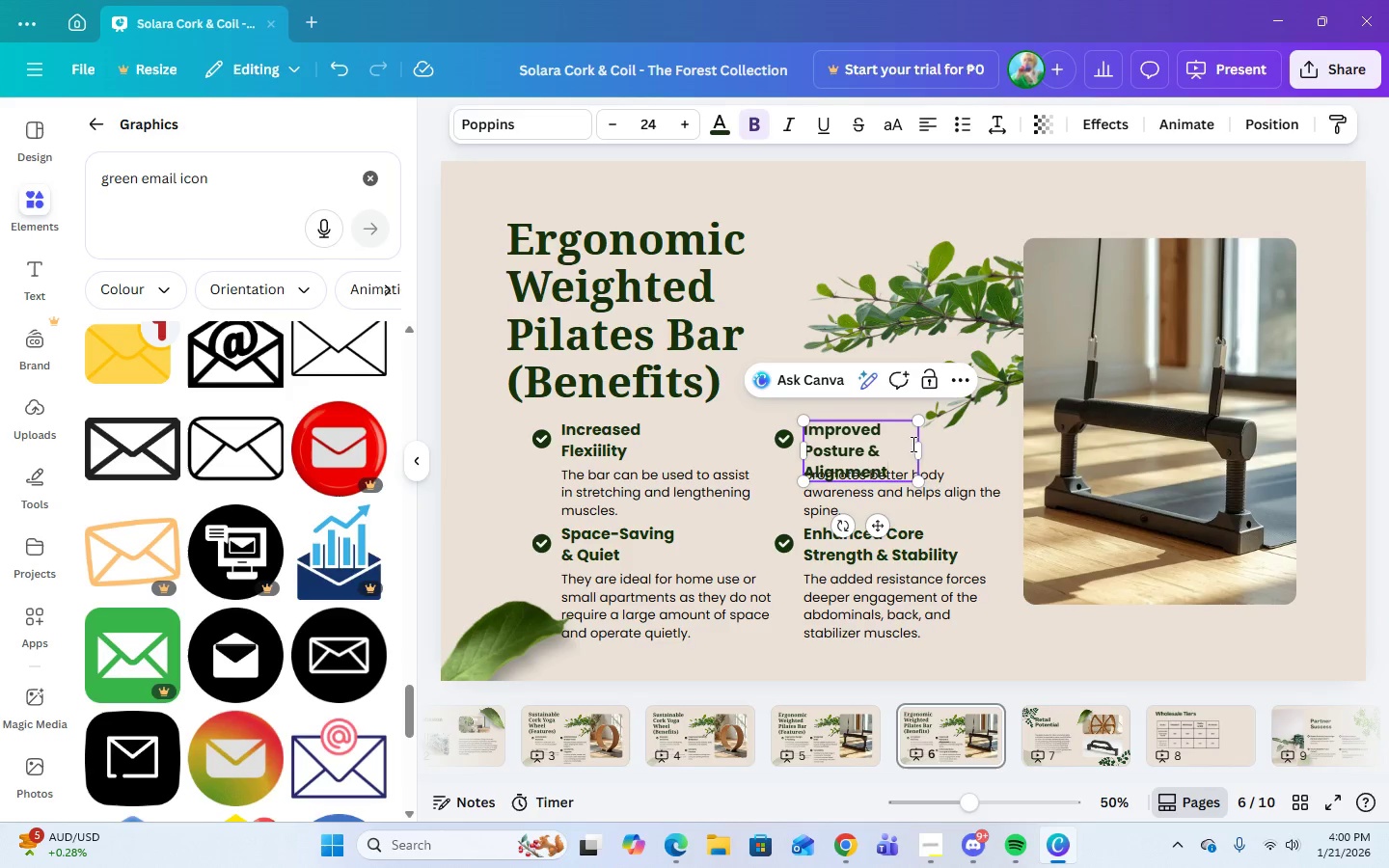 
left_click_drag(start_coordinate=[924, 451], to_coordinate=[953, 448])
 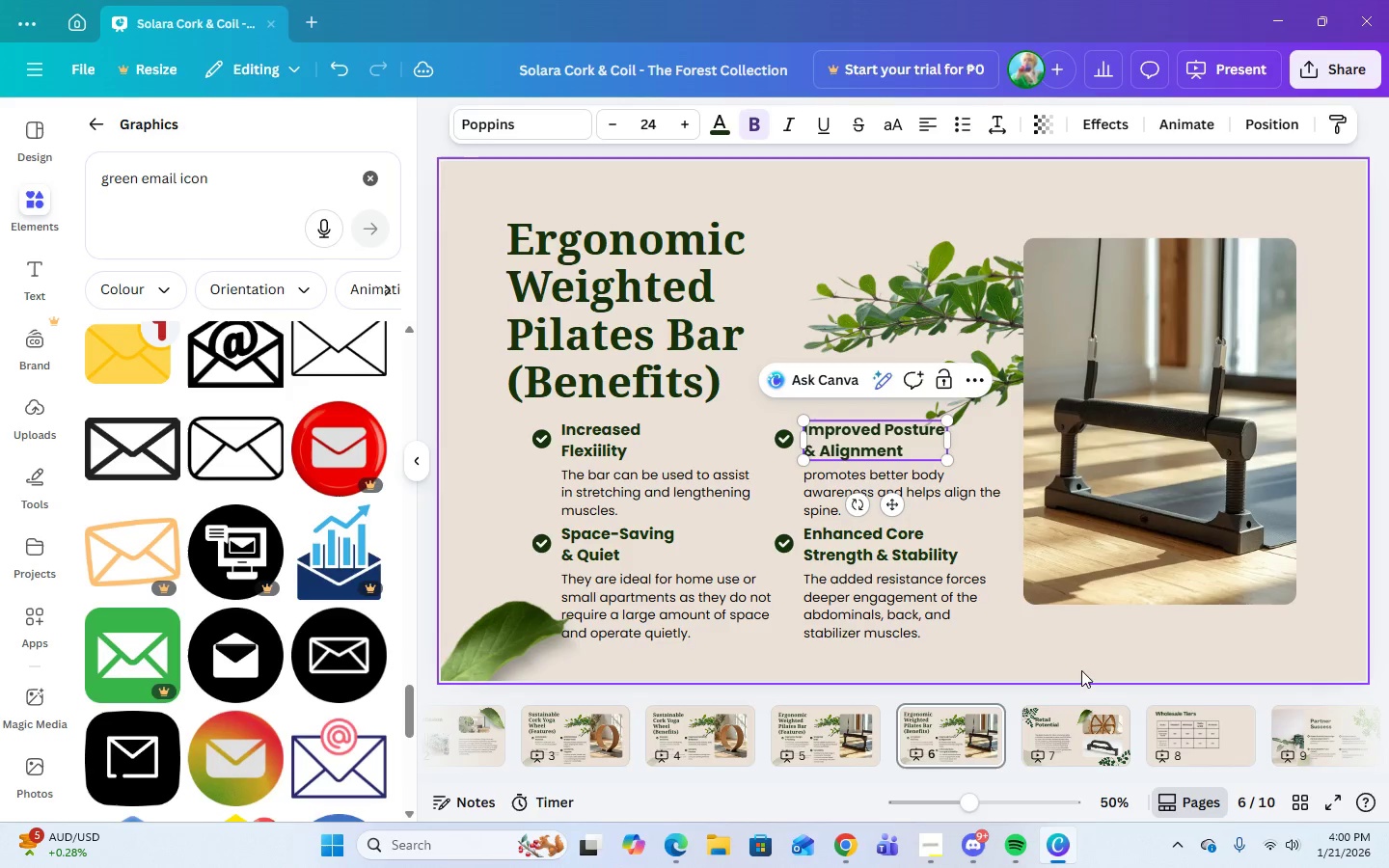 
left_click([1084, 666])
 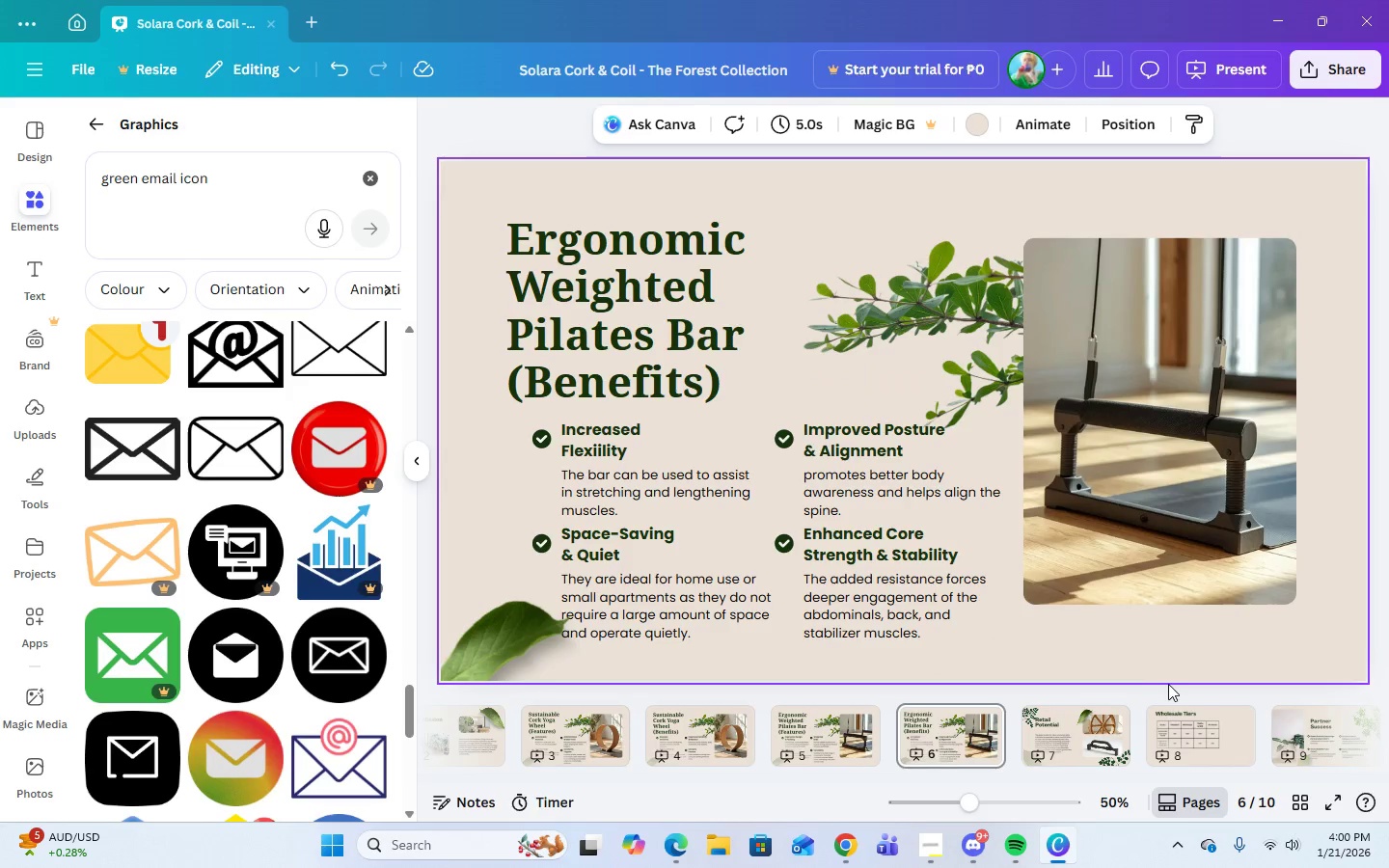 
left_click([1090, 729])
 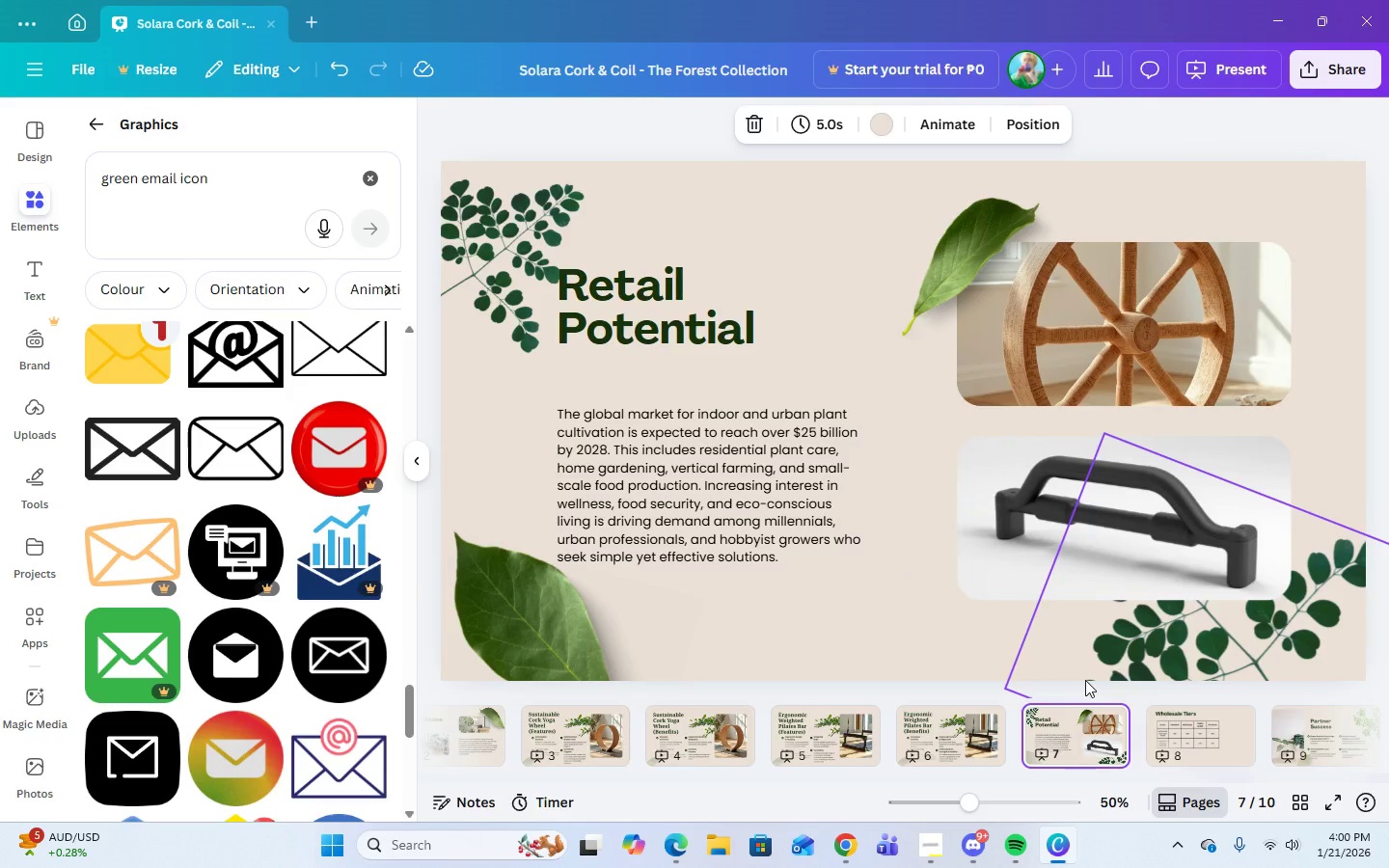 
wait(8.16)
 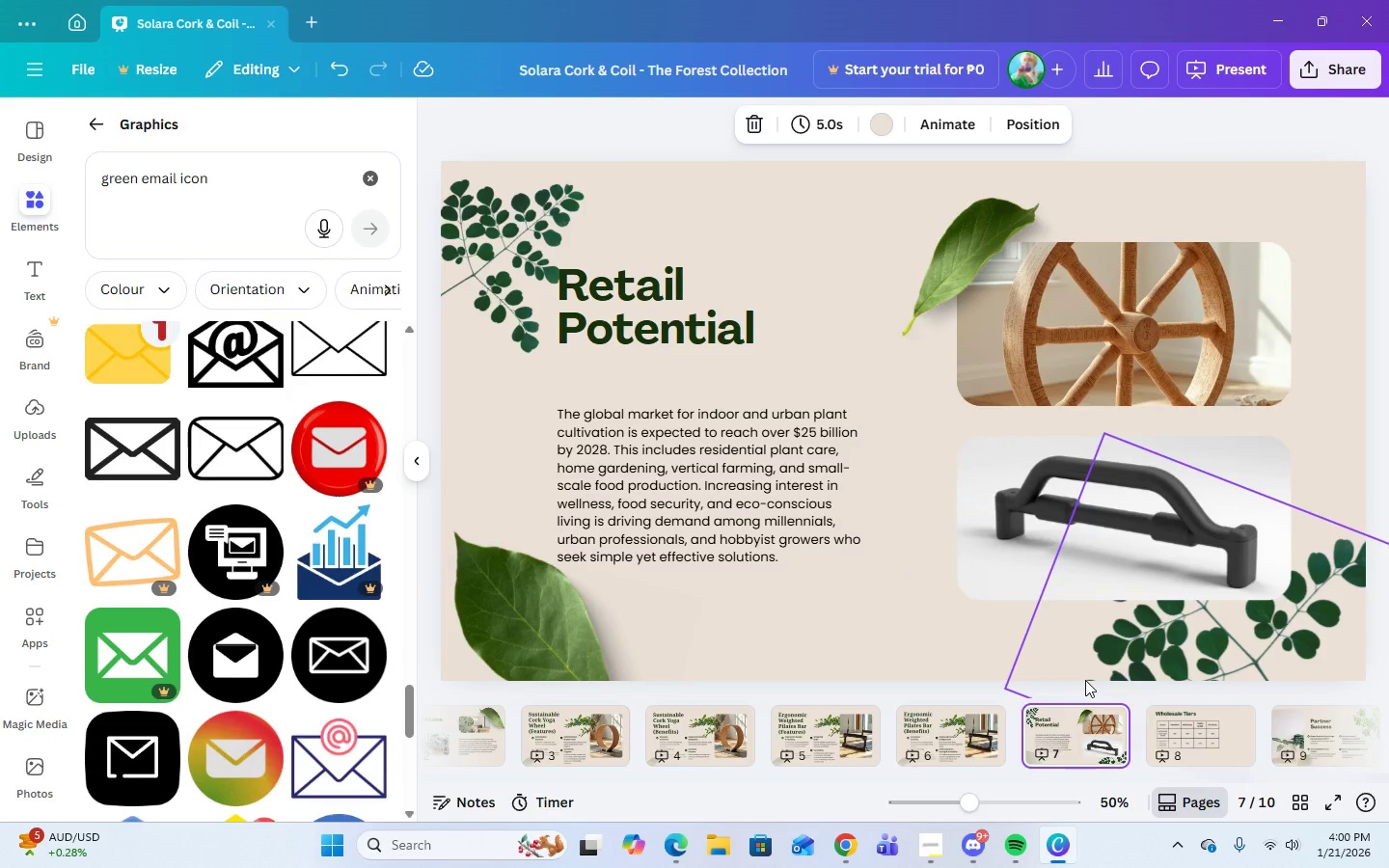 
left_click([1205, 745])
 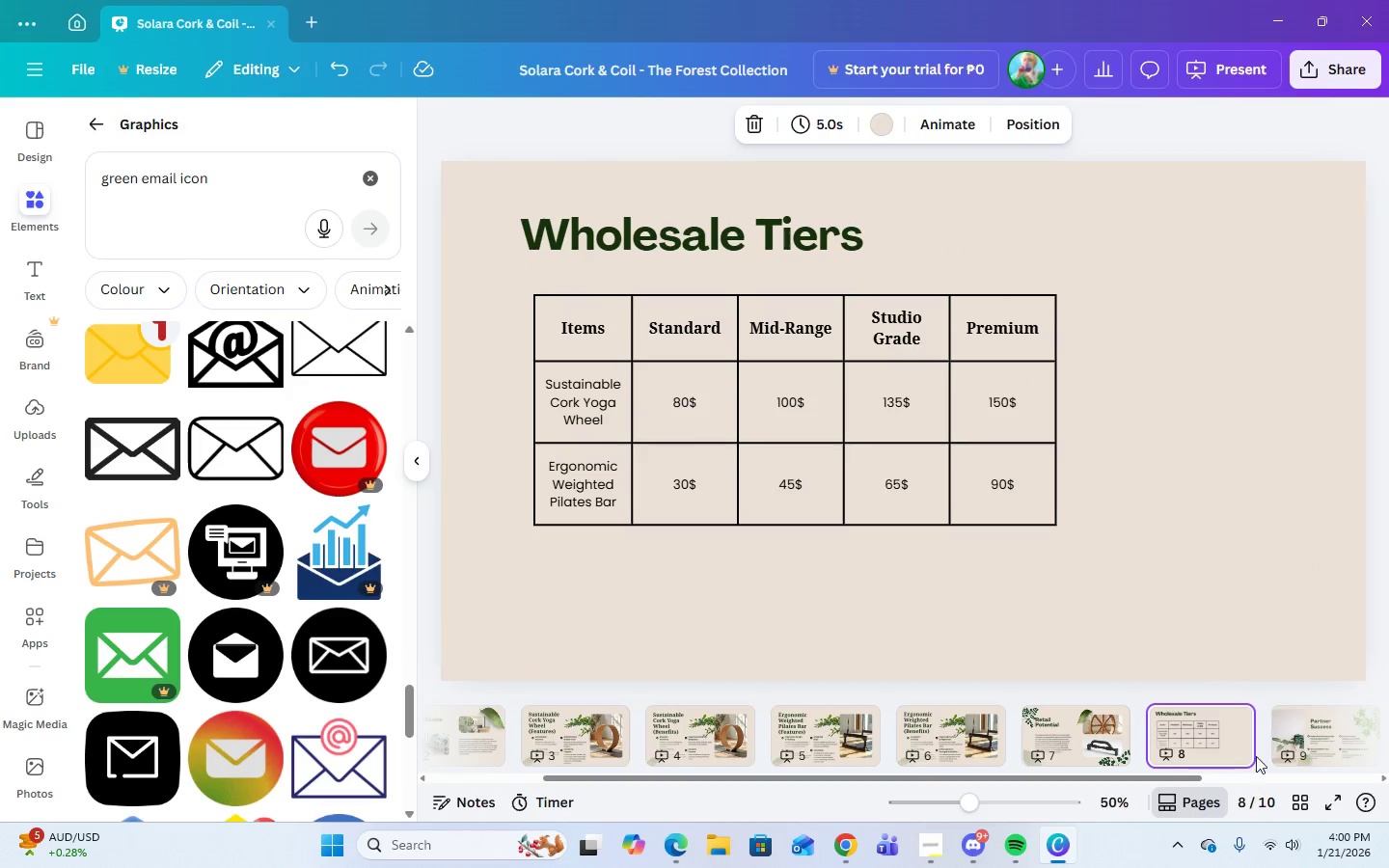 
left_click([1284, 734])
 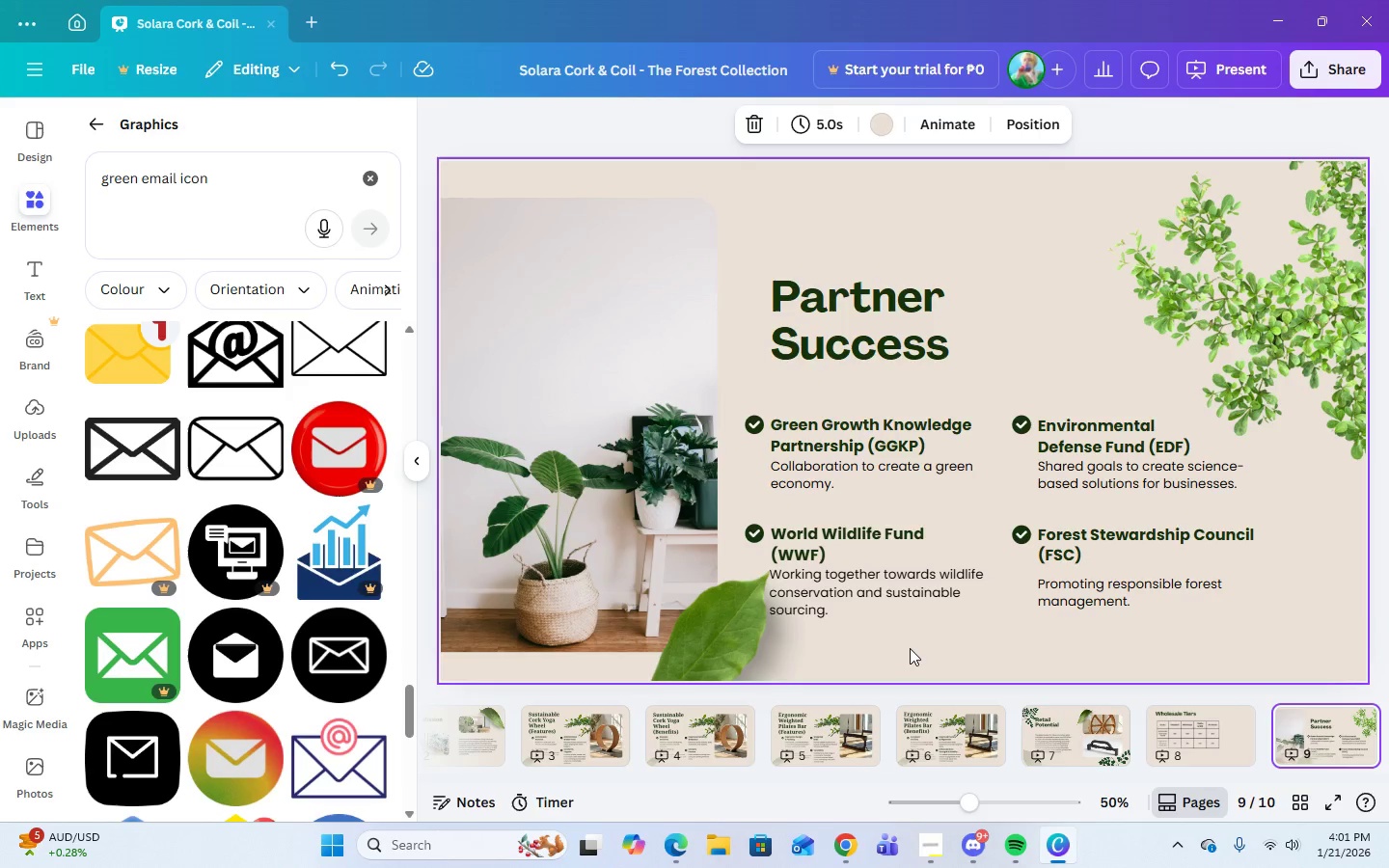 
wait(13.69)
 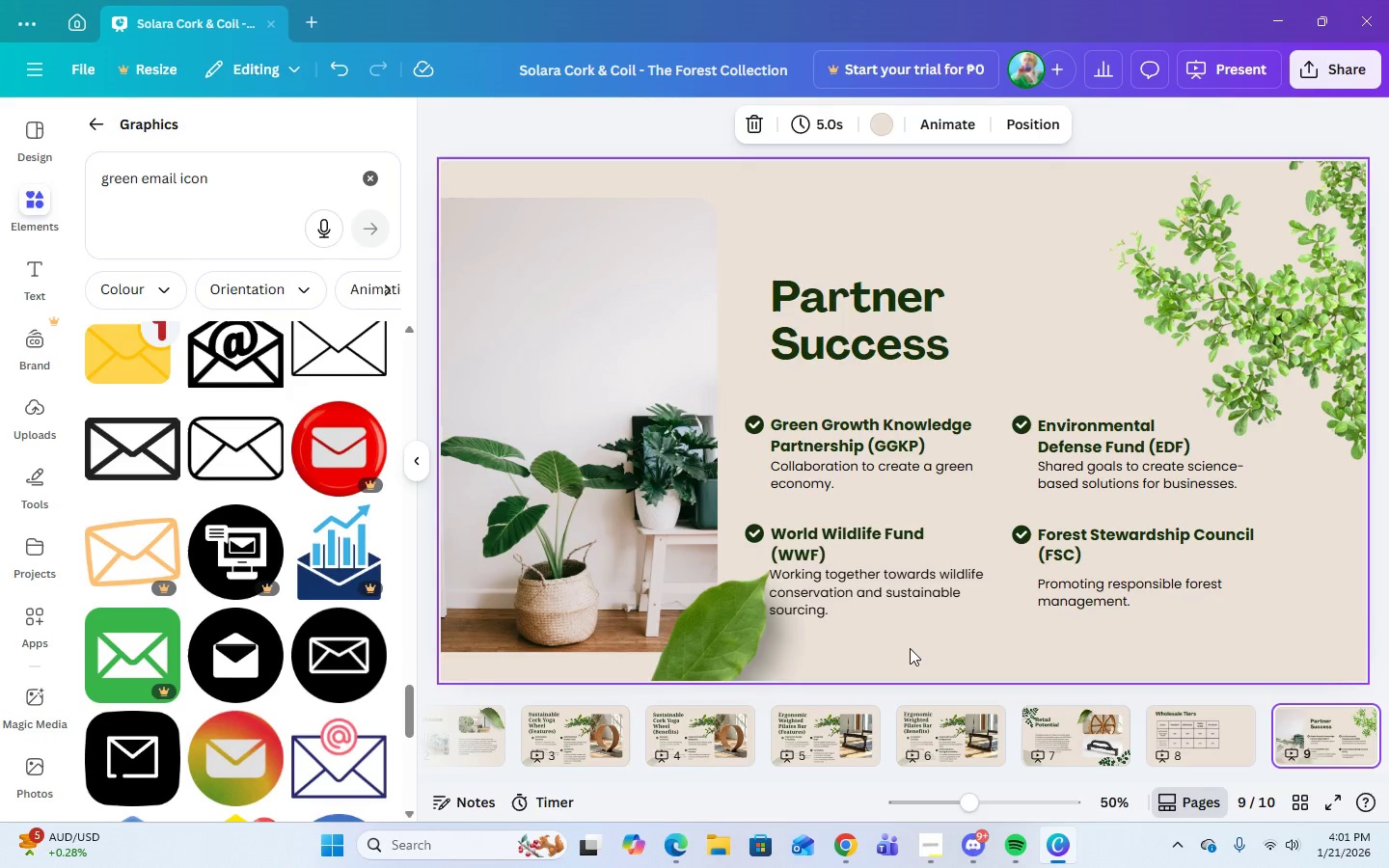 
left_click([852, 859])
 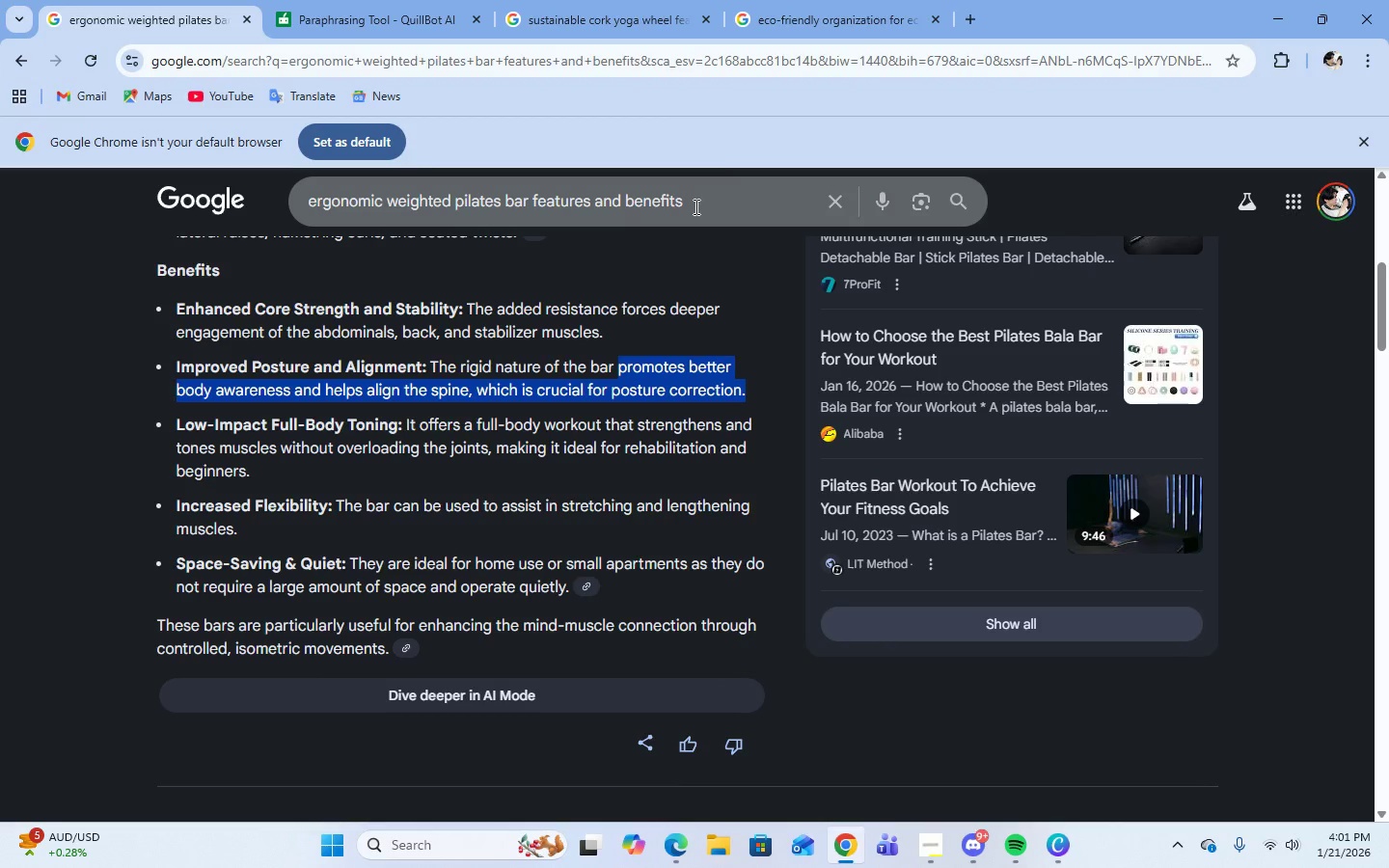 
left_click([795, 14])
 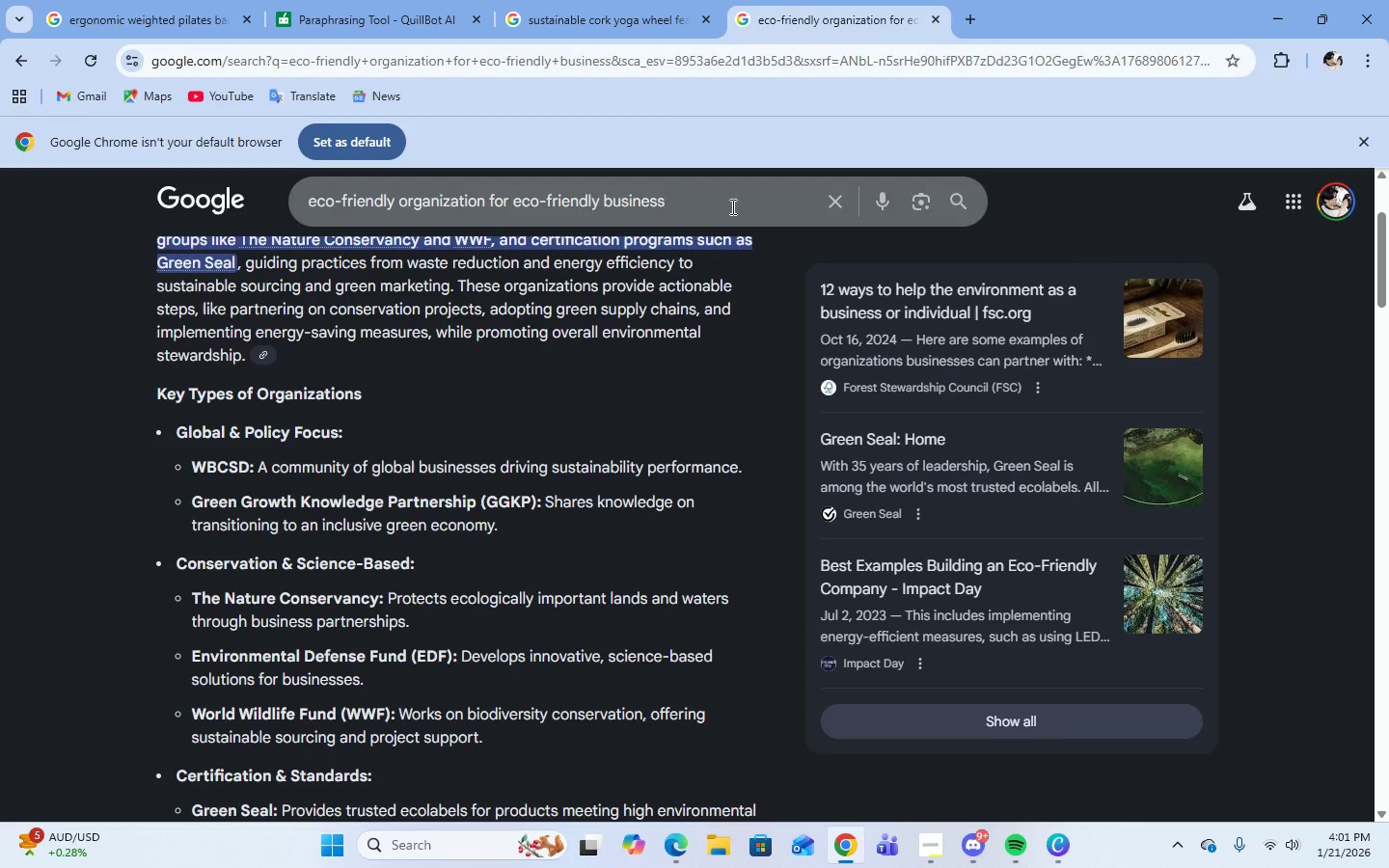 
left_click_drag(start_coordinate=[731, 206], to_coordinate=[397, 226])
 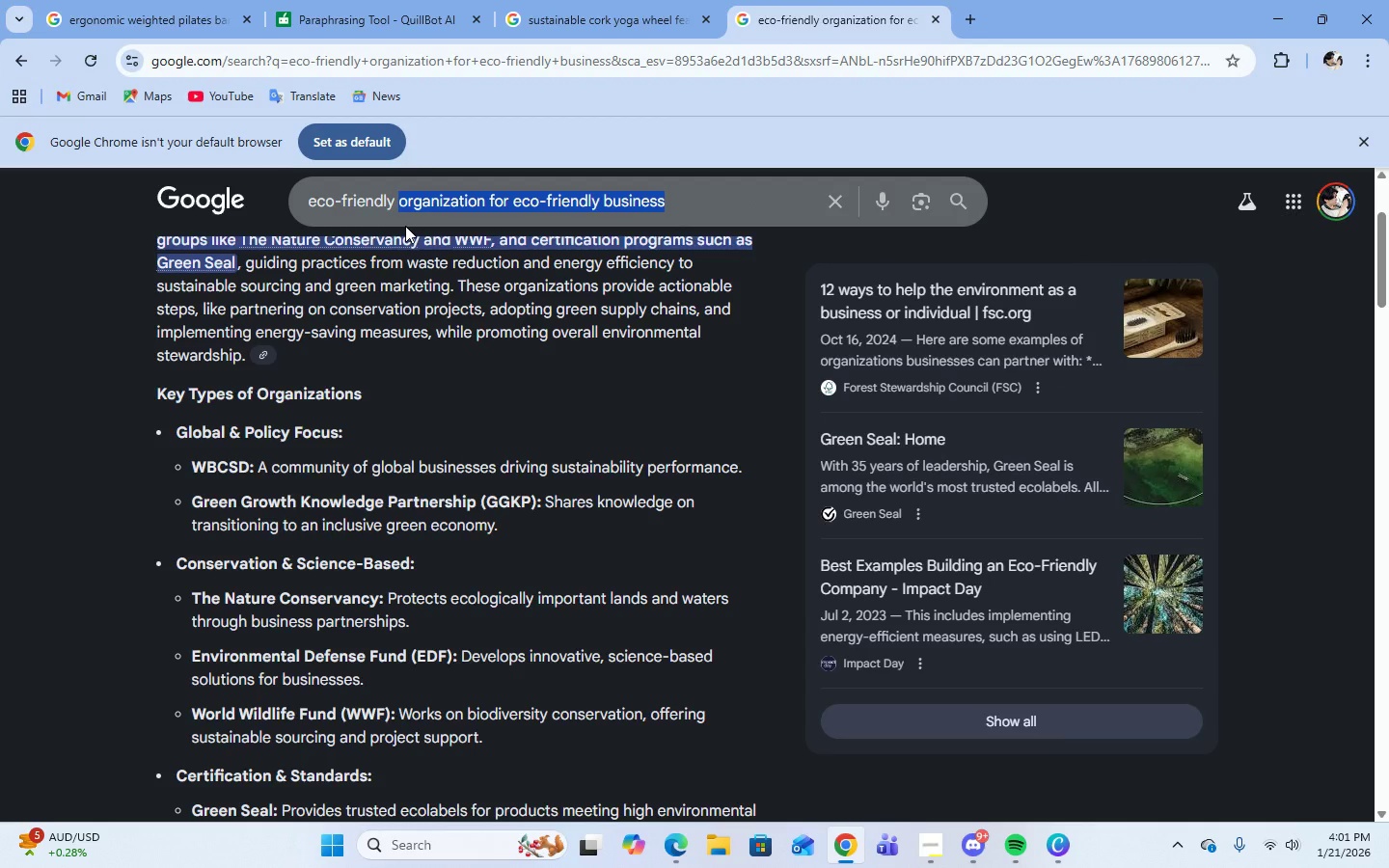 
type(yoga and pilates organizations)
 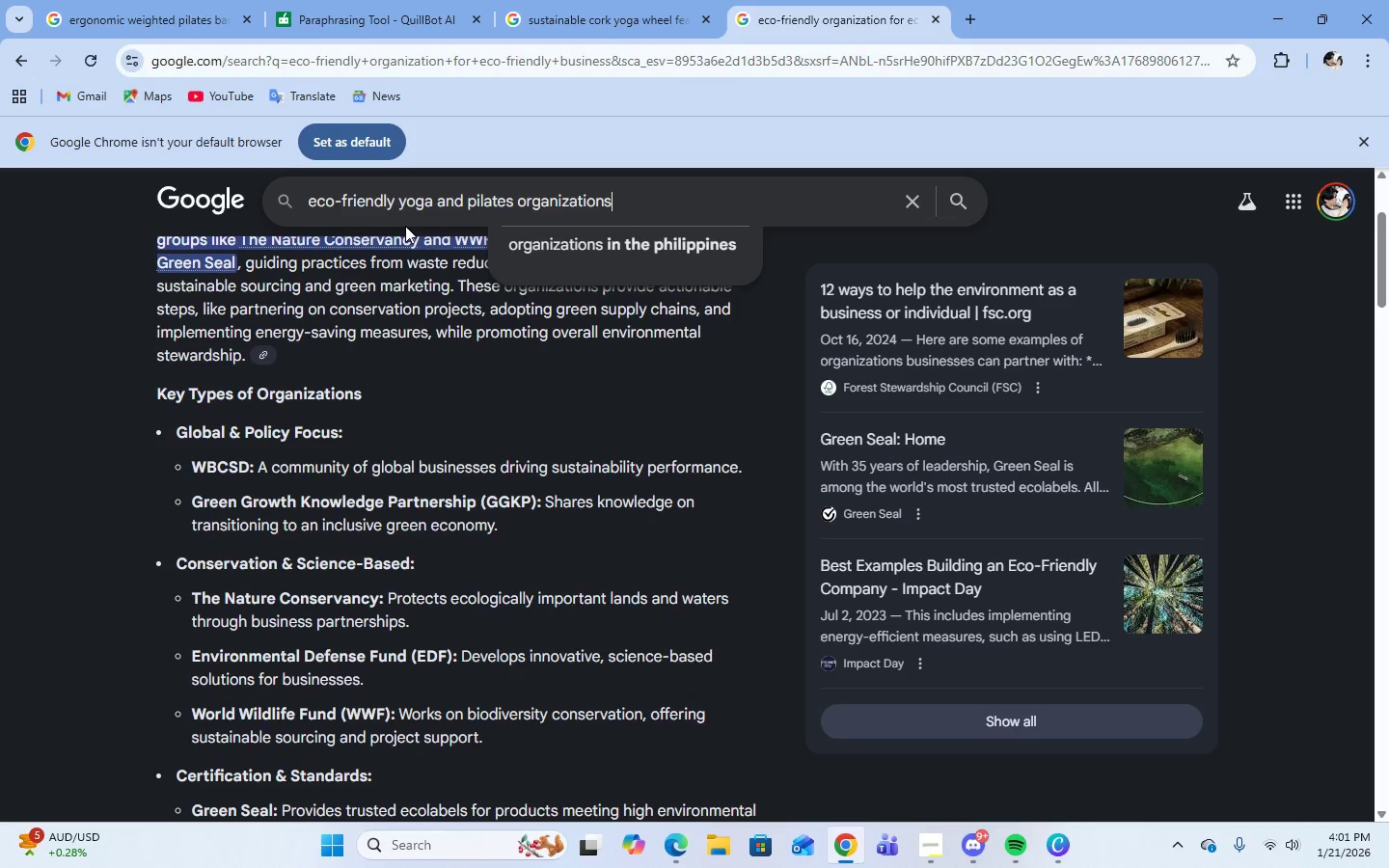 
key(Enter)
 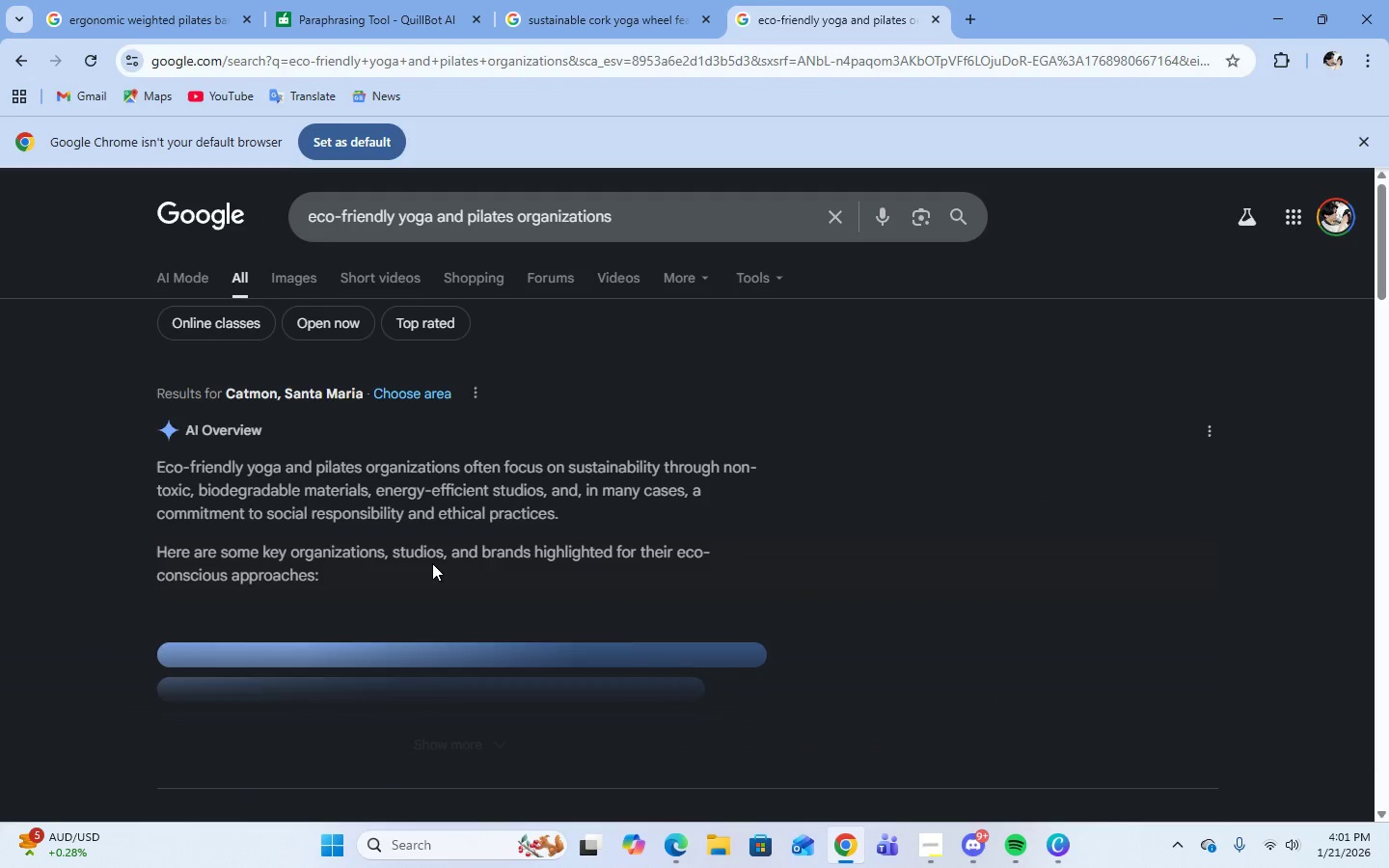 
scroll: coordinate [437, 559], scroll_direction: down, amount: 2.0
 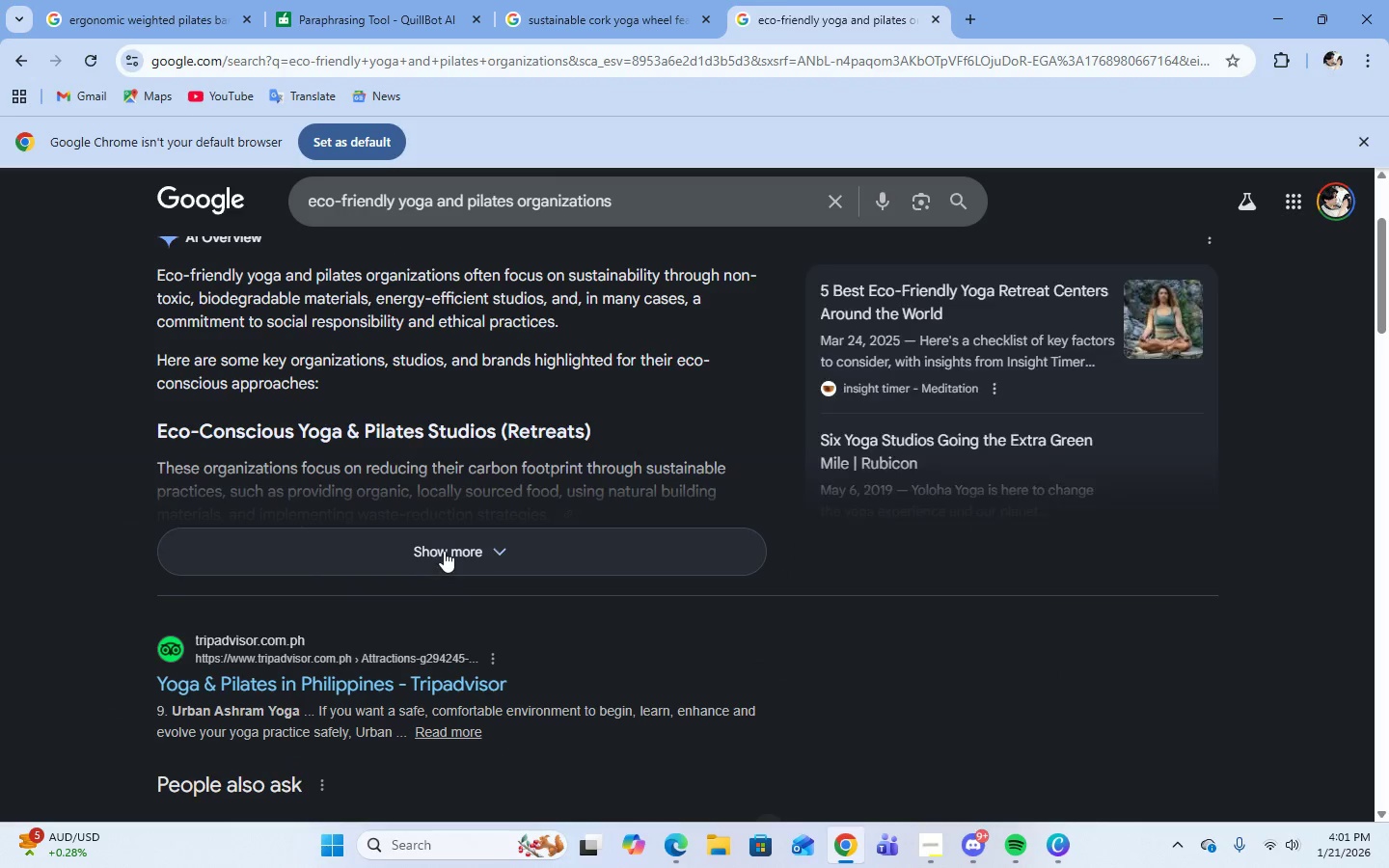 
left_click([444, 551])
 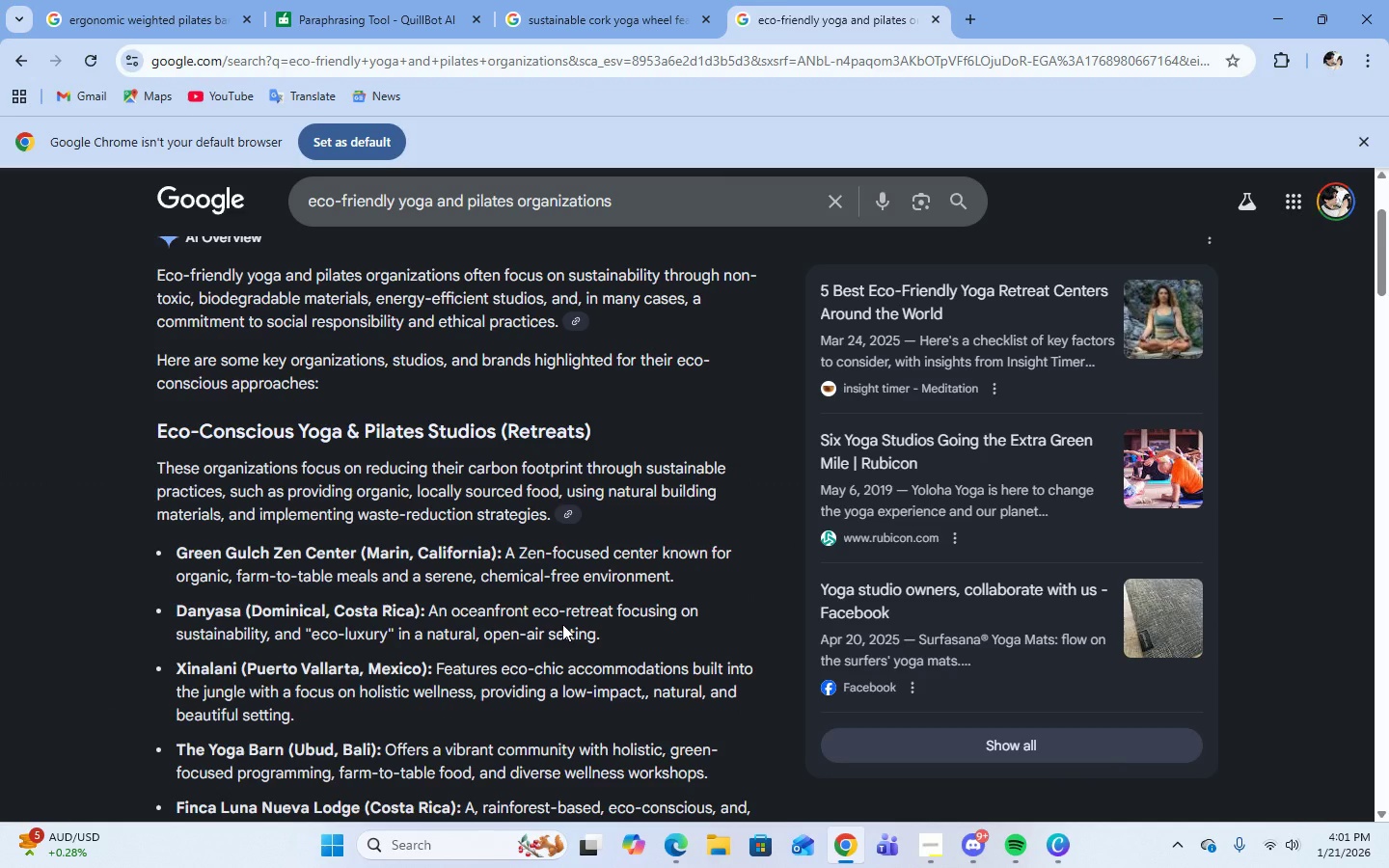 
scroll: coordinate [562, 624], scroll_direction: down, amount: 1.0
 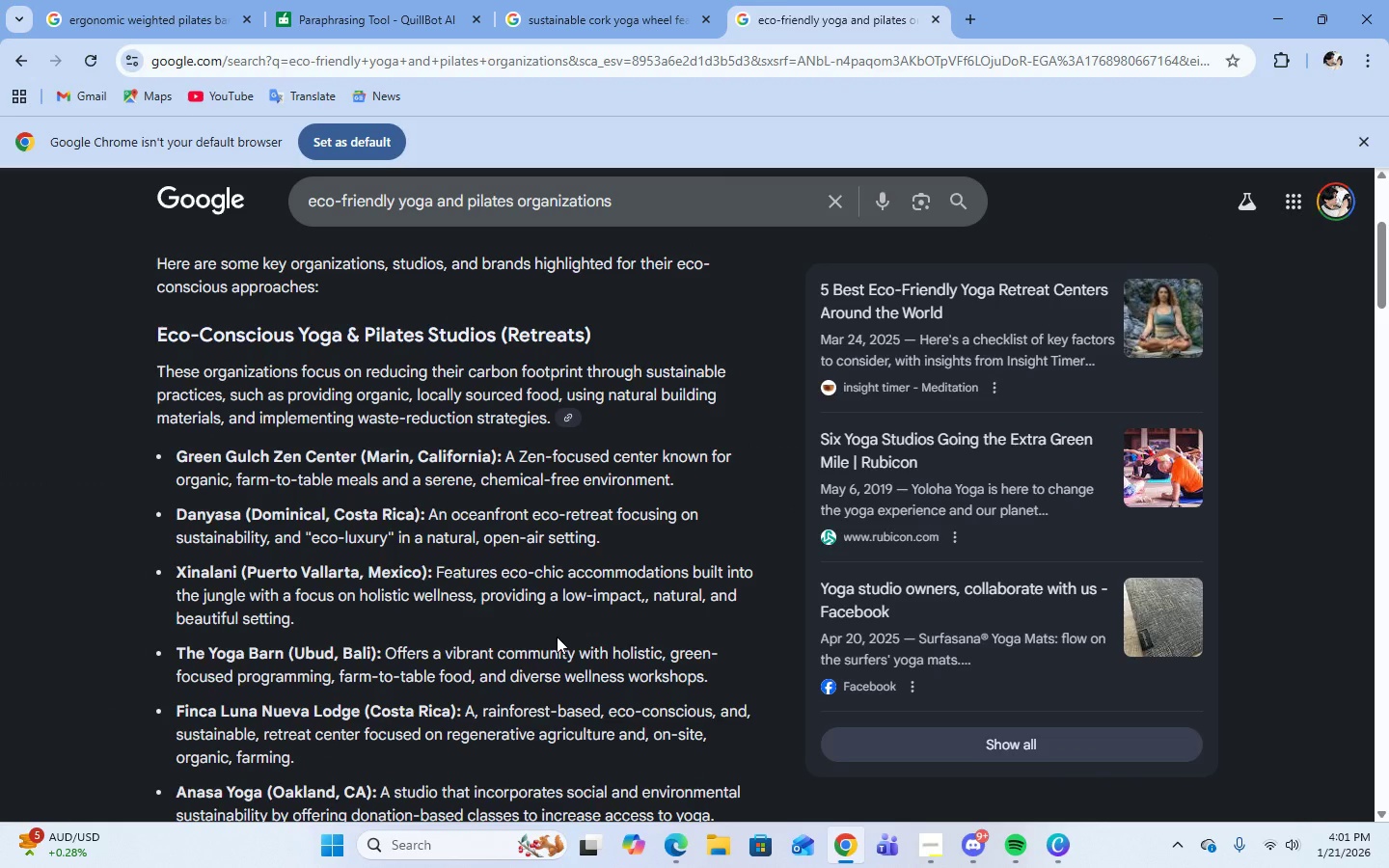 
wait(7.76)
 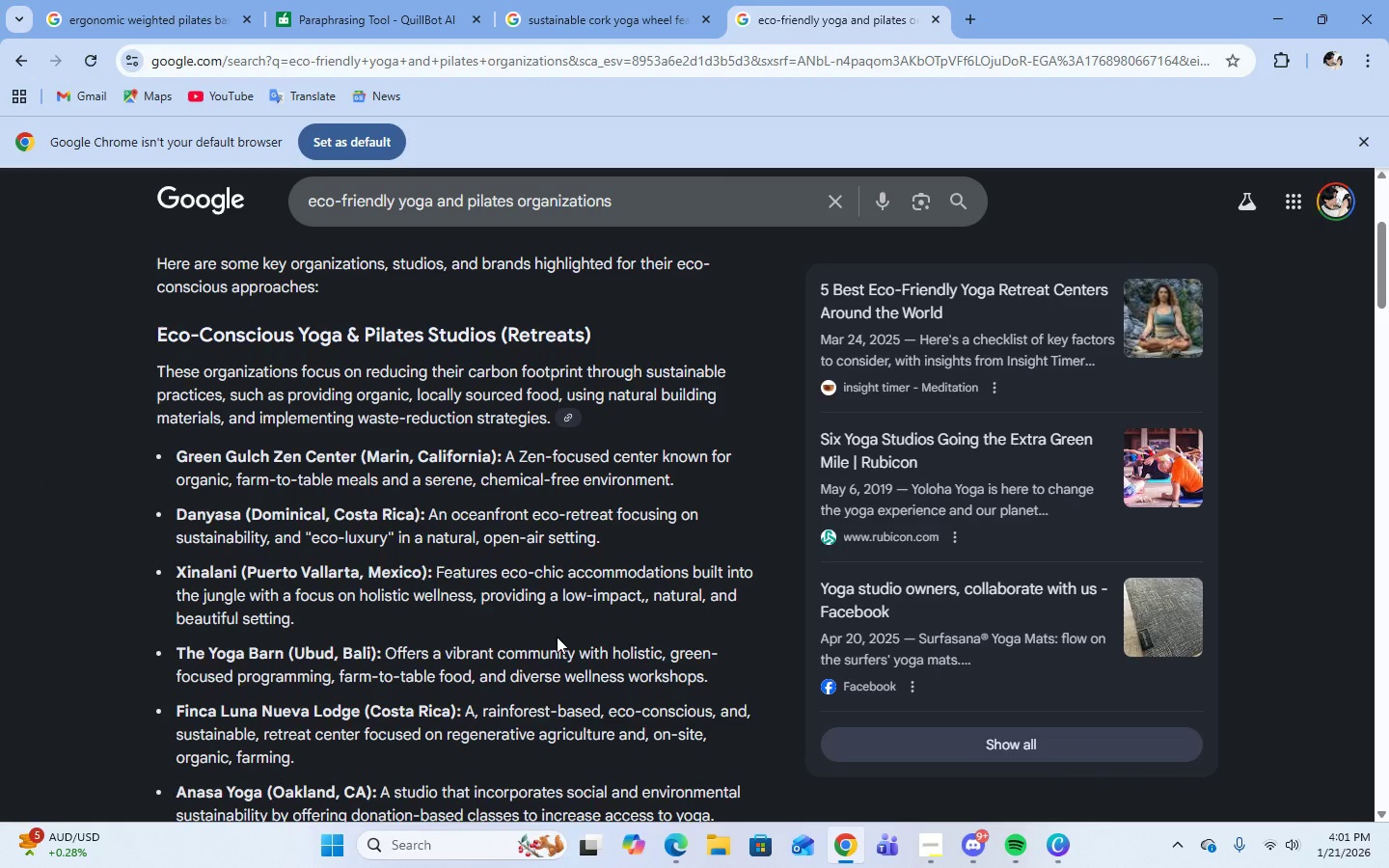 
scroll: coordinate [549, 665], scroll_direction: down, amount: 5.0
 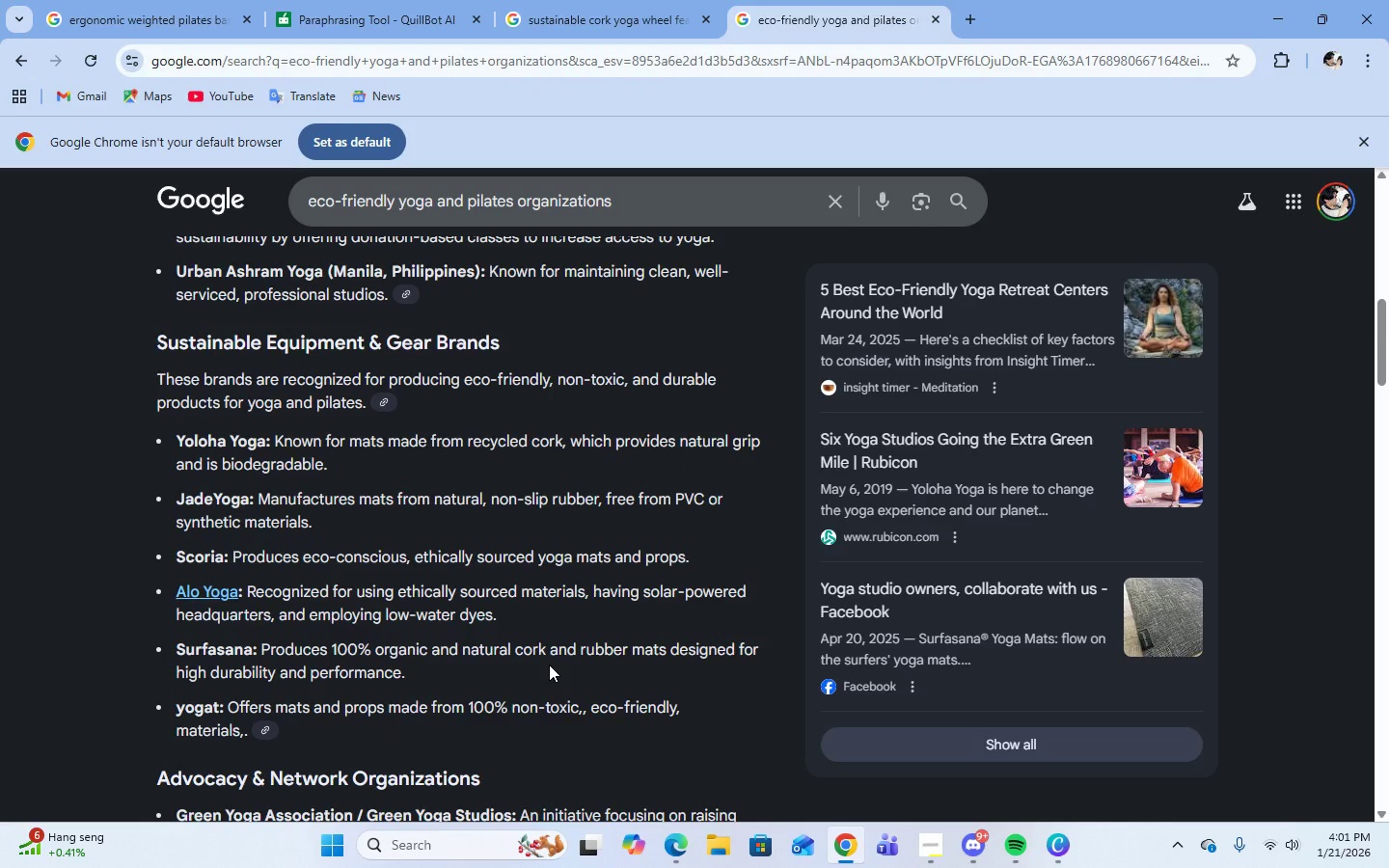 
scroll: coordinate [549, 665], scroll_direction: up, amount: 2.0
 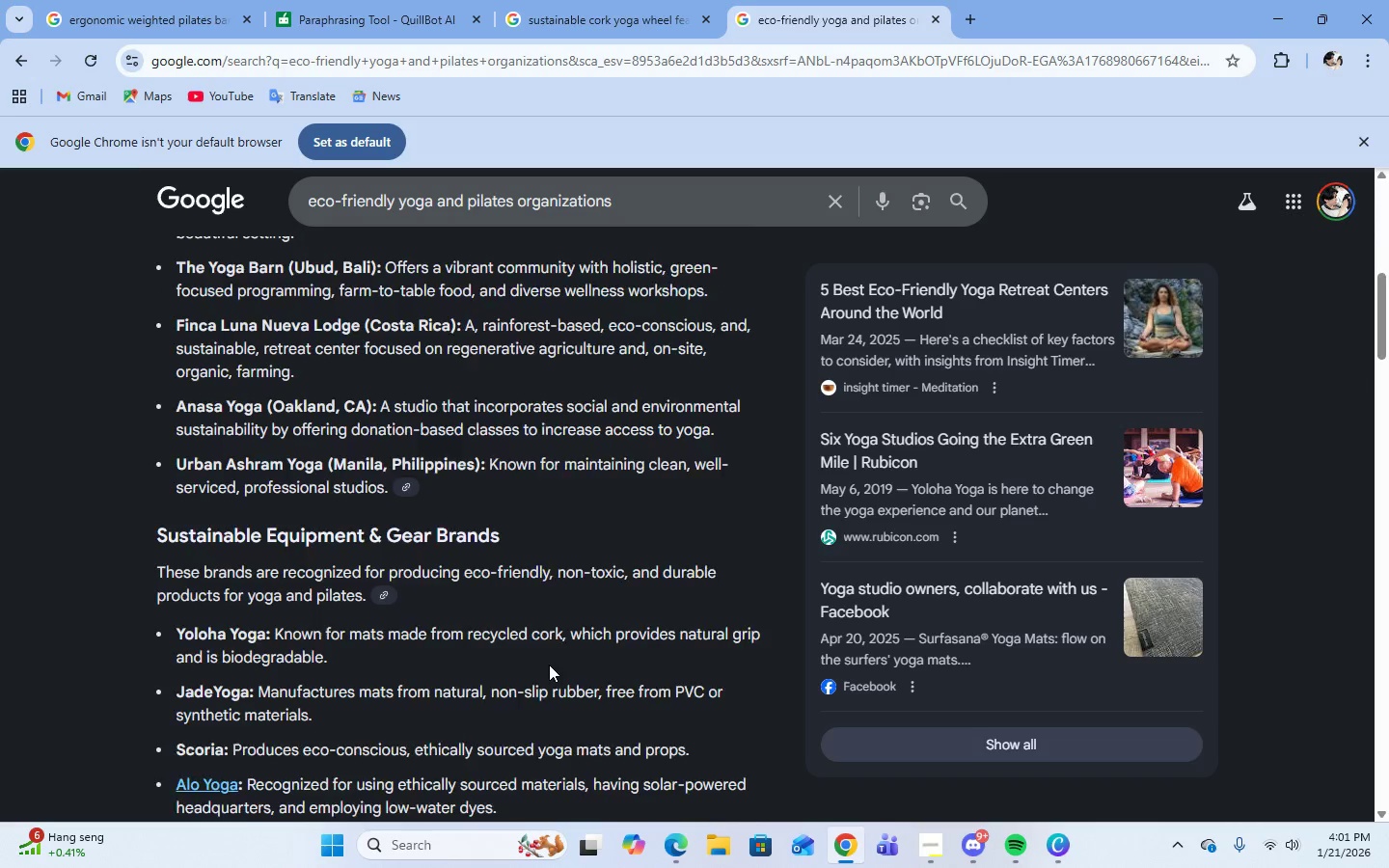 
scroll: coordinate [549, 665], scroll_direction: down, amount: 1.0
 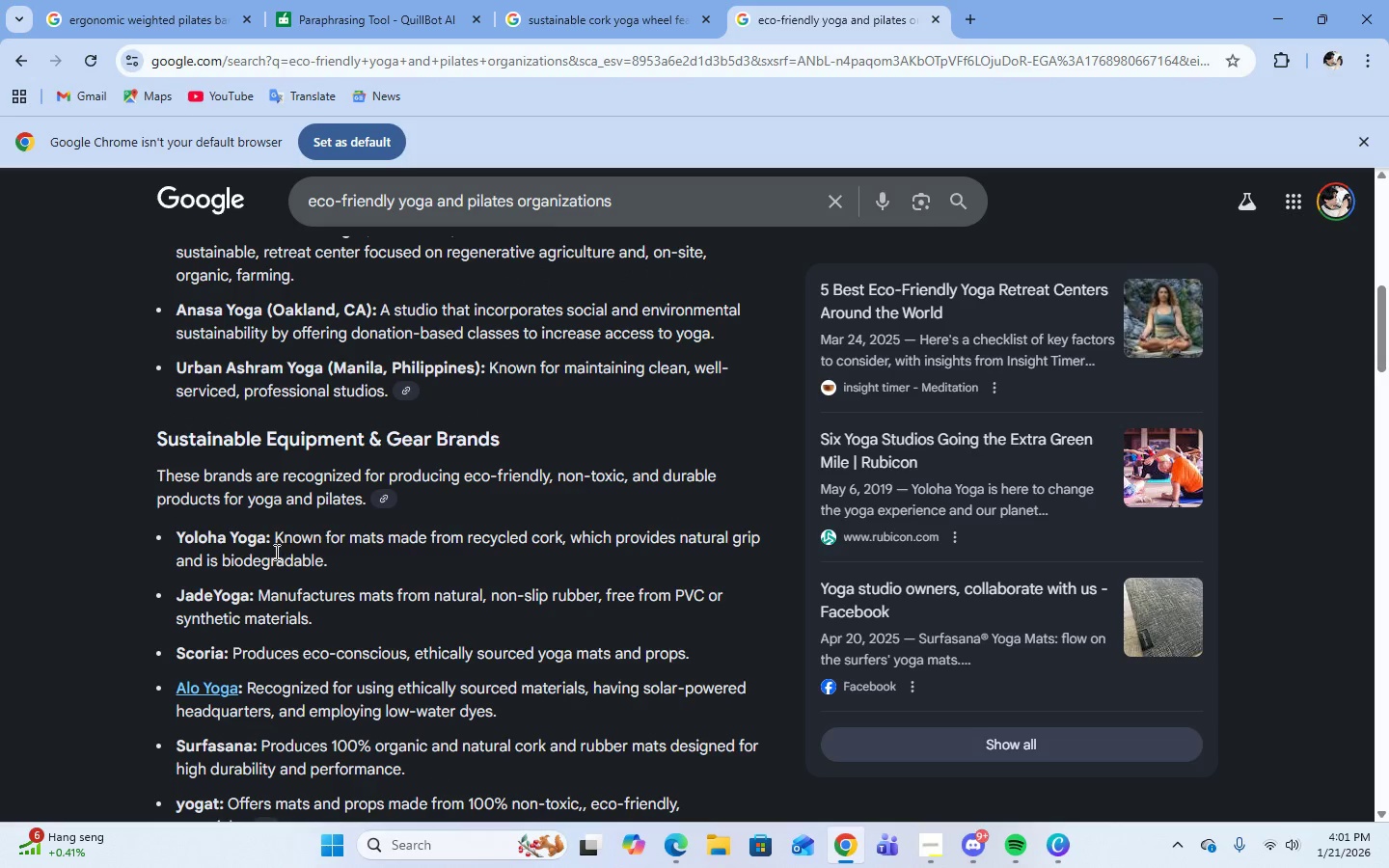 
left_click_drag(start_coordinate=[276, 538], to_coordinate=[320, 568])
 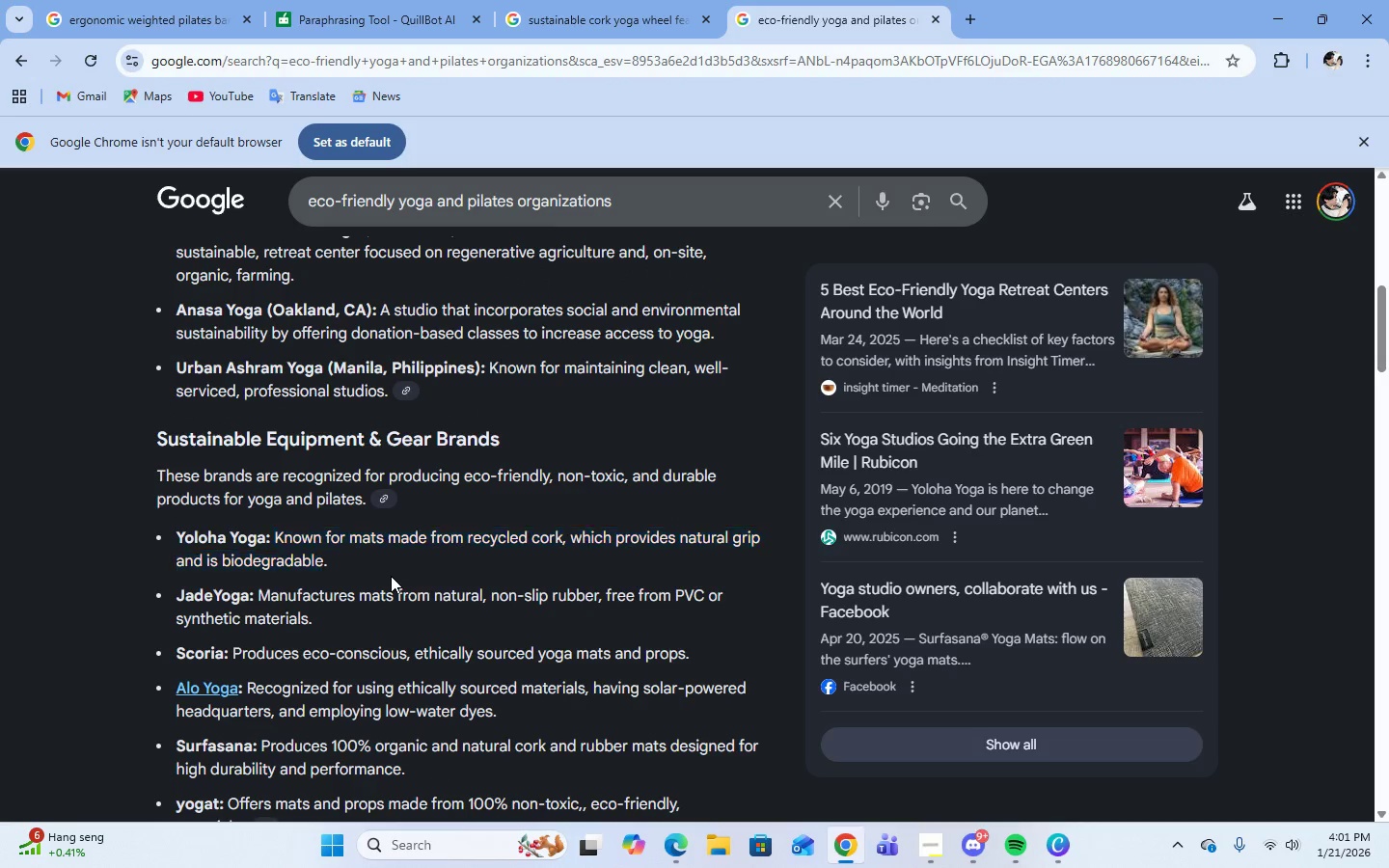 
left_click([391, 576])
 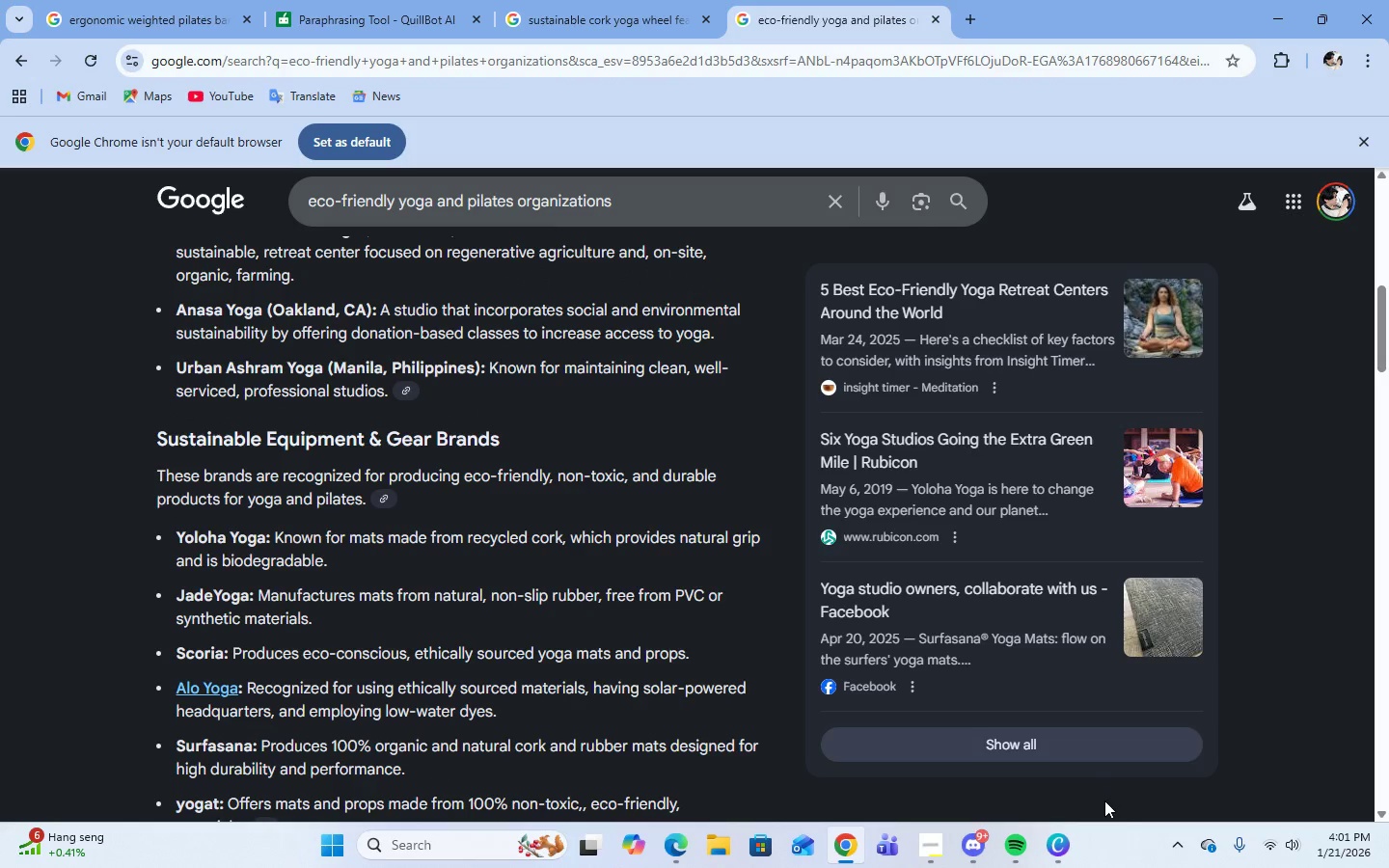 
mouse_move([1046, 835])
 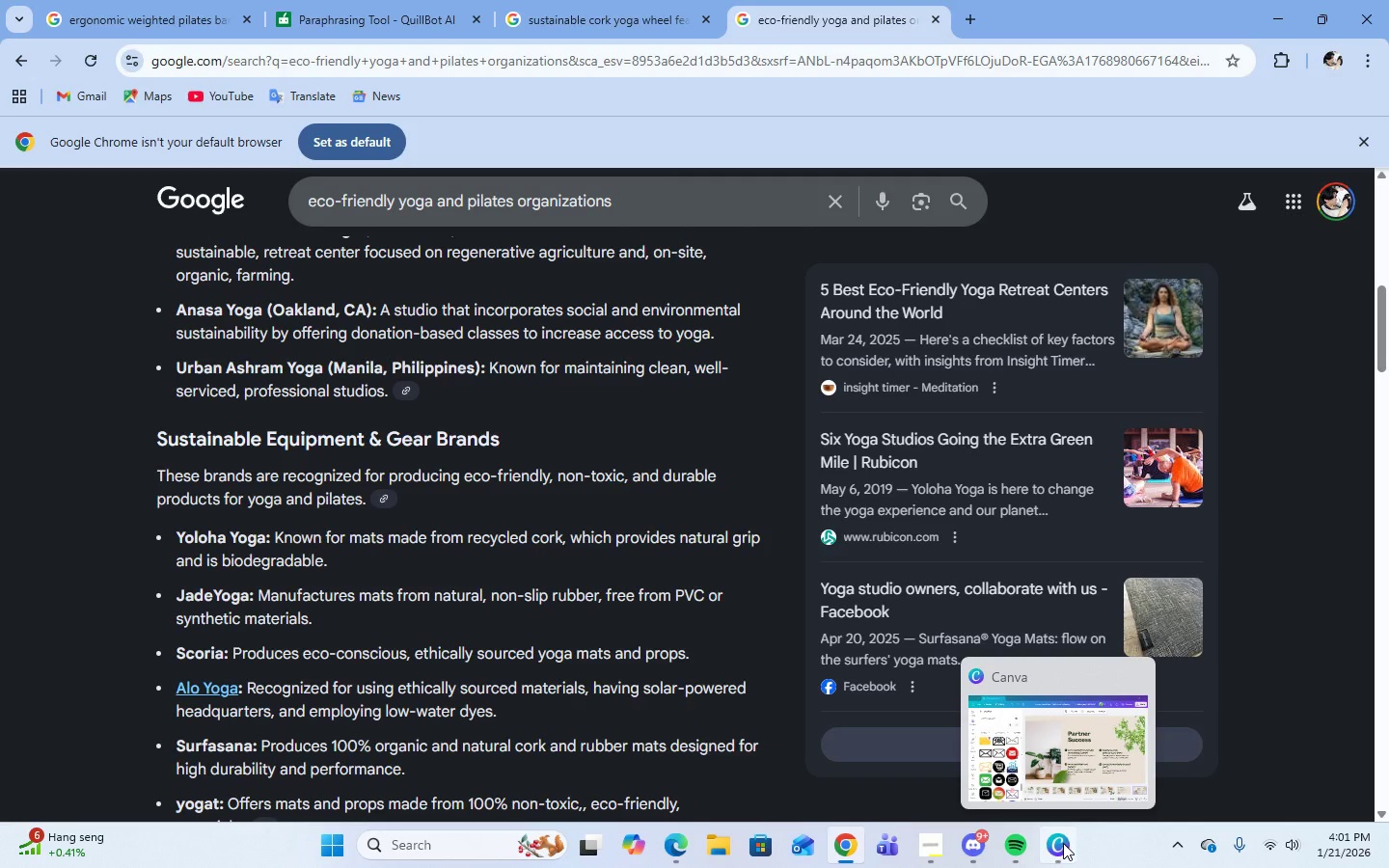 
left_click([1063, 842])
 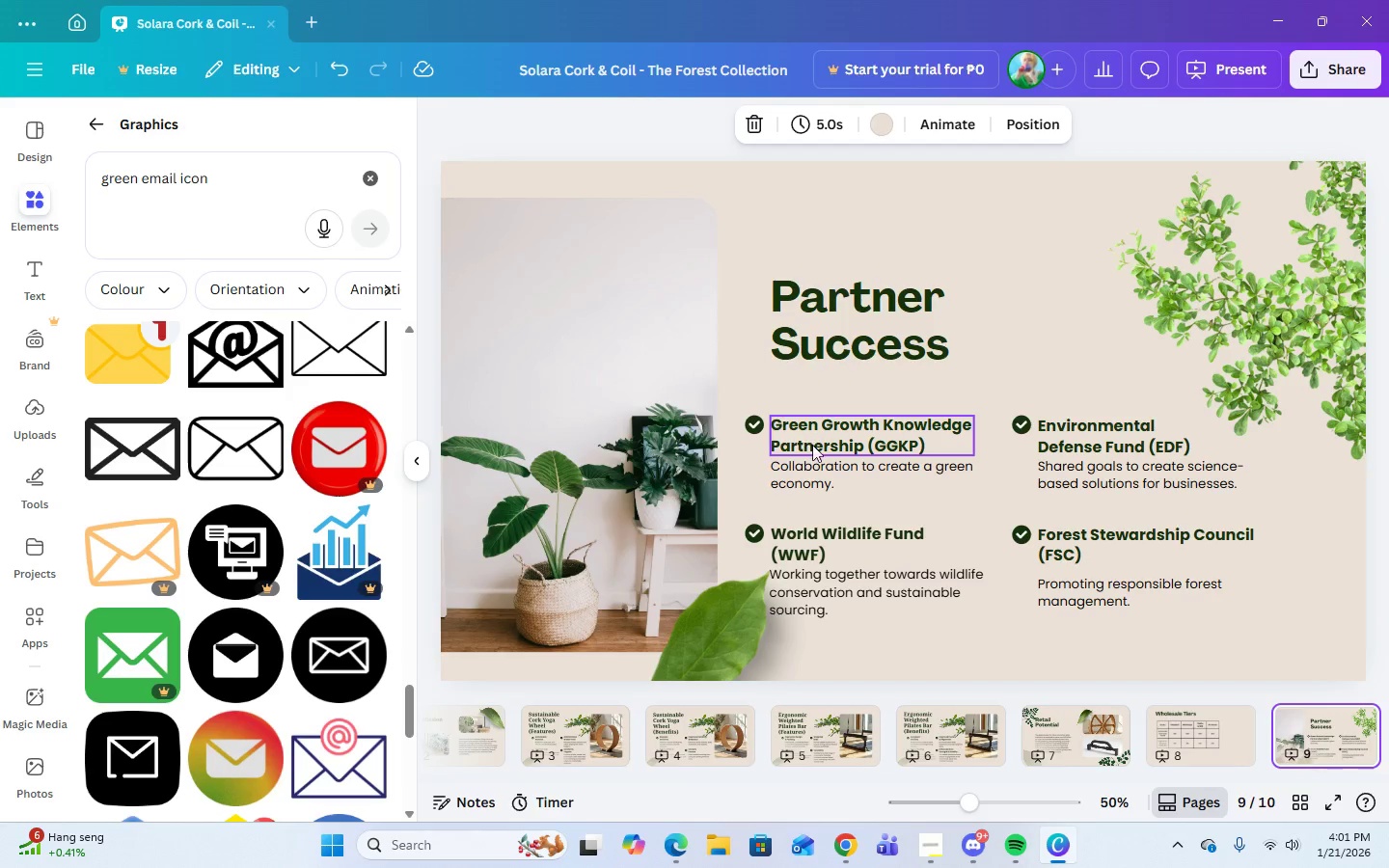 
left_click([812, 445])
 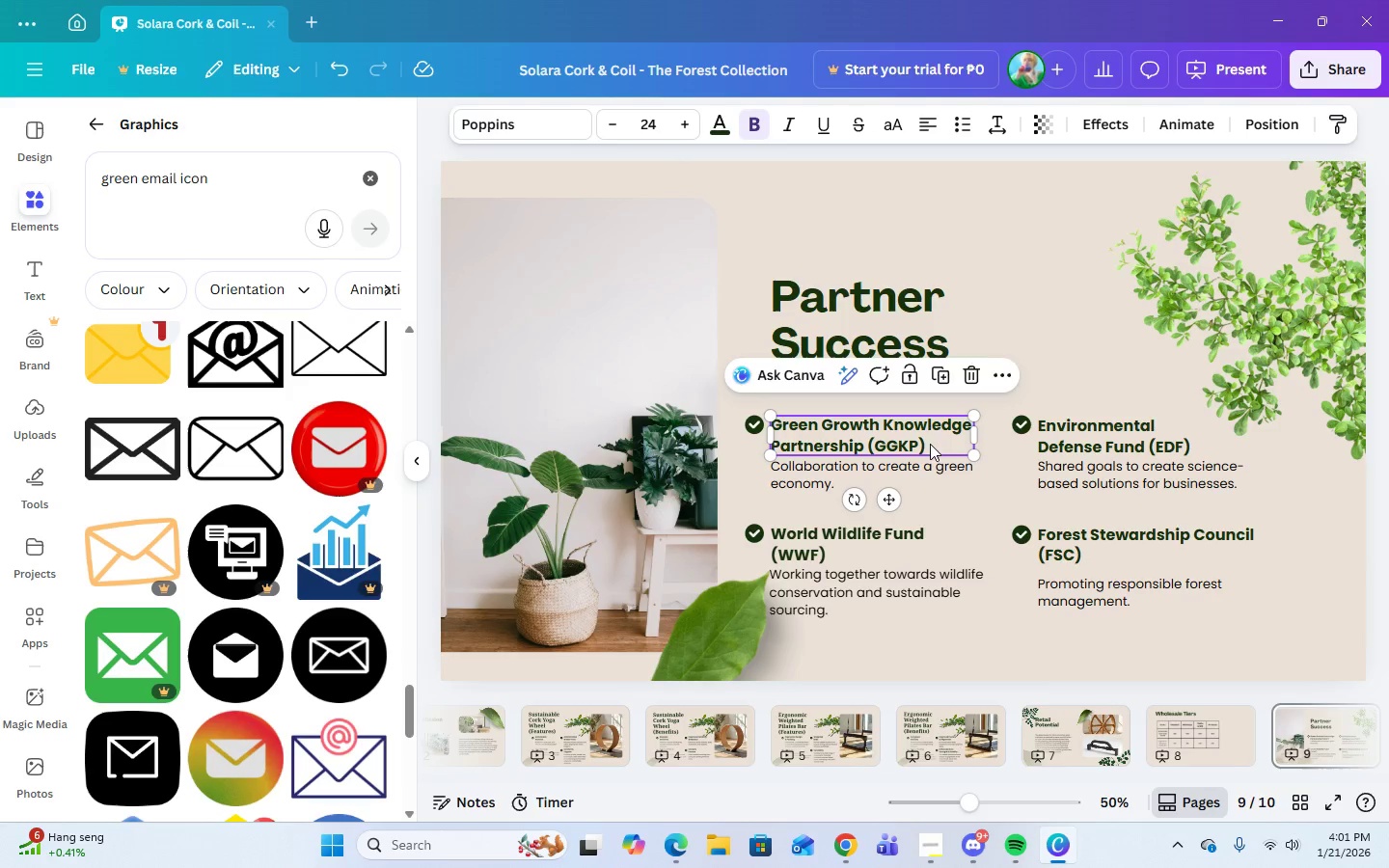 
left_click([930, 444])
 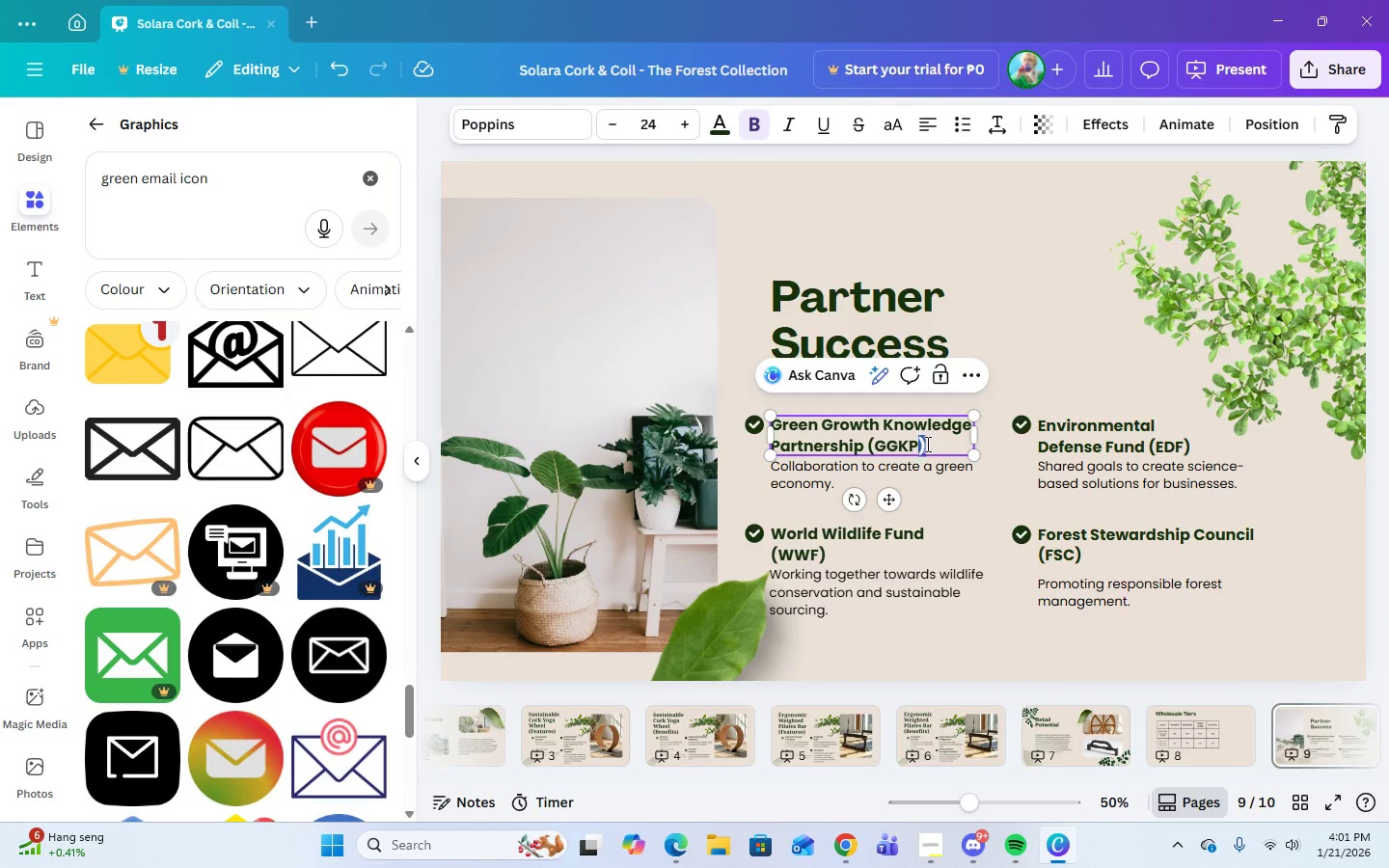 
left_click_drag(start_coordinate=[929, 444], to_coordinate=[782, 425])
 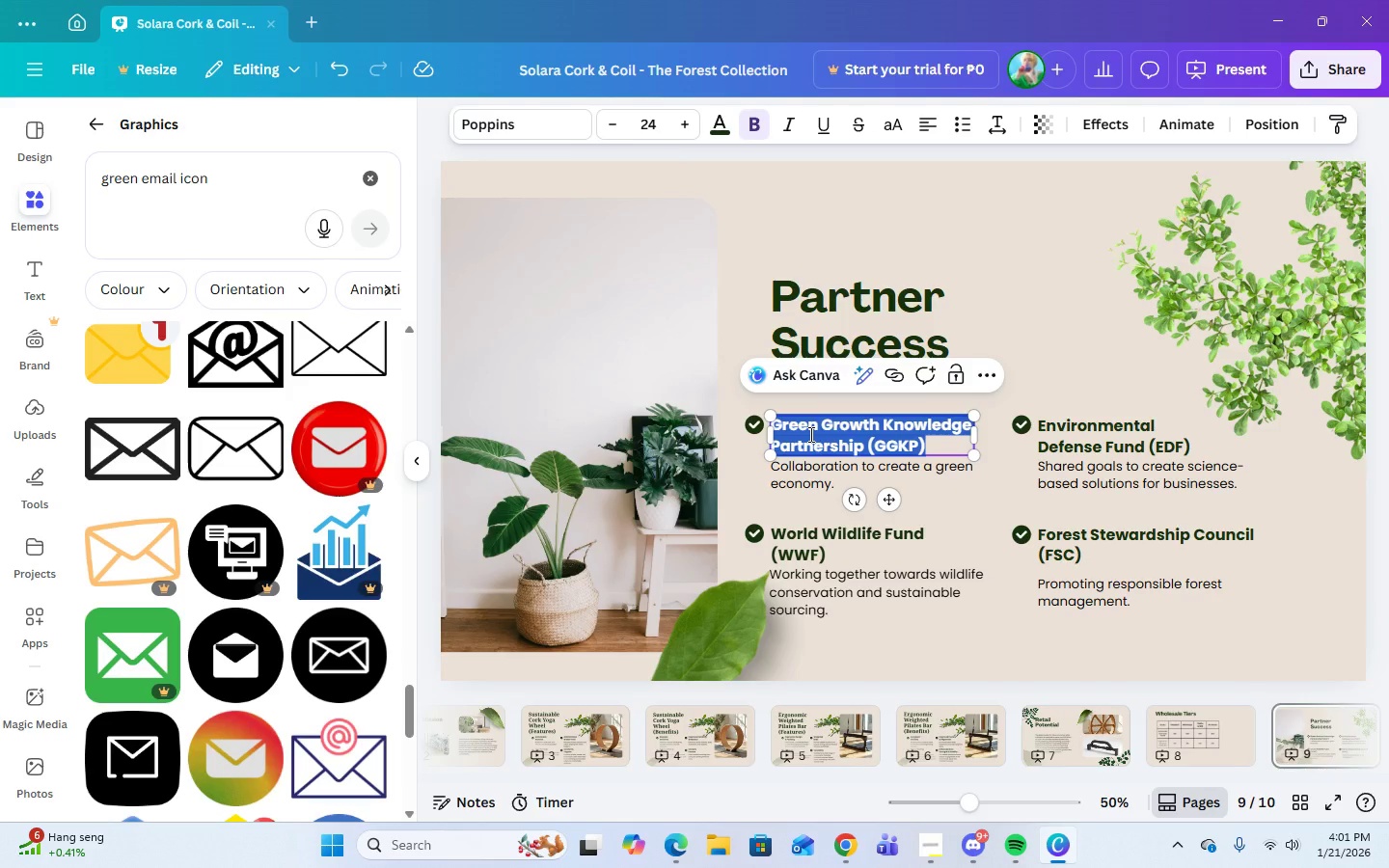 
type(Yoloha Yoga)
 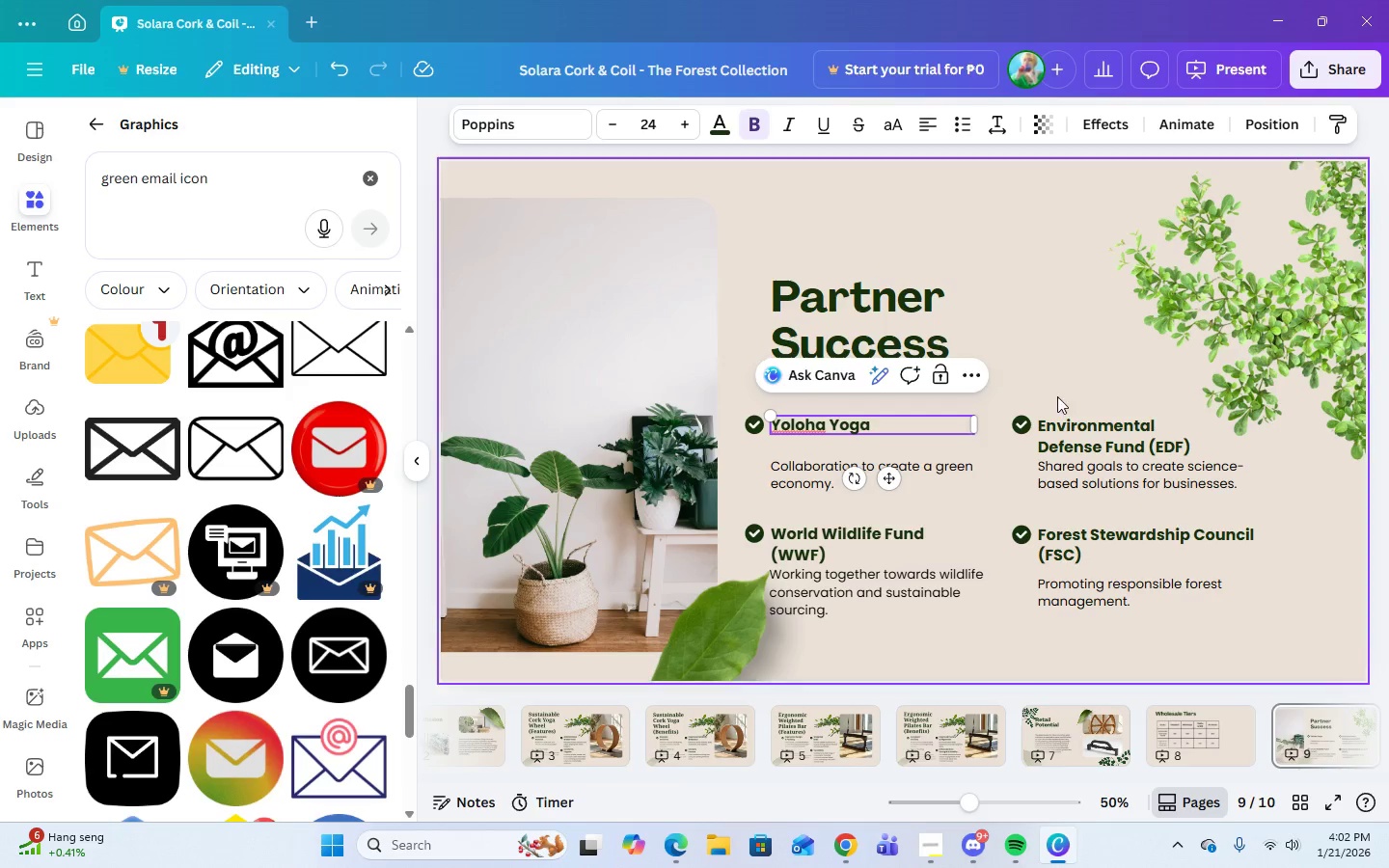 
left_click([1058, 437])
 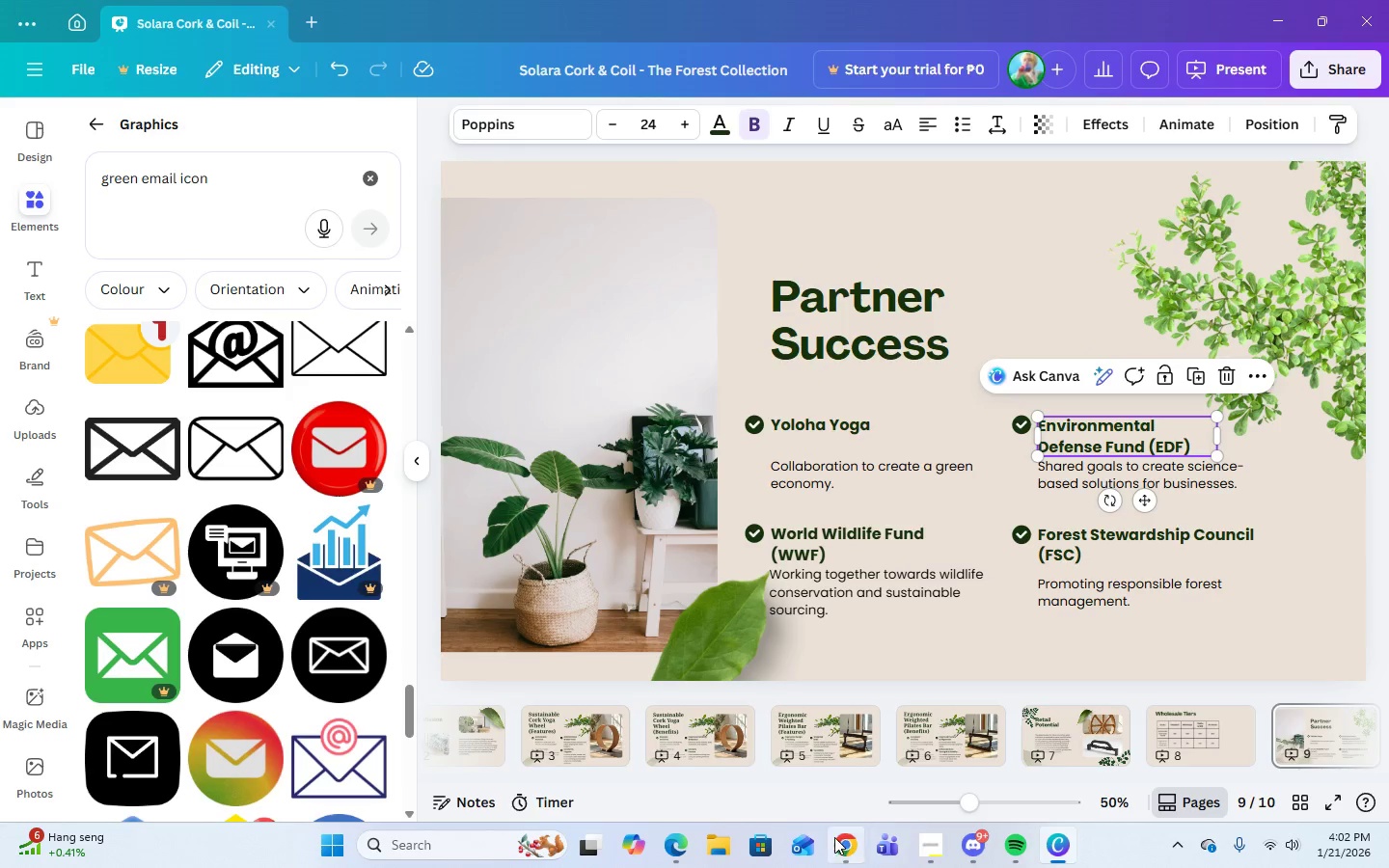 
left_click([849, 844])
 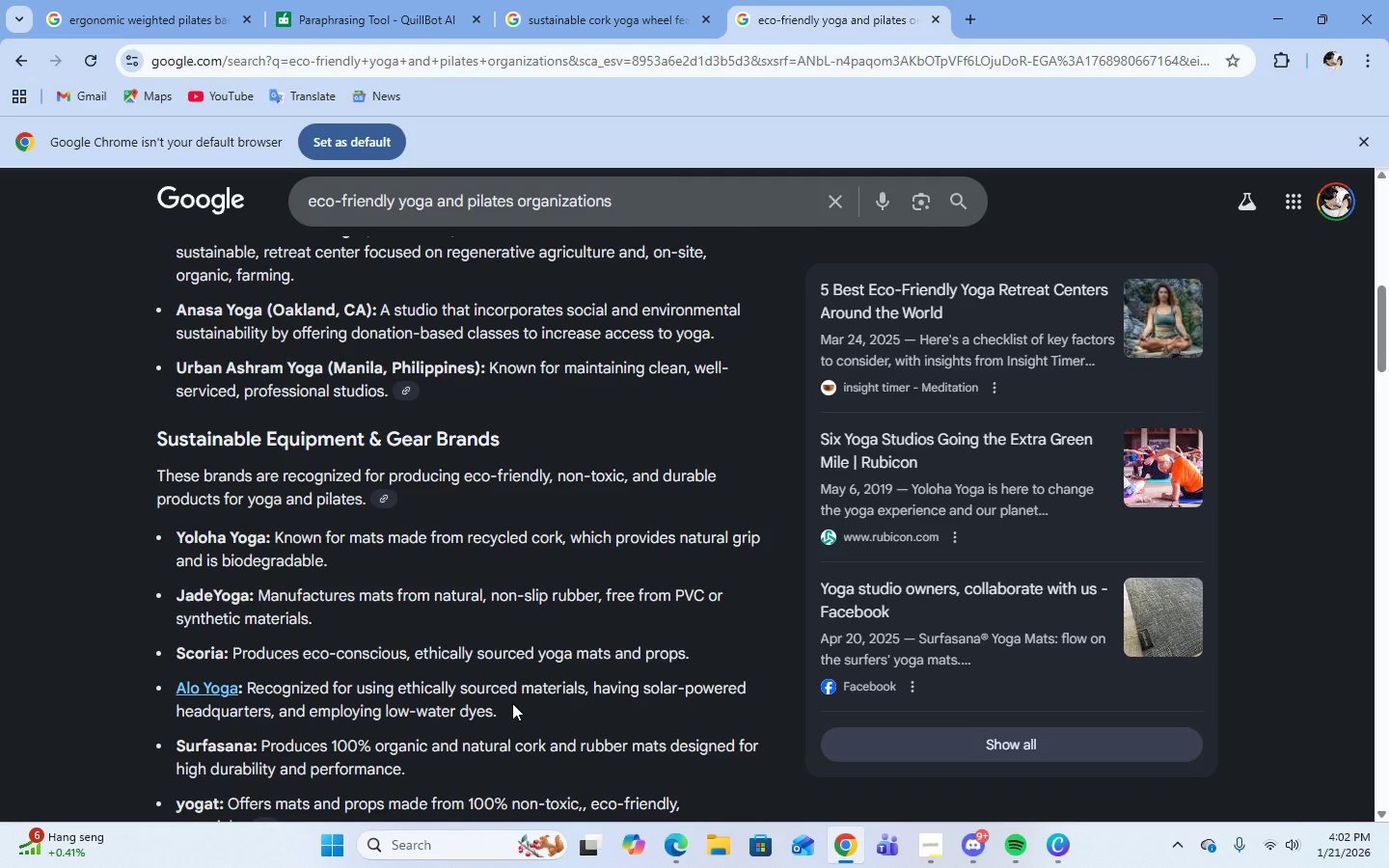 
wait(6.38)
 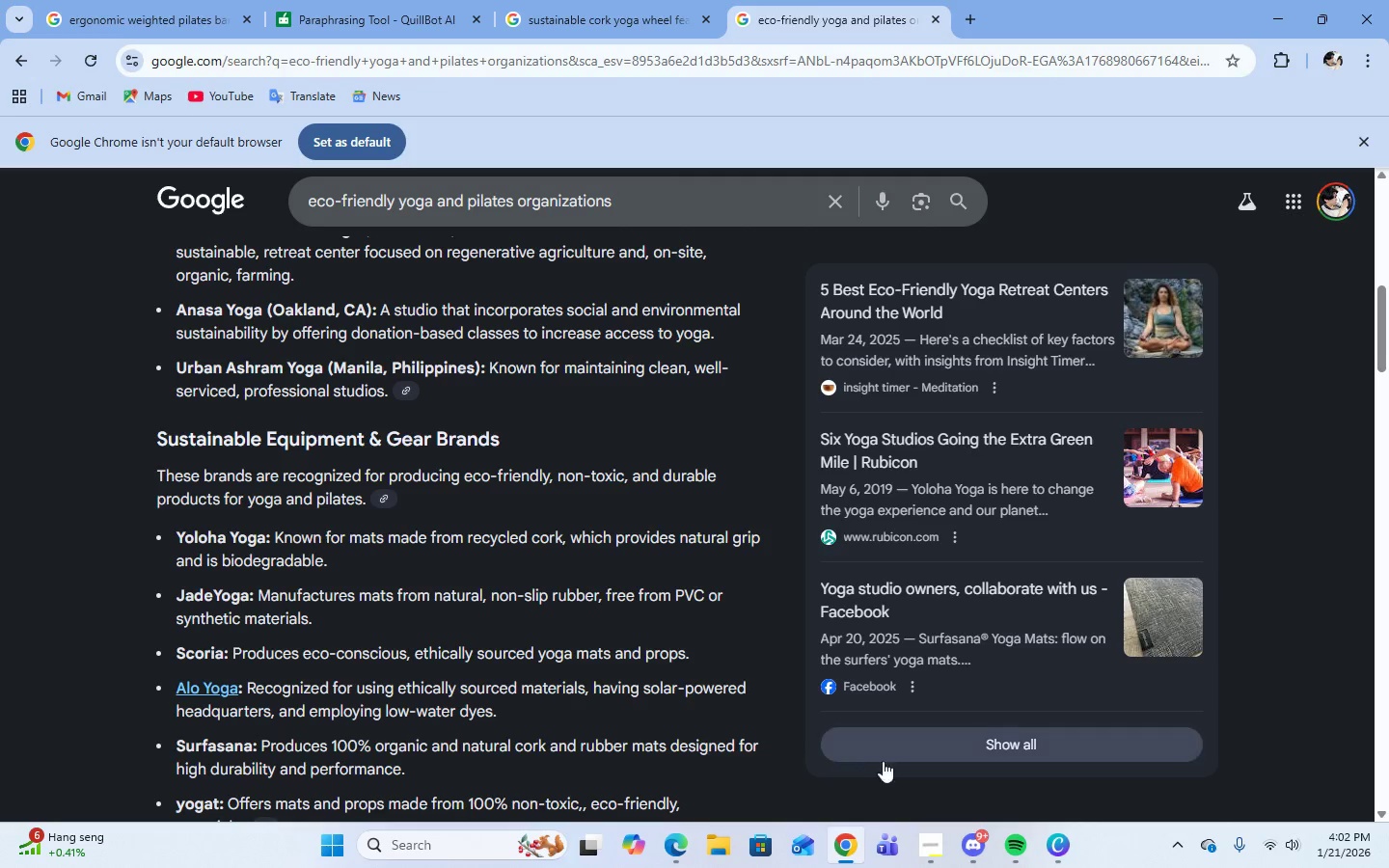 
left_click([1065, 844])
 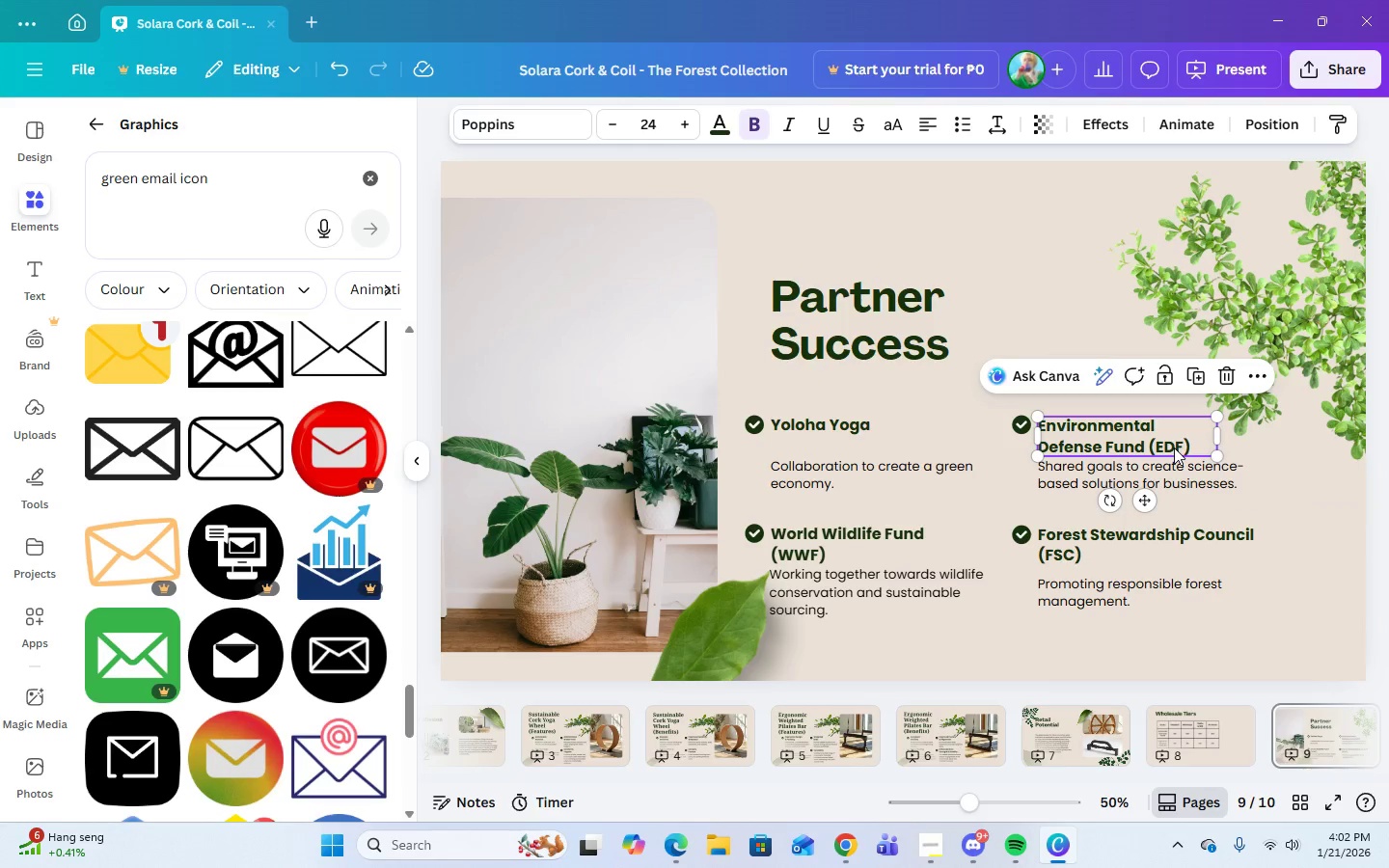 
left_click([1181, 446])
 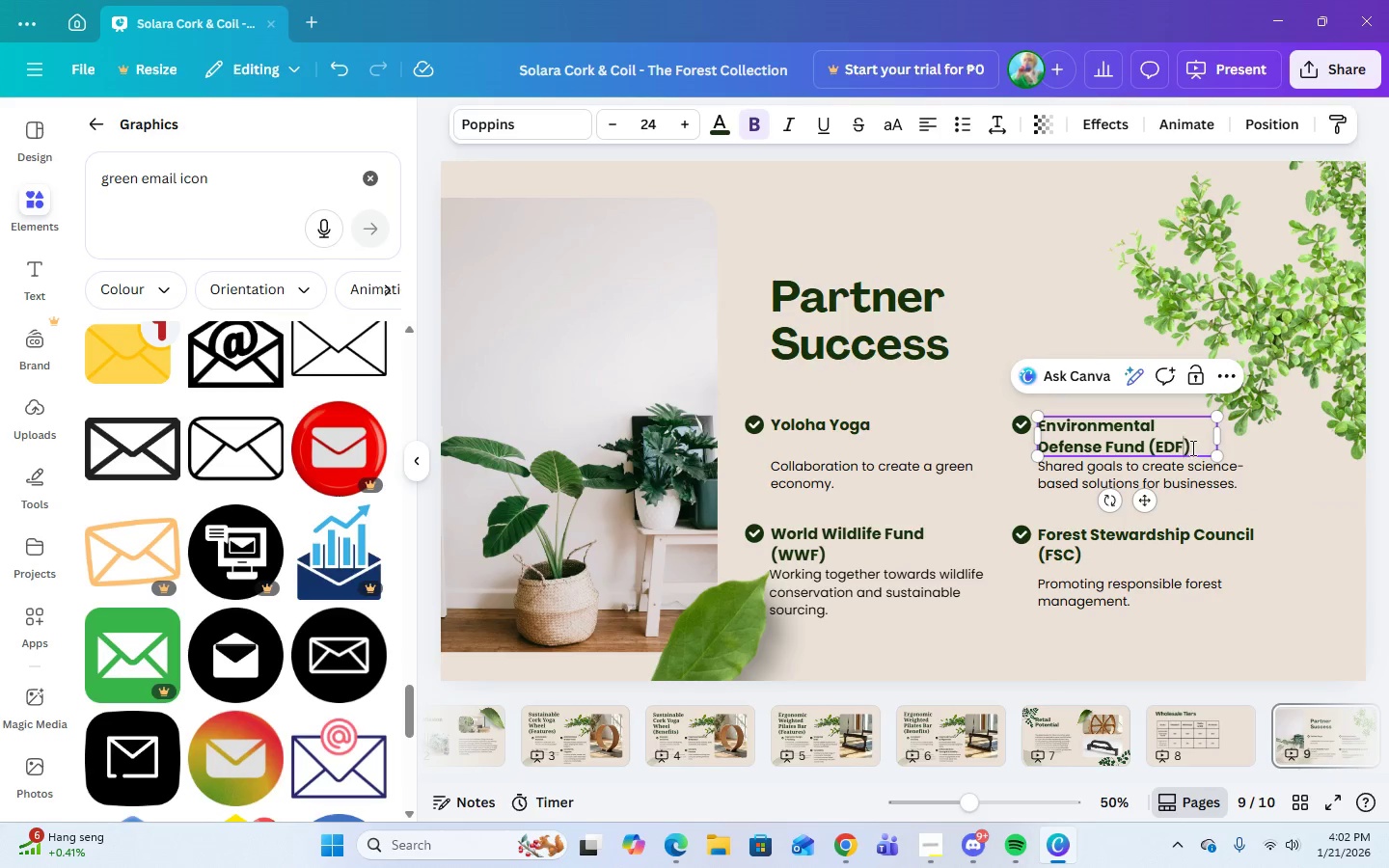 
left_click([1191, 448])
 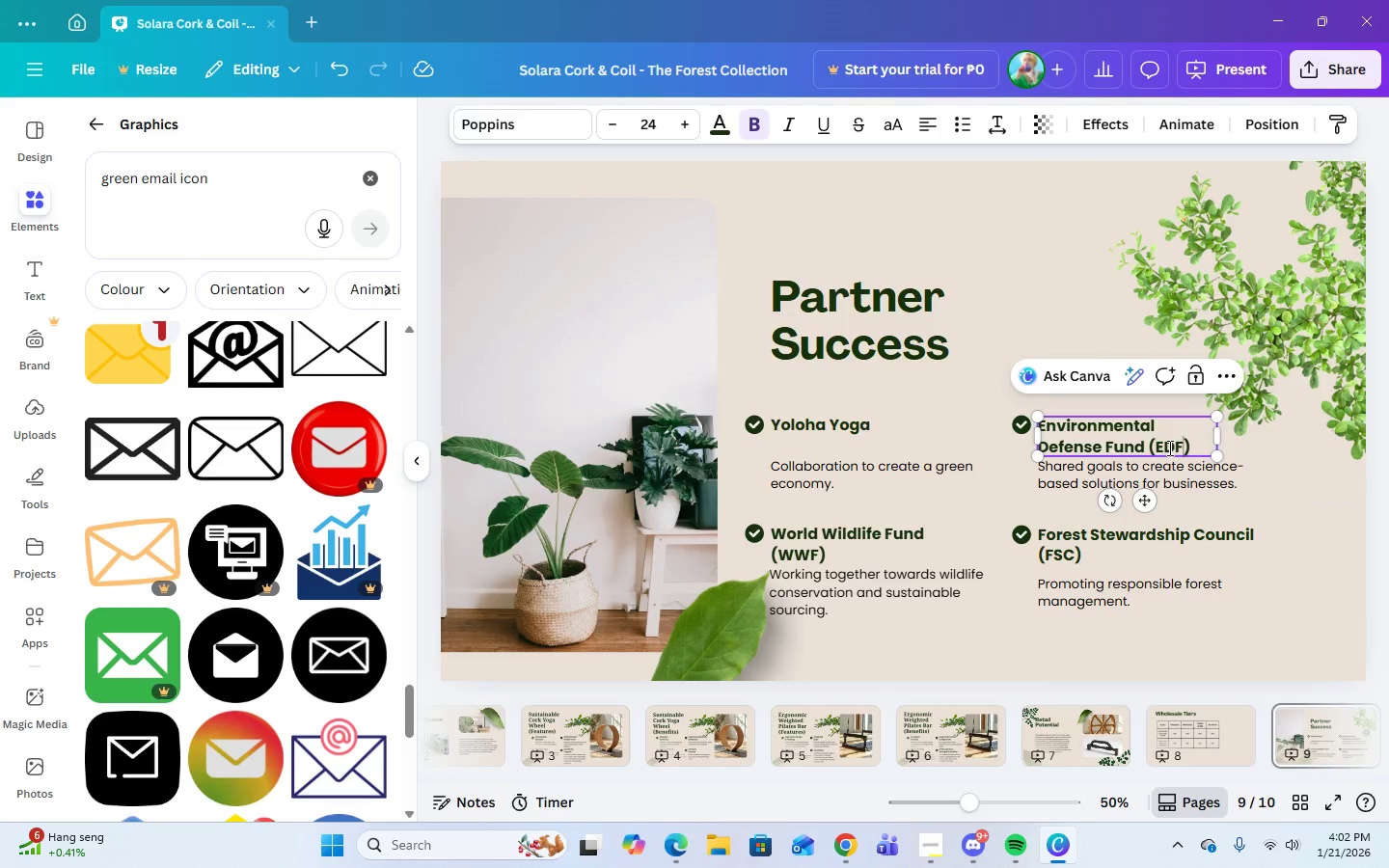 
left_click_drag(start_coordinate=[1185, 448], to_coordinate=[1039, 434])
 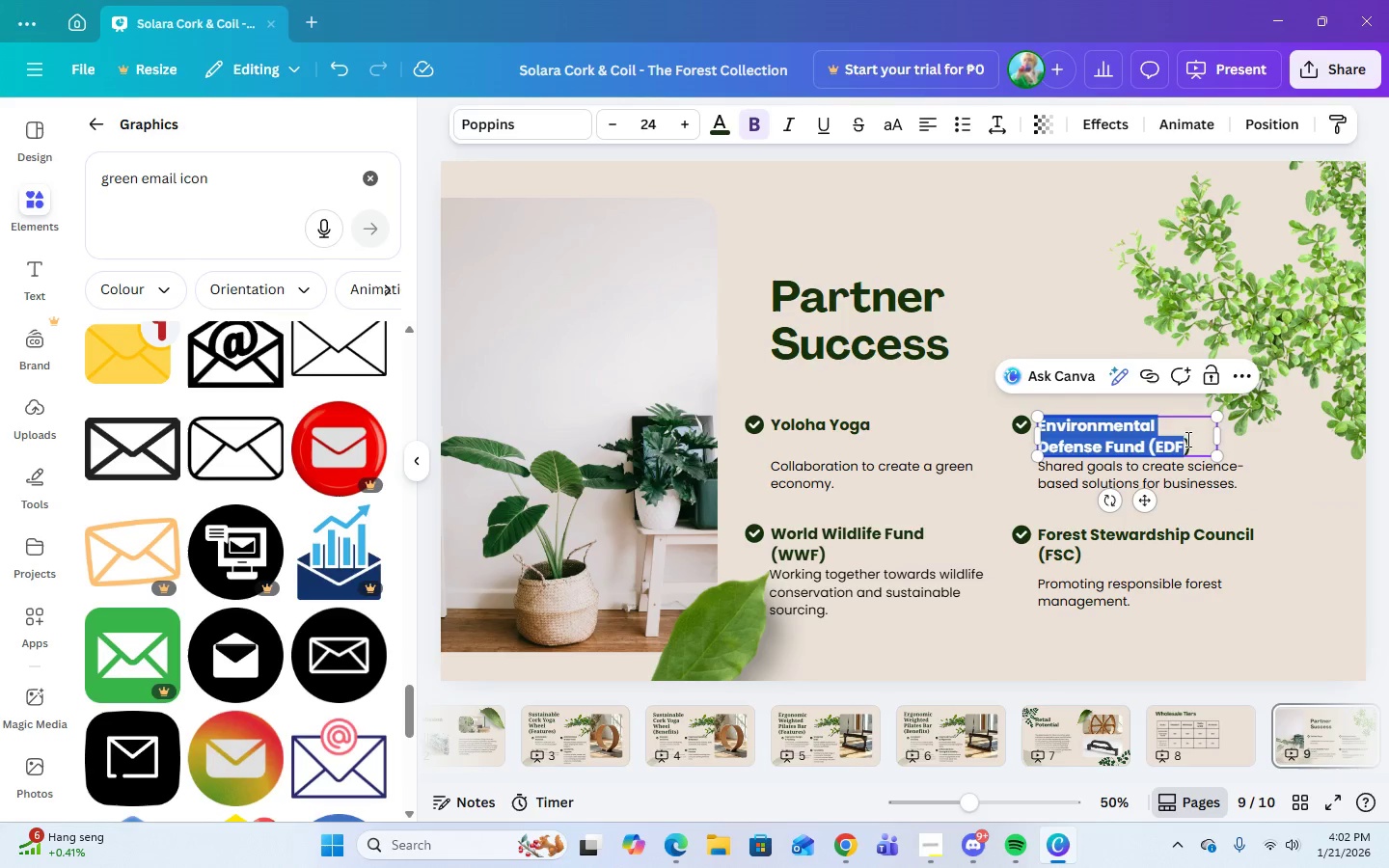 
left_click([1188, 441])
 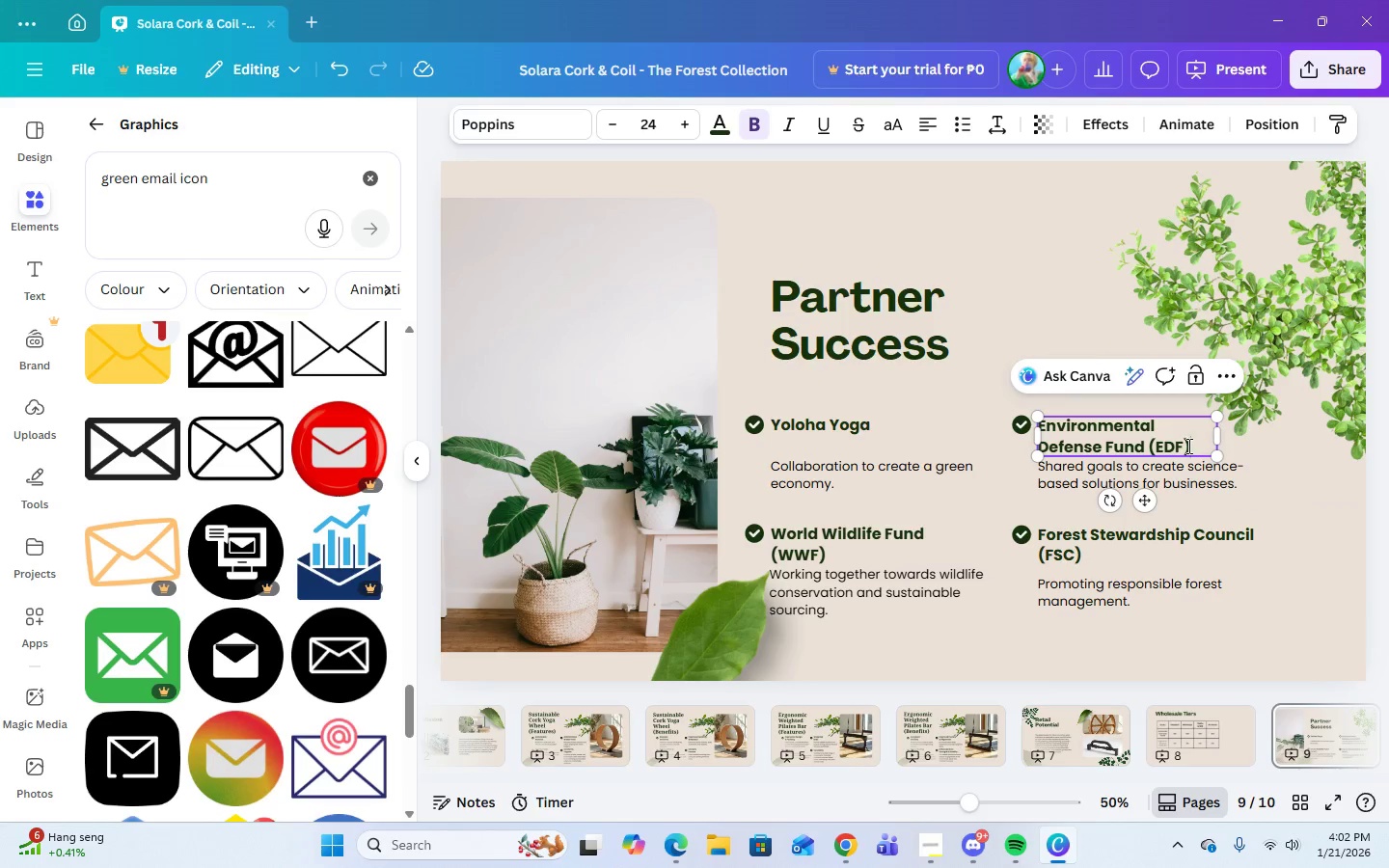 
left_click_drag(start_coordinate=[1189, 446], to_coordinate=[1042, 426])
 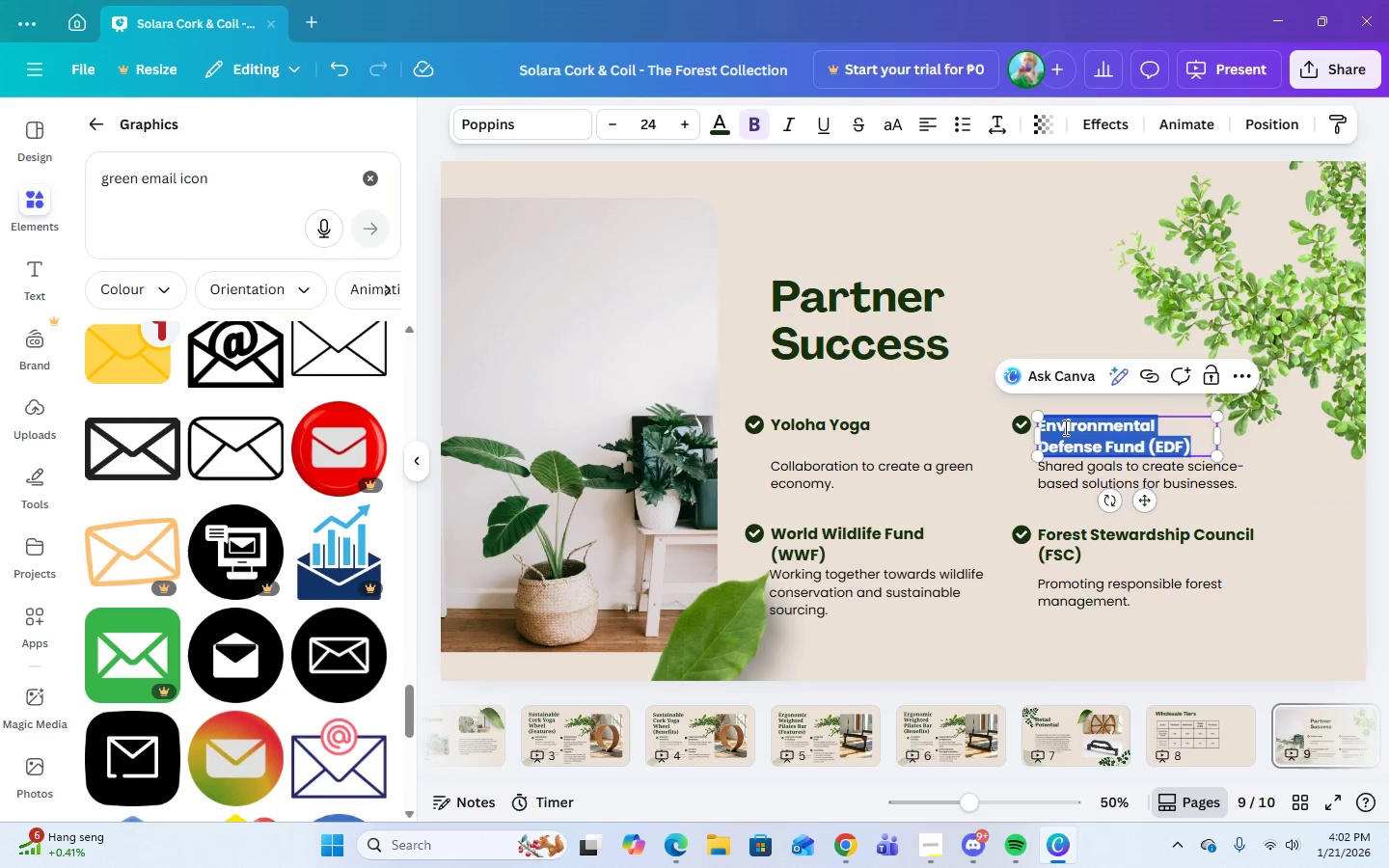 
key(Backspace)
type(Scoria)
 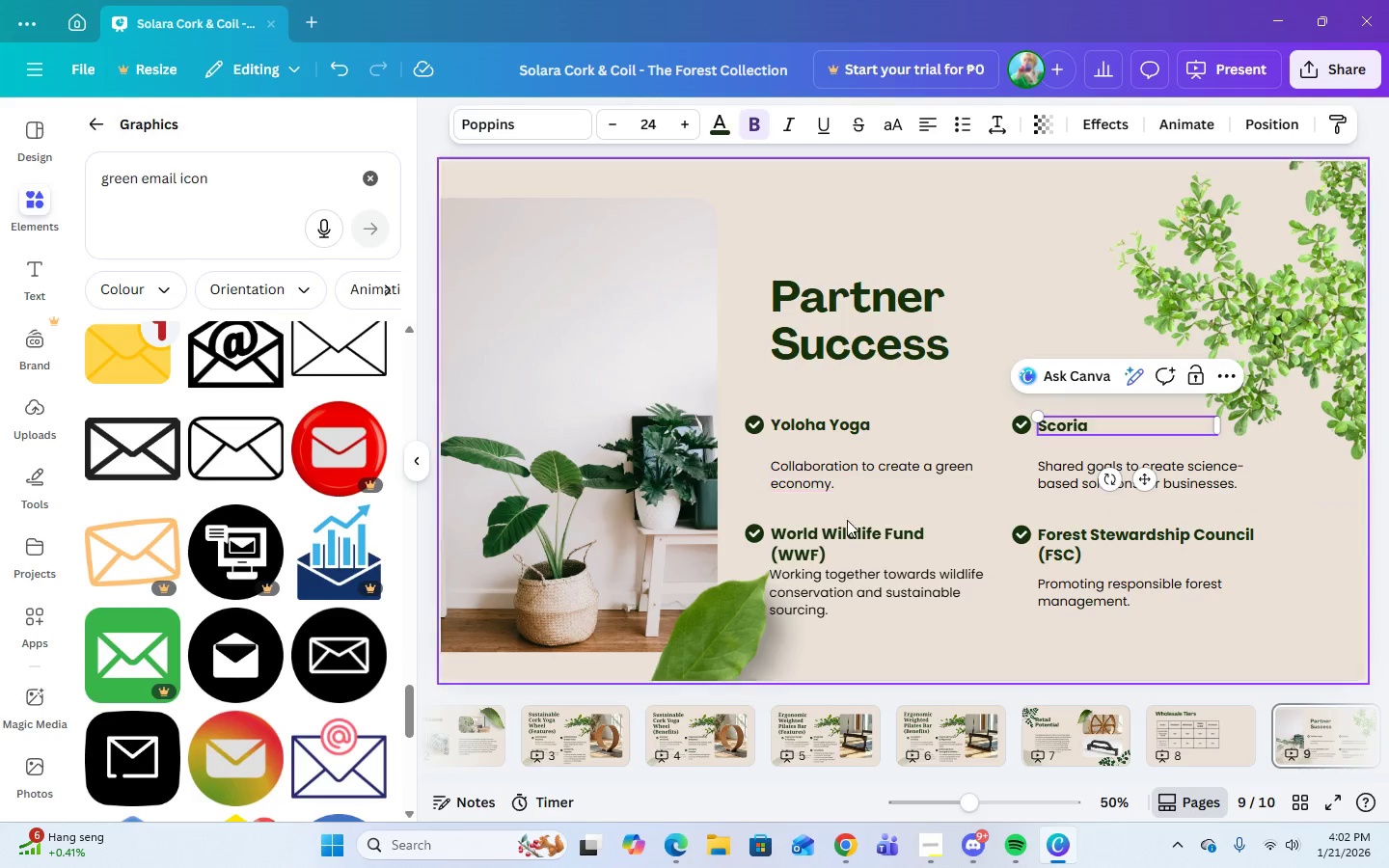 
left_click([842, 538])
 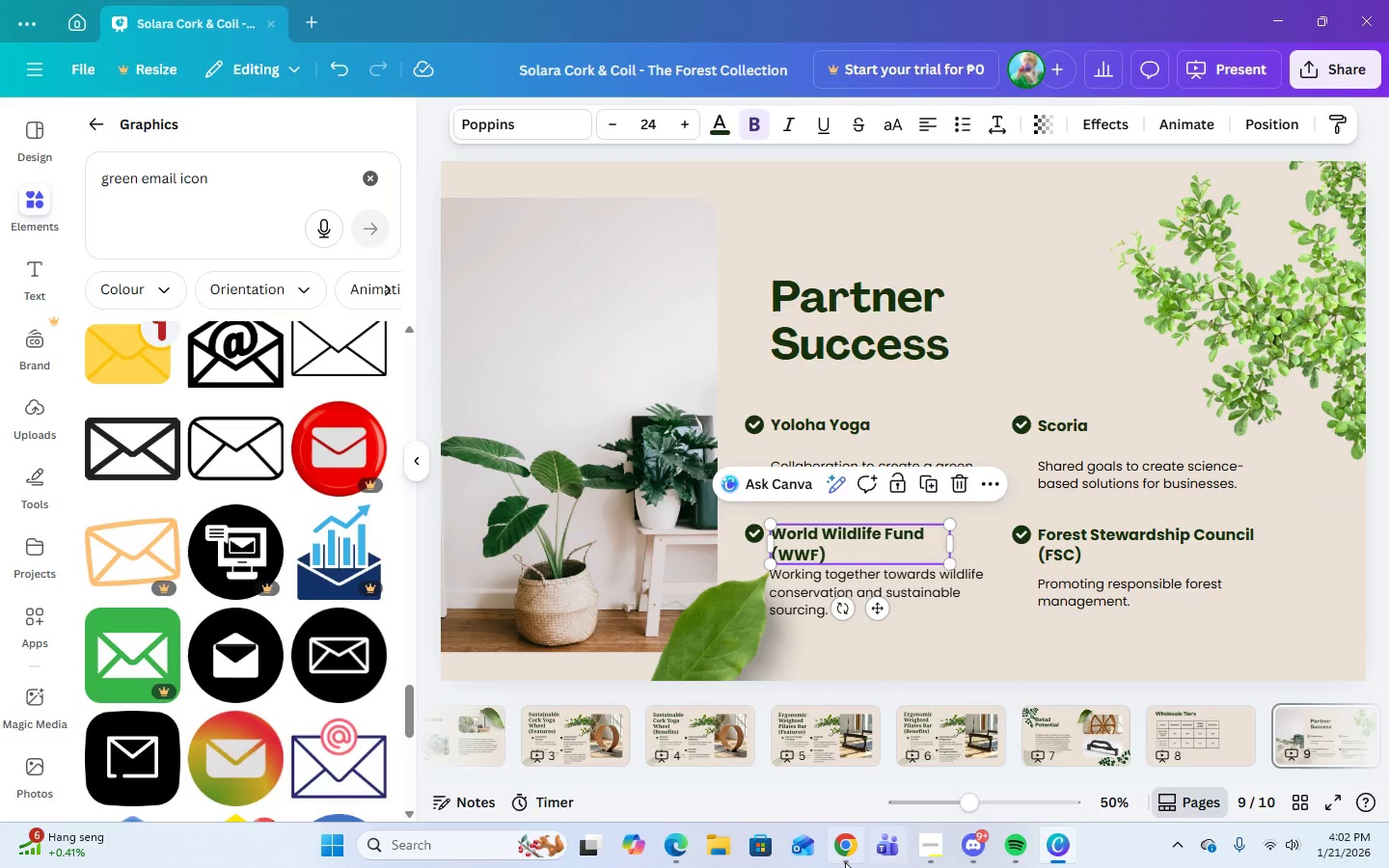 
left_click([844, 861])
 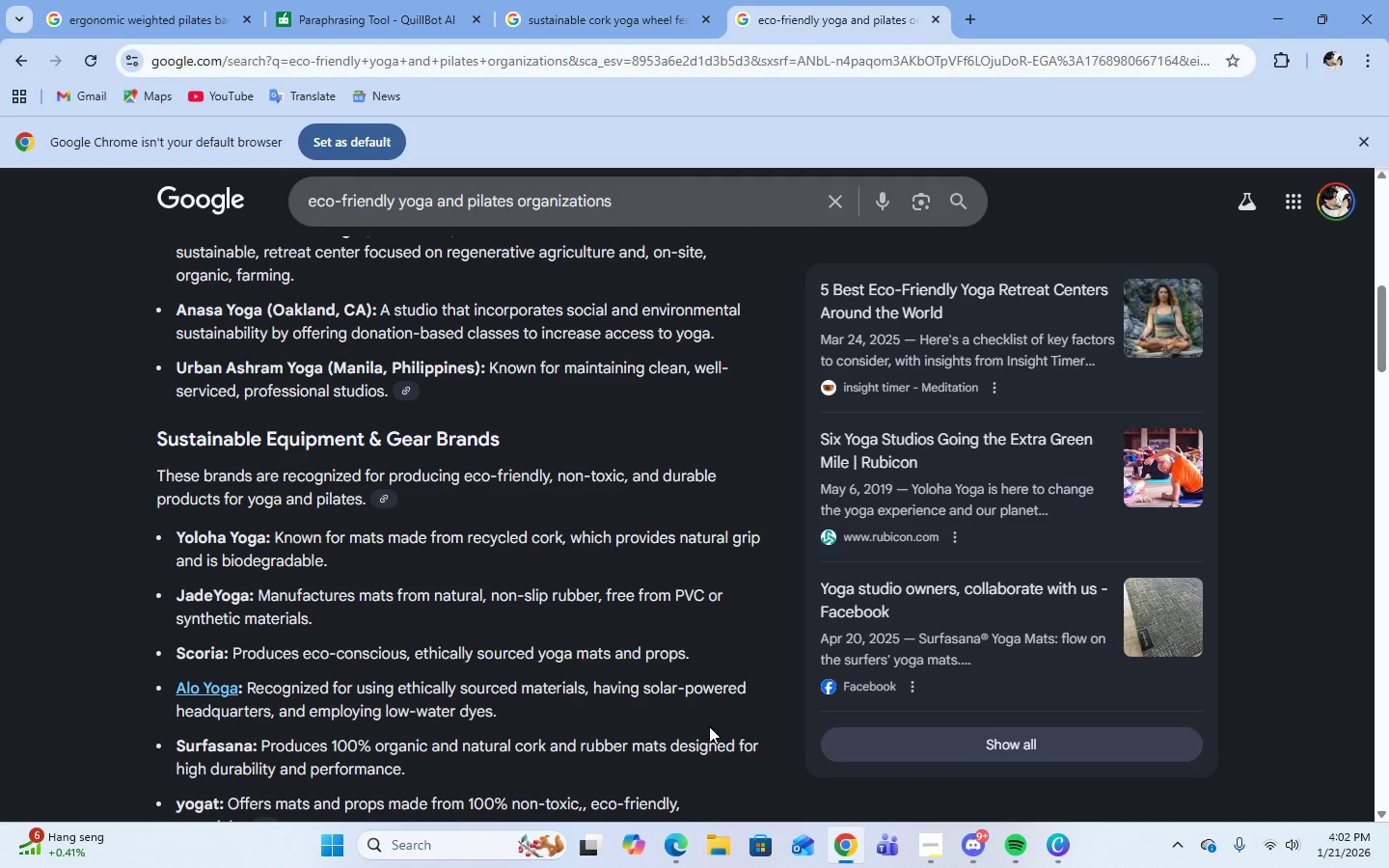 
scroll: coordinate [657, 597], scroll_direction: down, amount: 3.0
 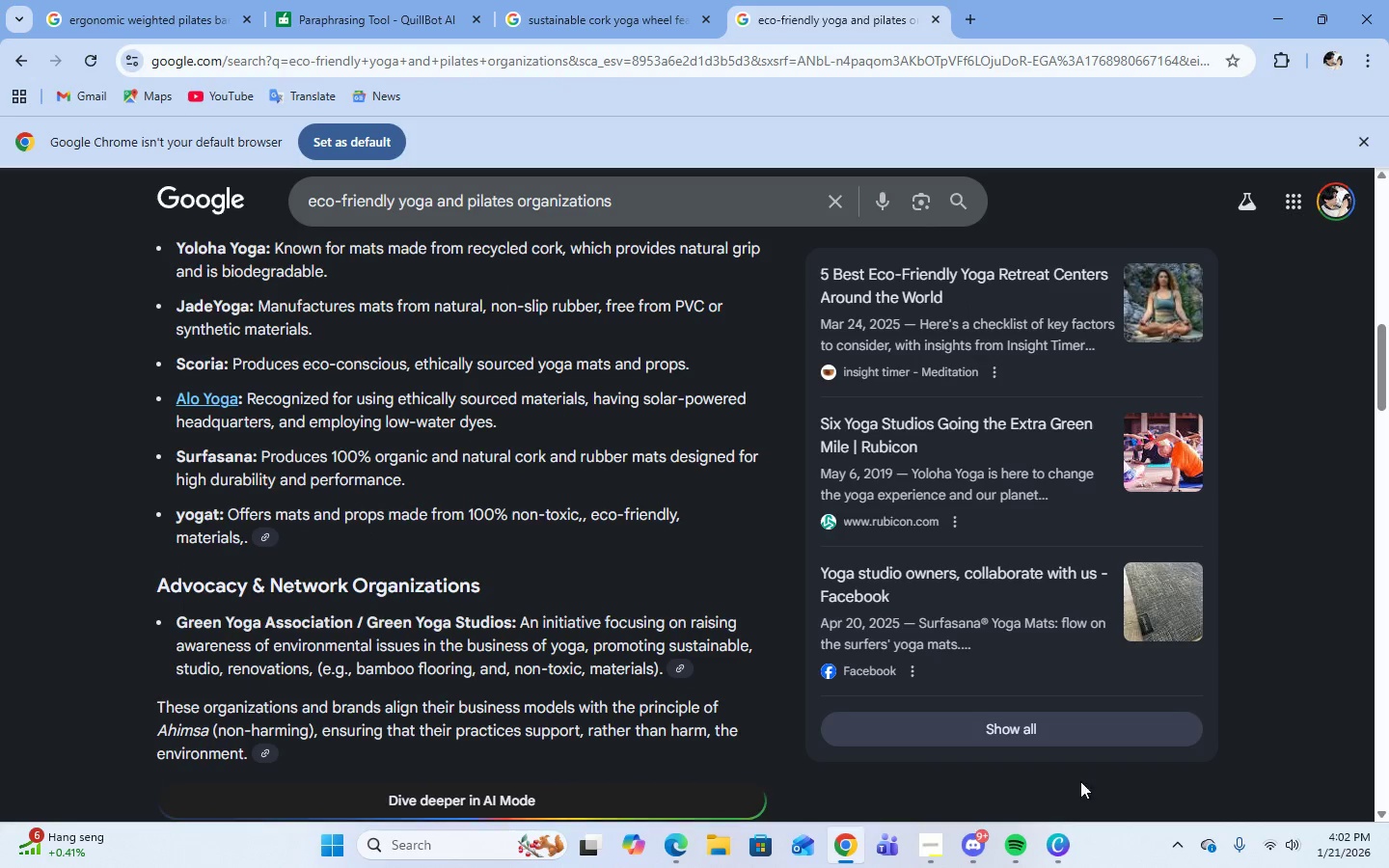 
left_click([1069, 847])
 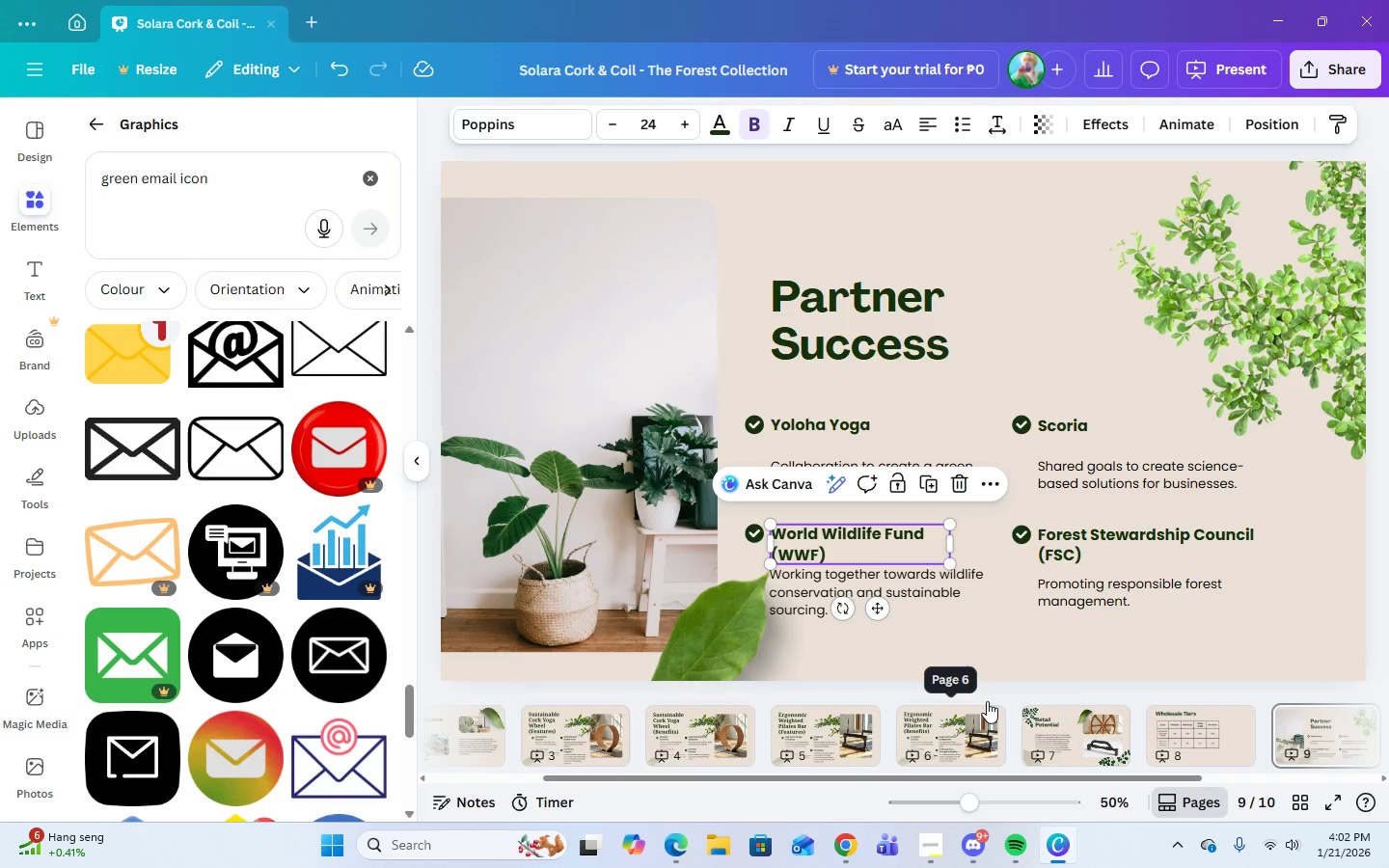 
type(Yogat)
 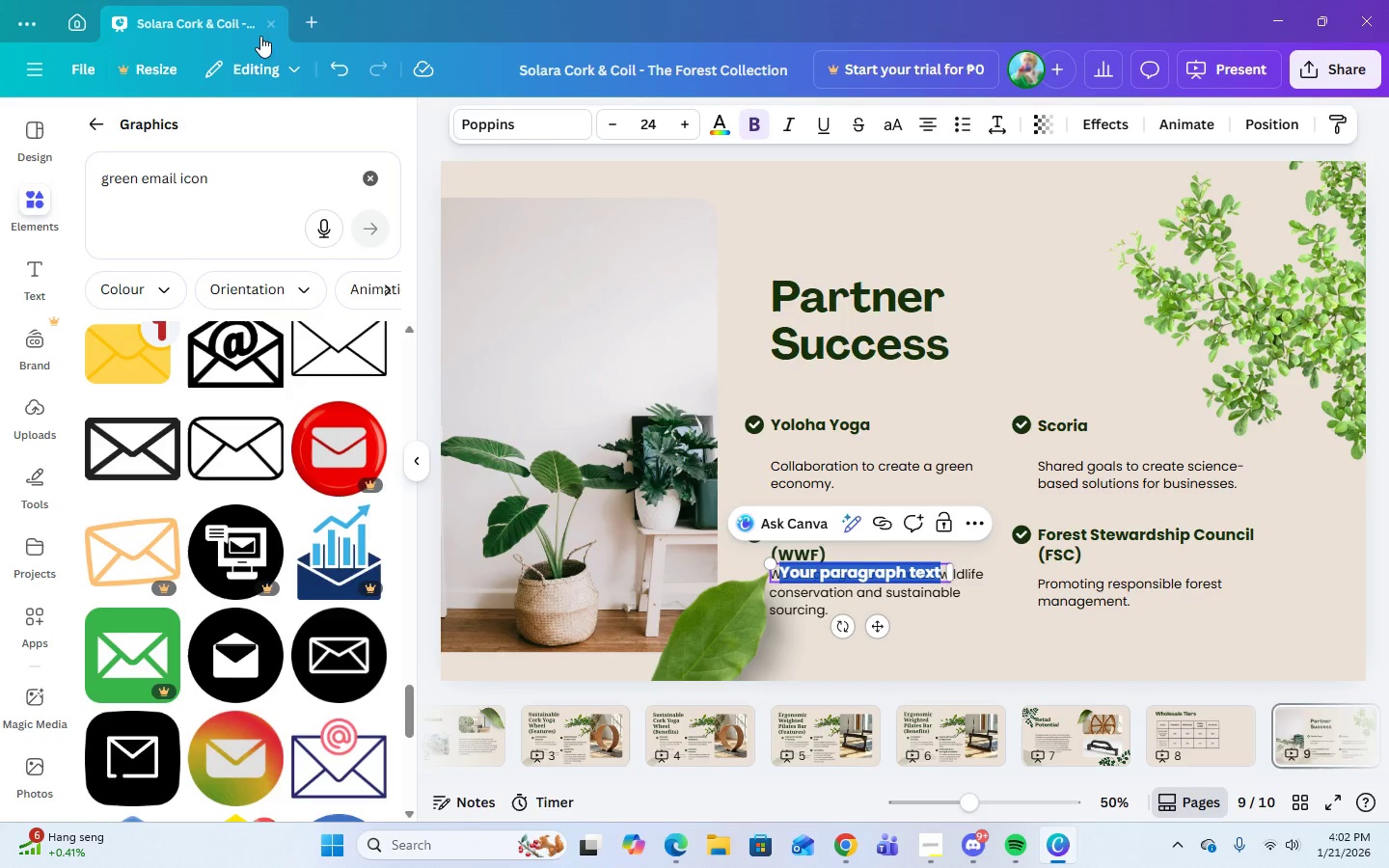 
left_click([350, 75])
 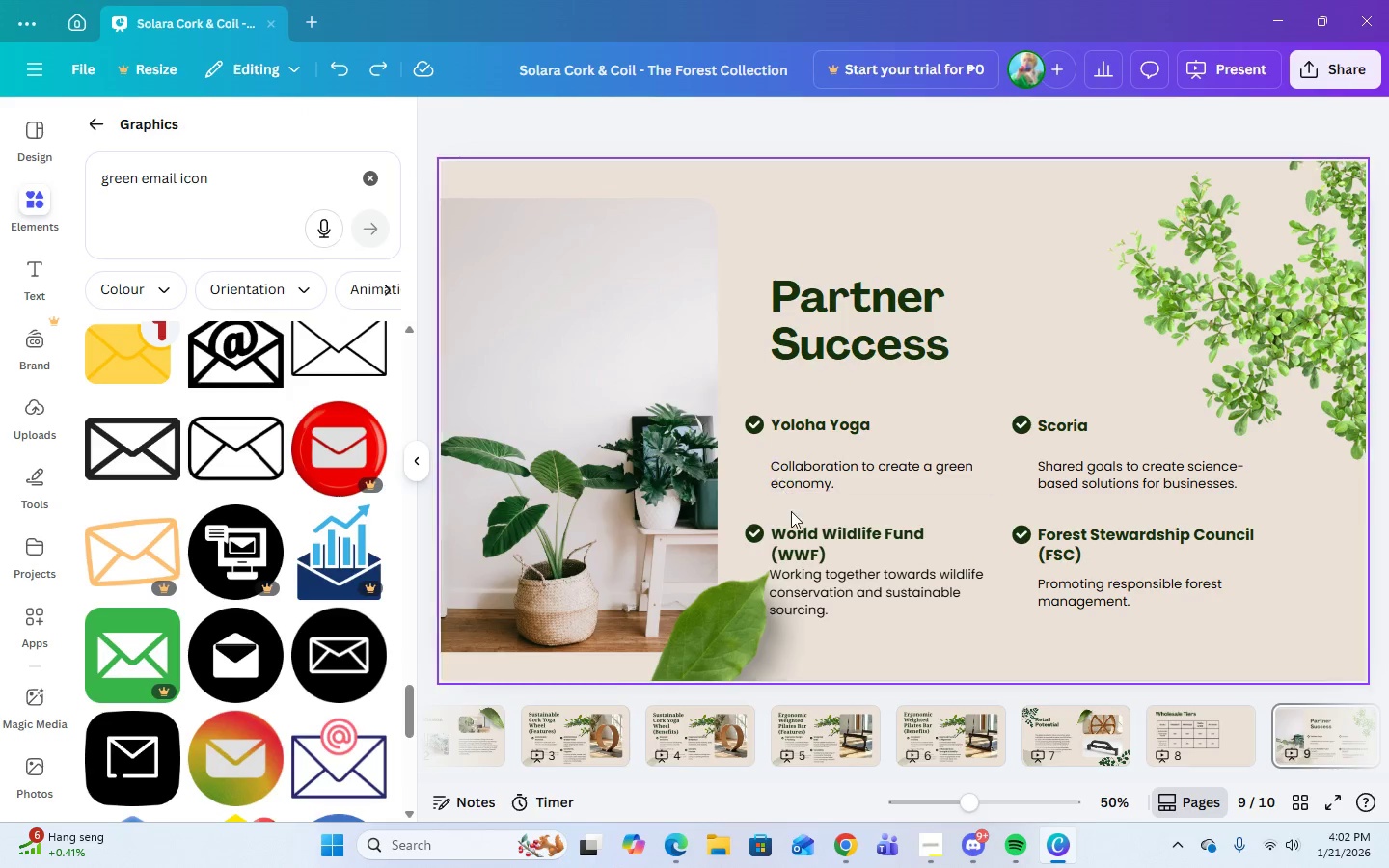 
left_click([803, 544])
 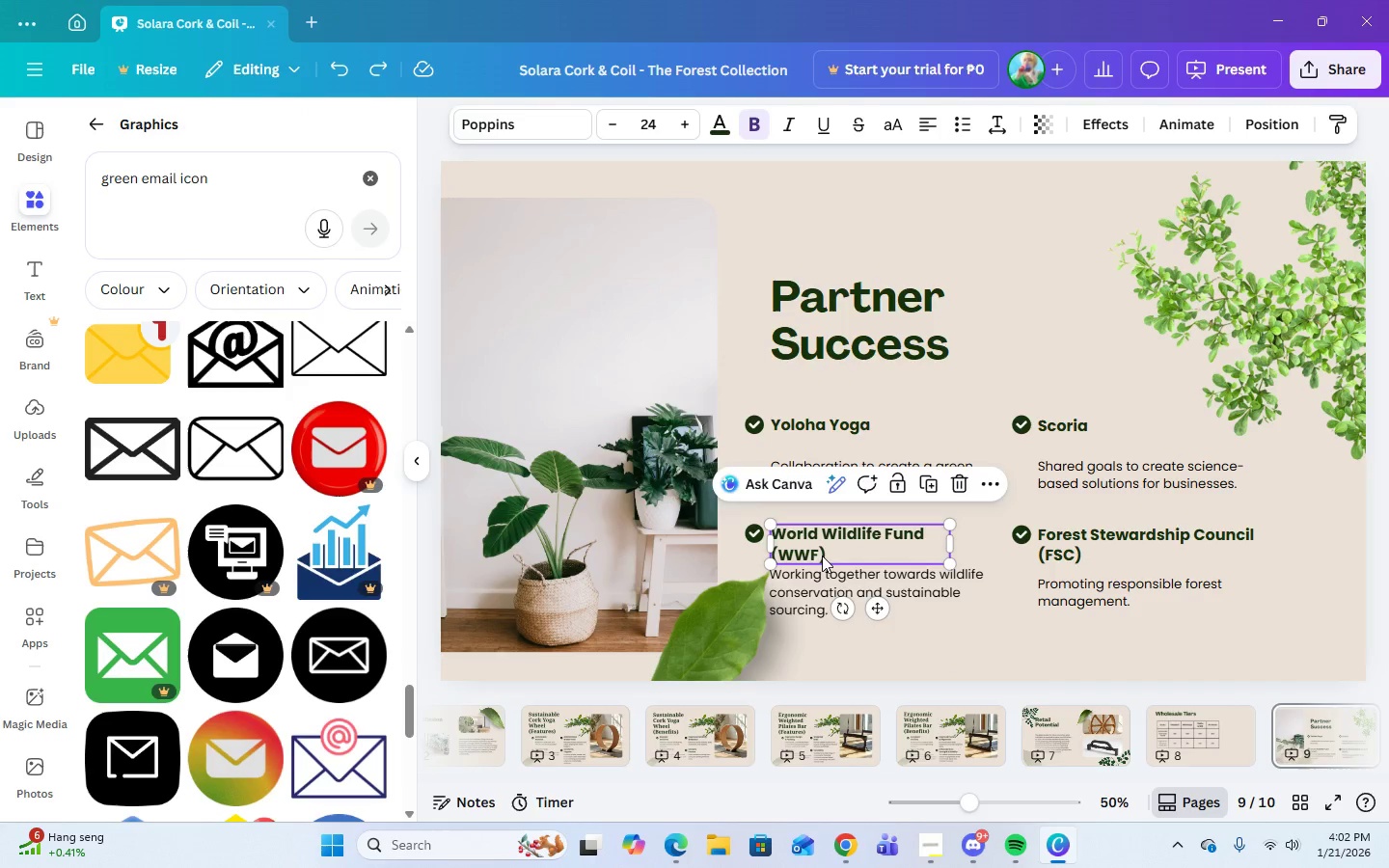 
left_click([822, 556])
 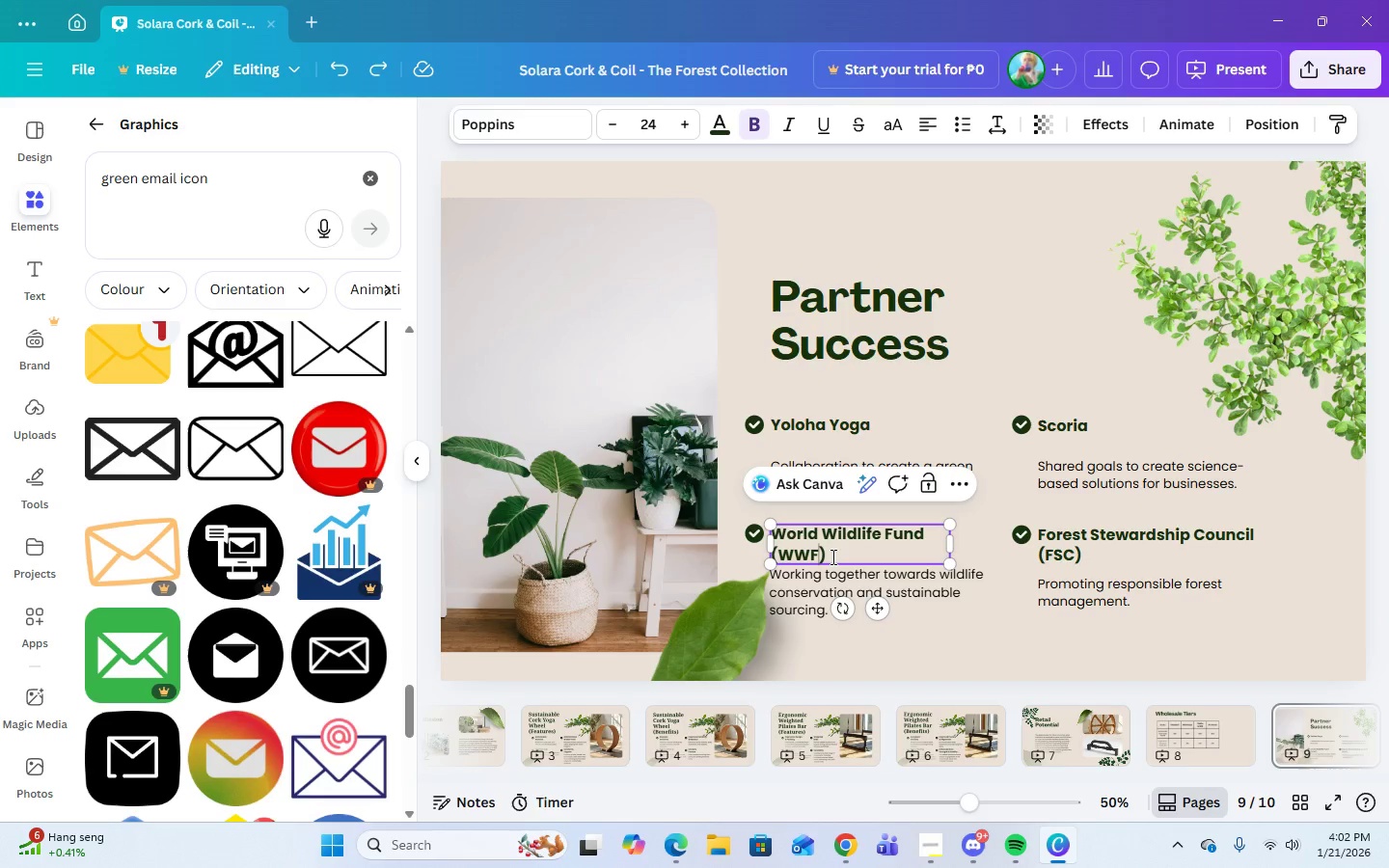 
left_click([831, 556])
 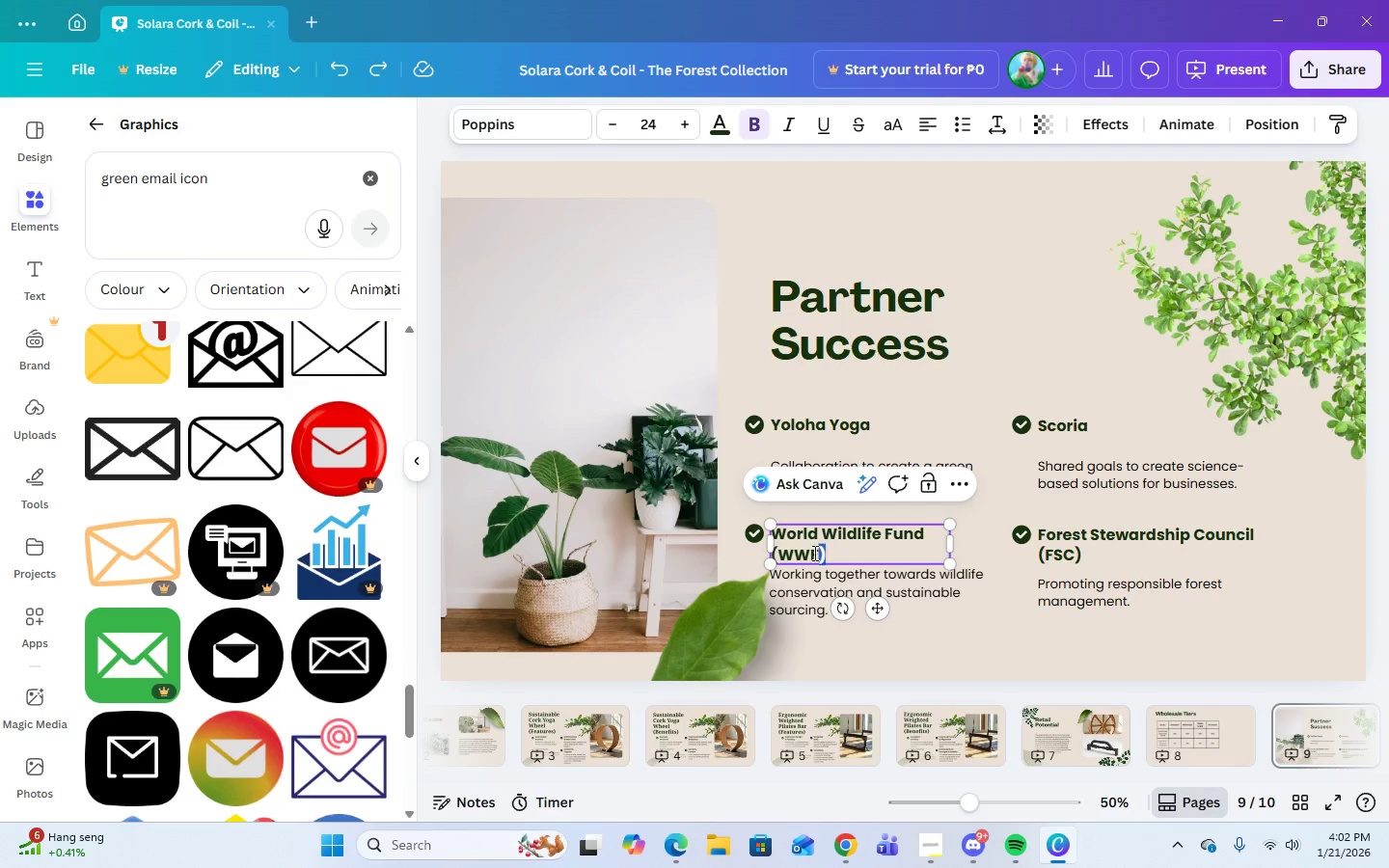 
left_click_drag(start_coordinate=[824, 556], to_coordinate=[778, 540])
 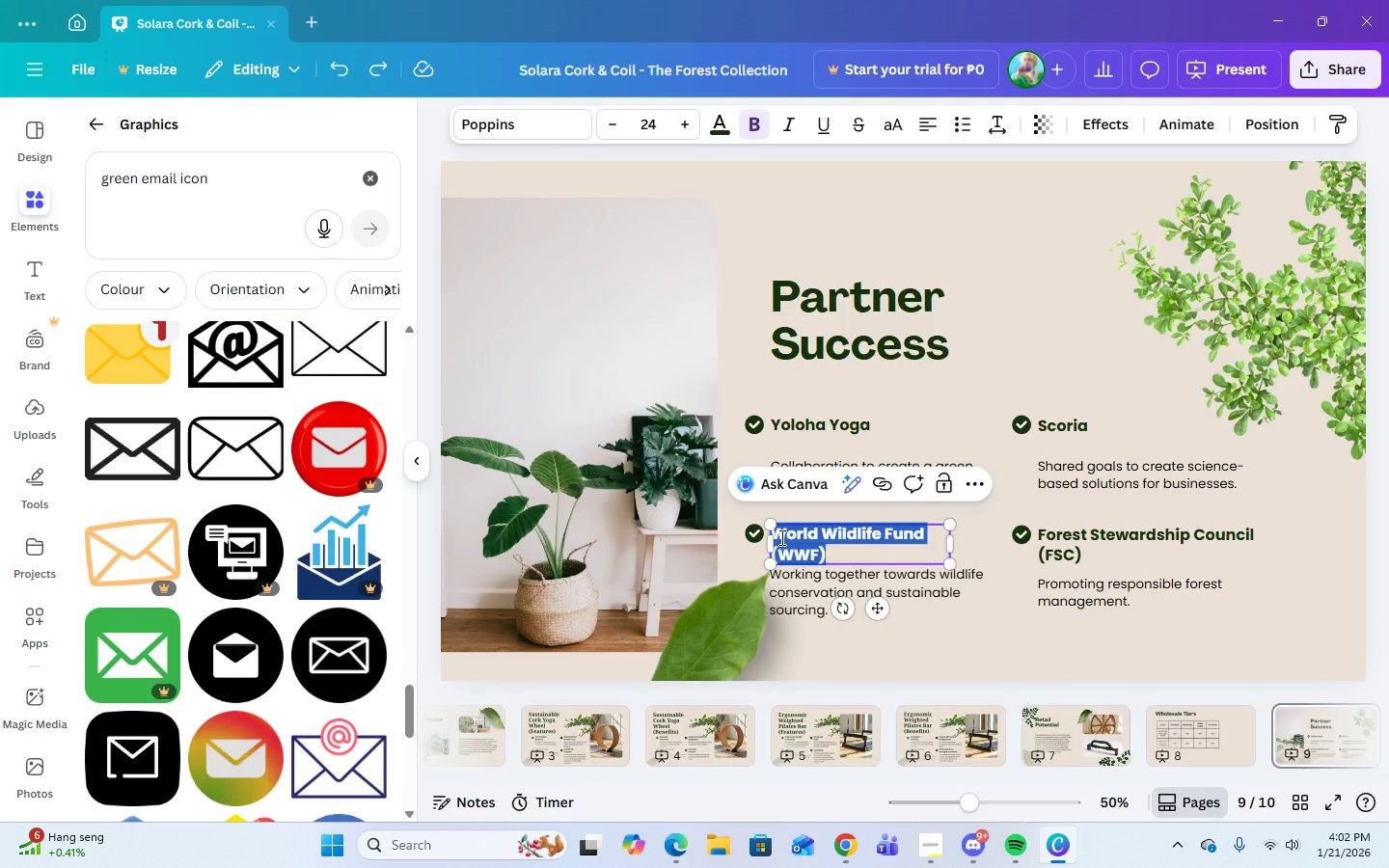 
type(Yogat)
 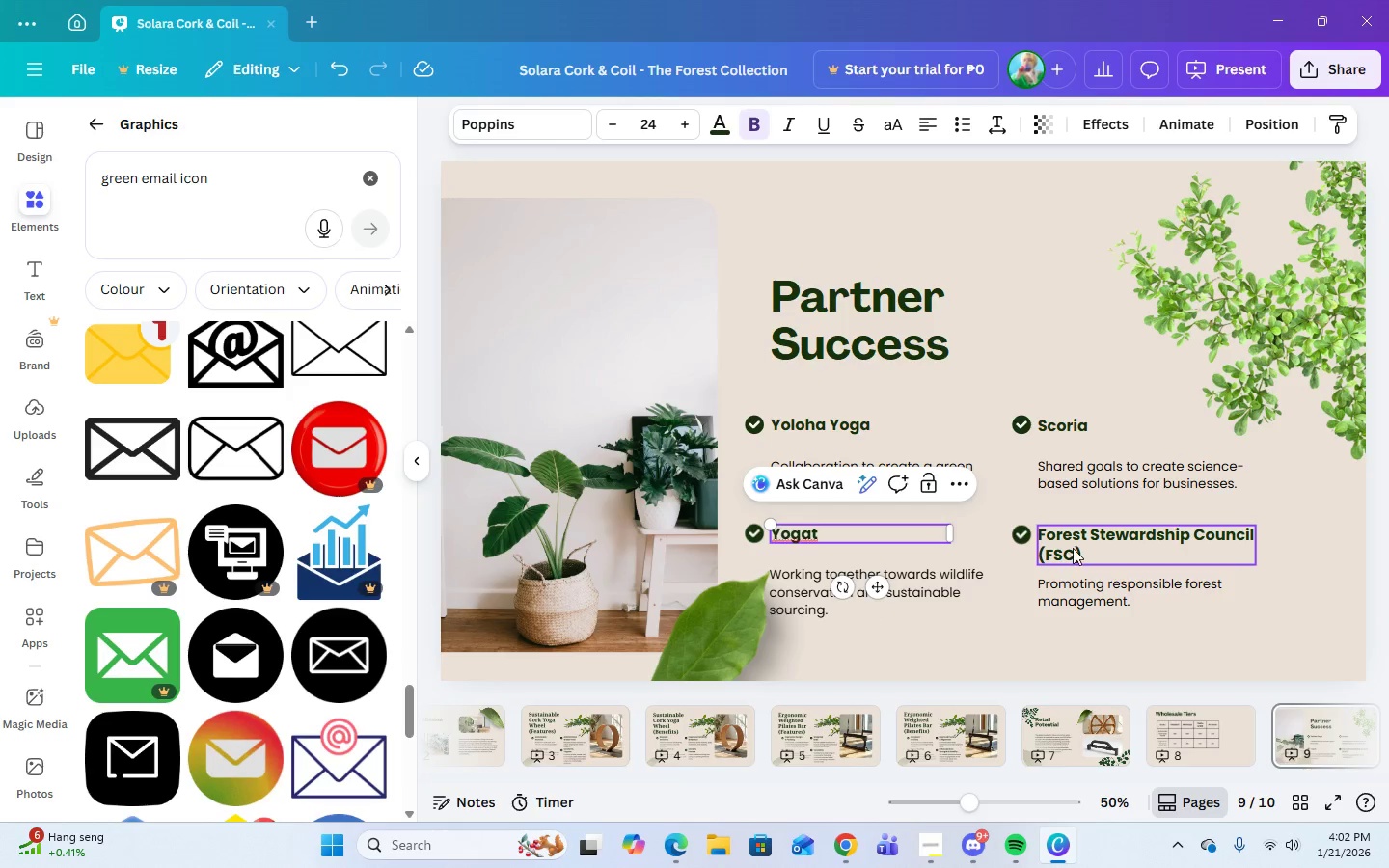 
double_click([1073, 548])
 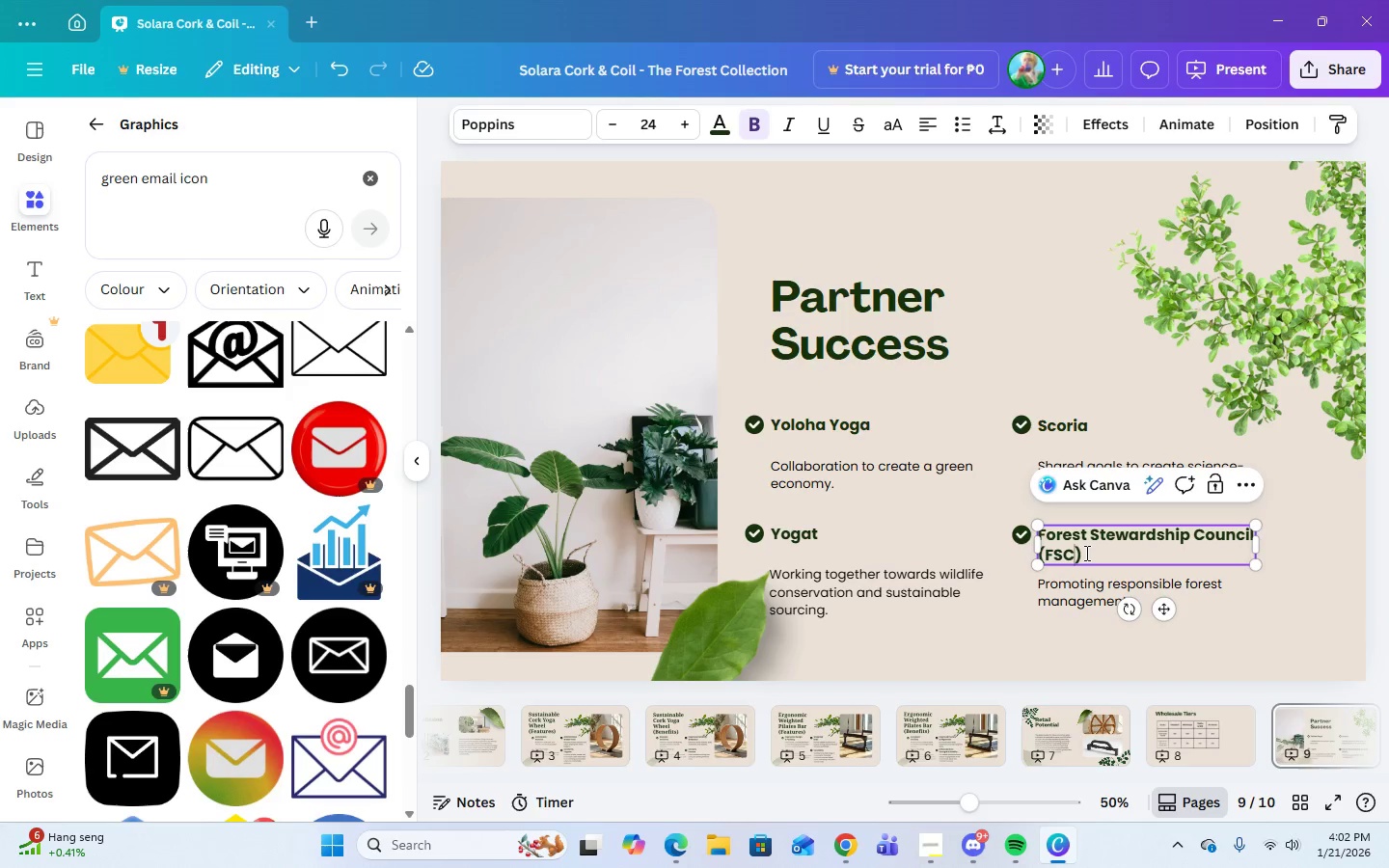 
left_click_drag(start_coordinate=[1085, 553], to_coordinate=[1039, 536])
 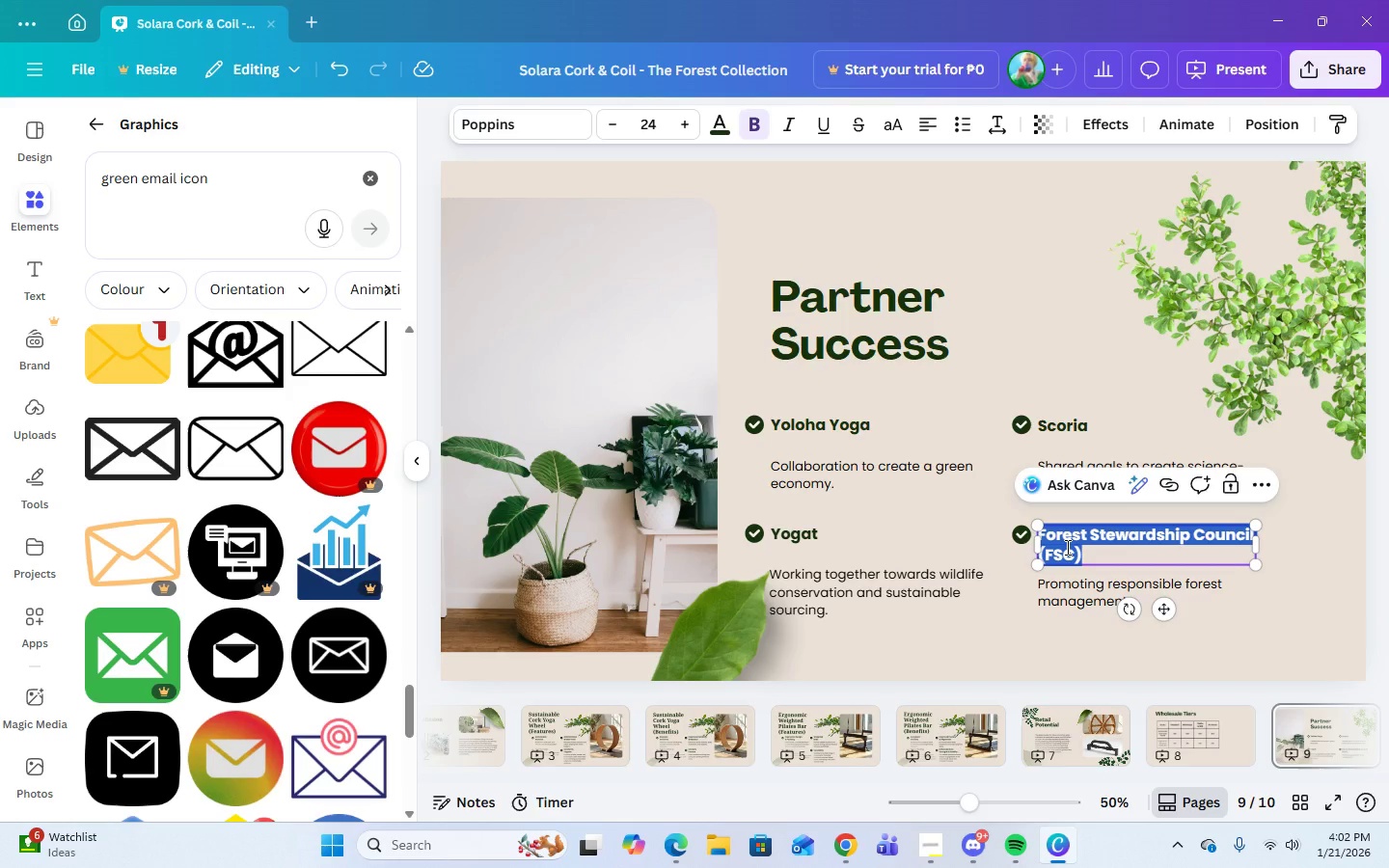 
type(Surfasana)
 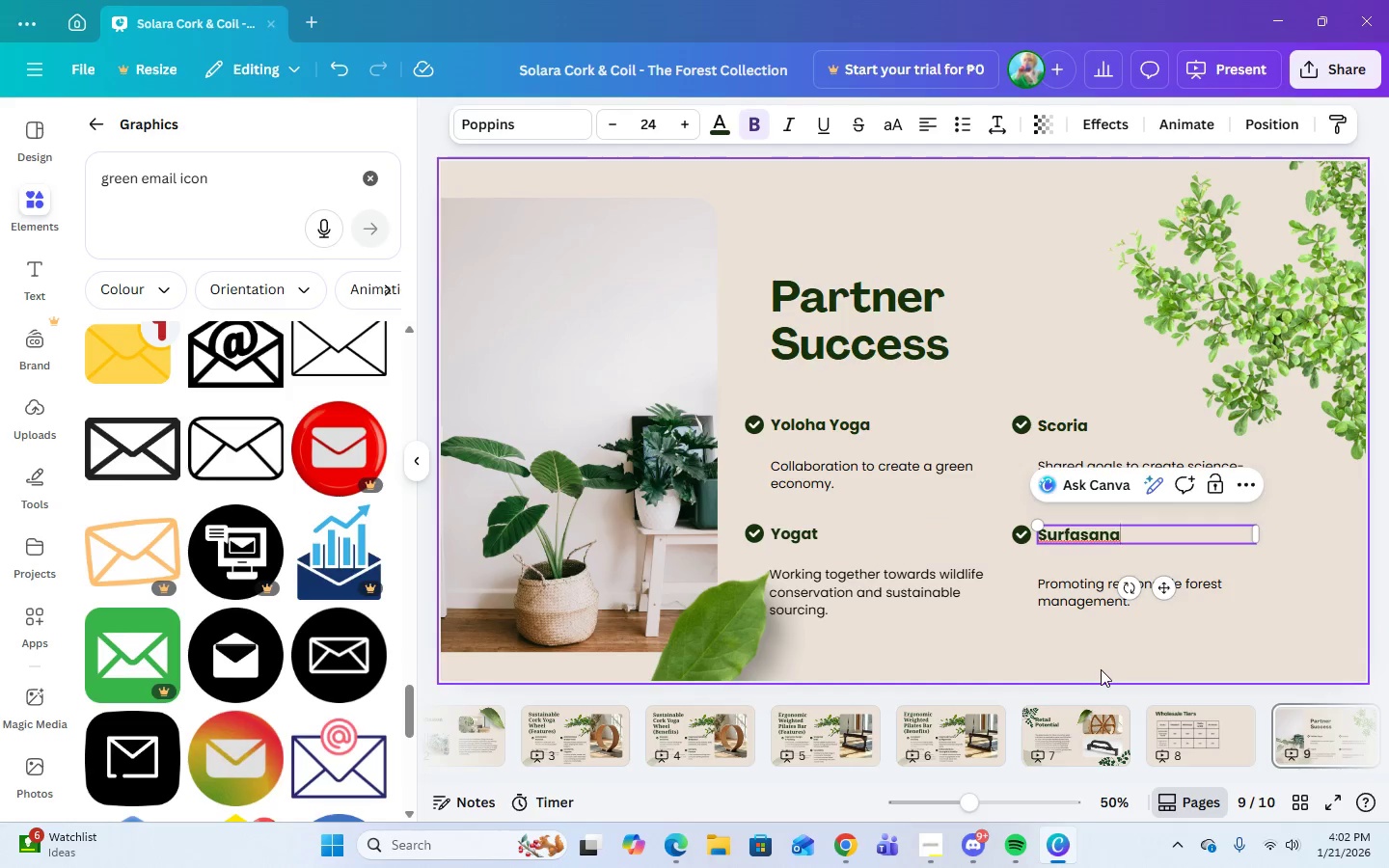 
left_click([863, 491])
 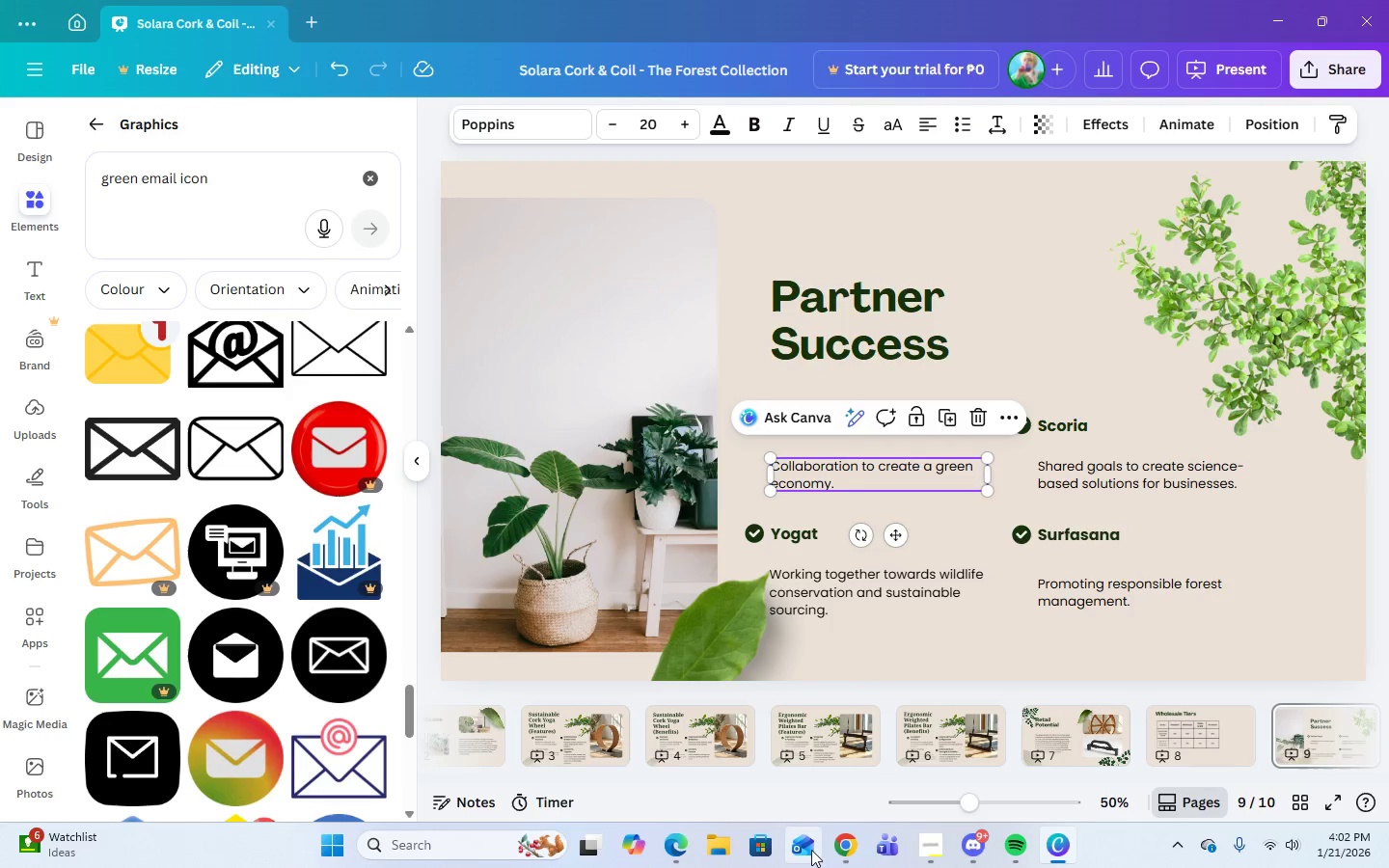 
left_click([834, 853])
 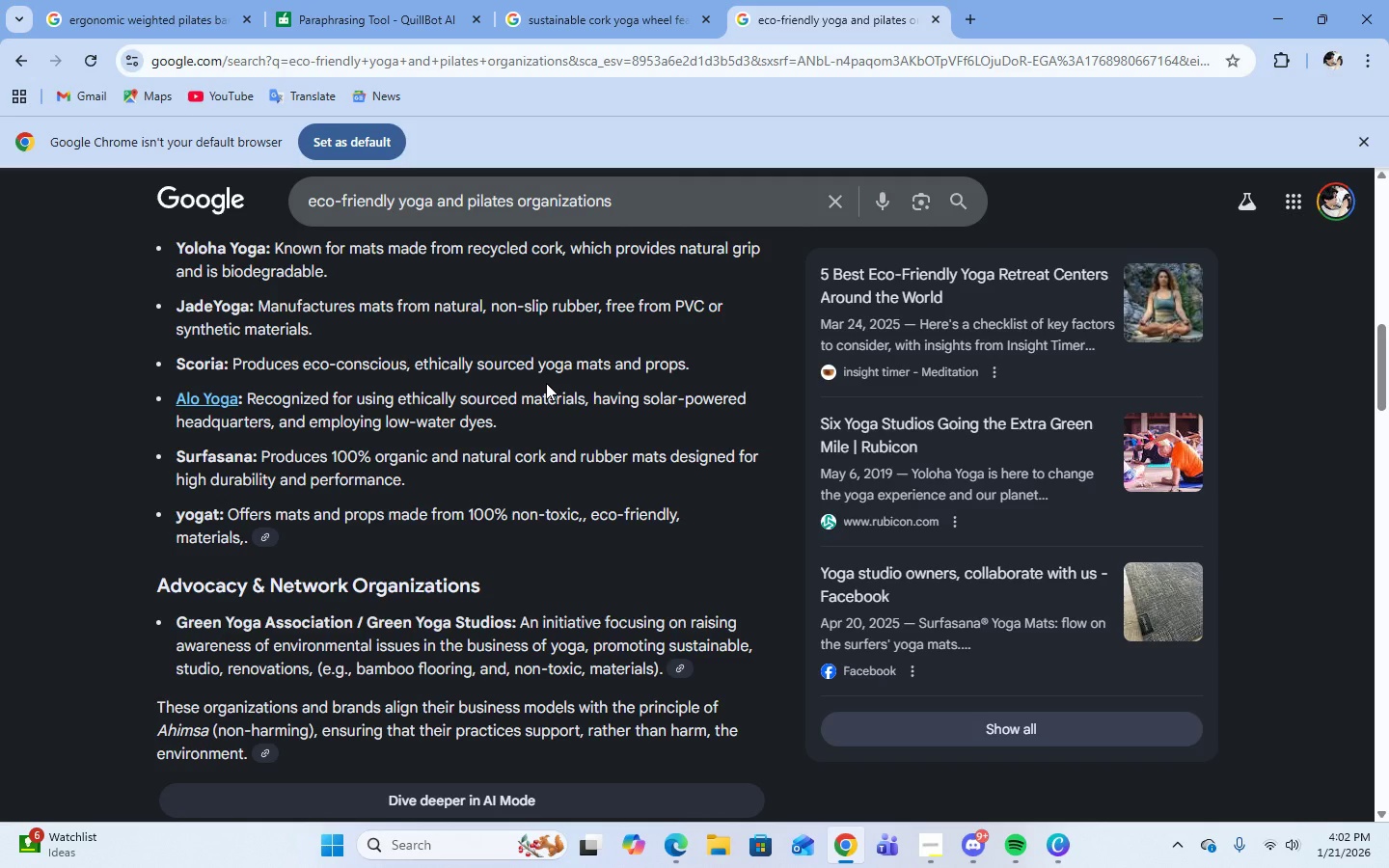 
wait(6.42)
 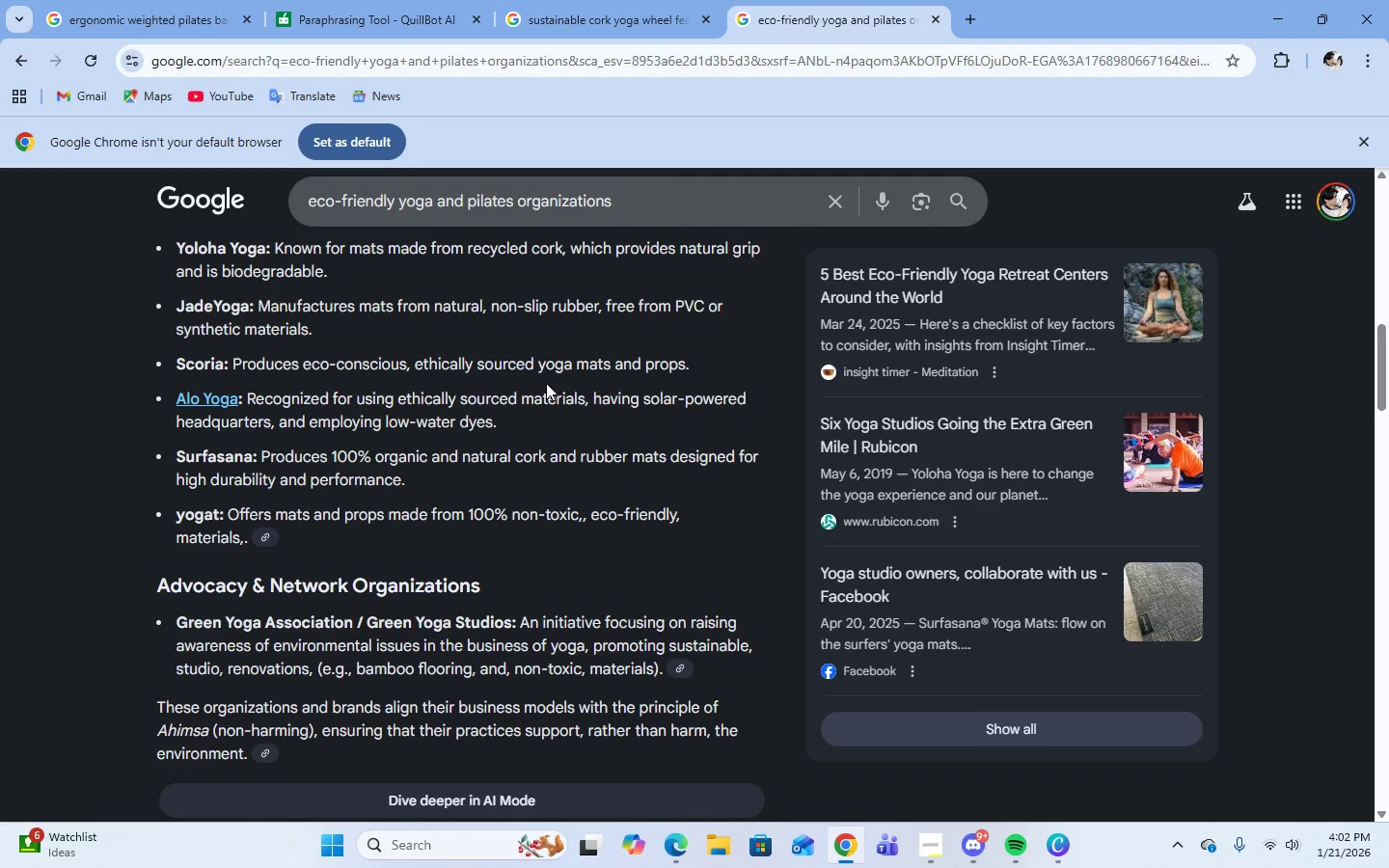 
scroll: coordinate [634, 646], scroll_direction: up, amount: 1.0
 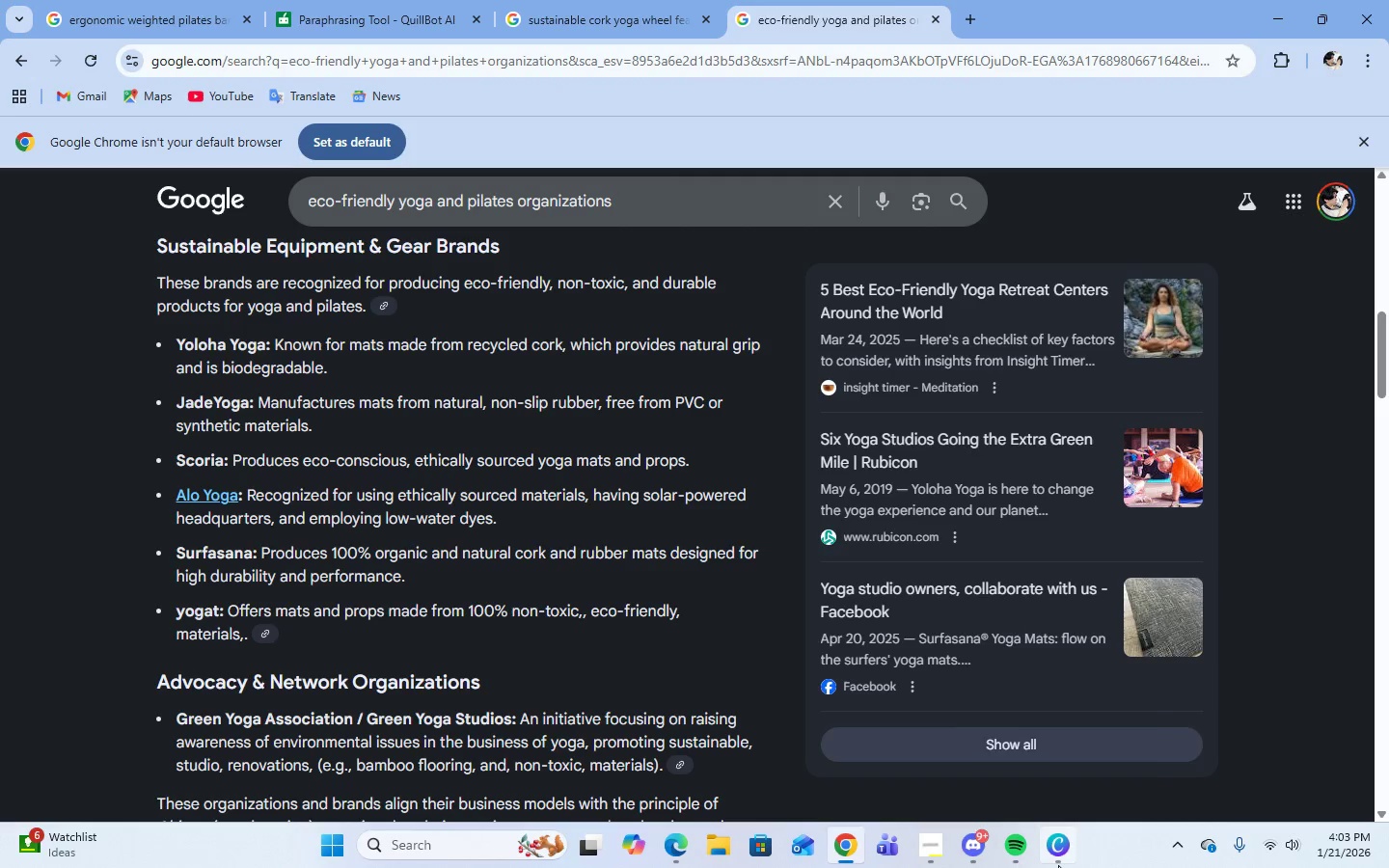 
wait(11.54)
 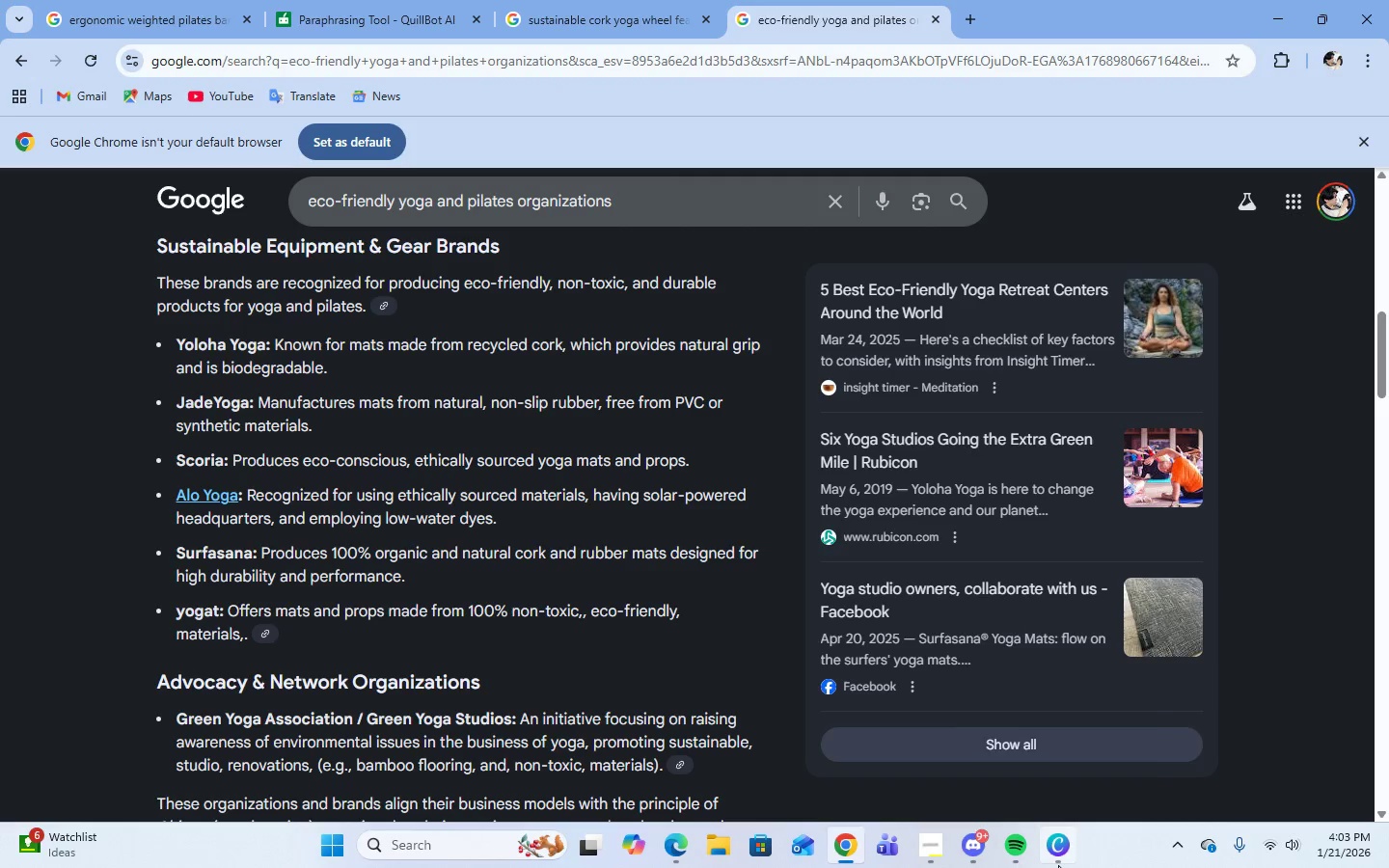 
left_click([1058, 865])
 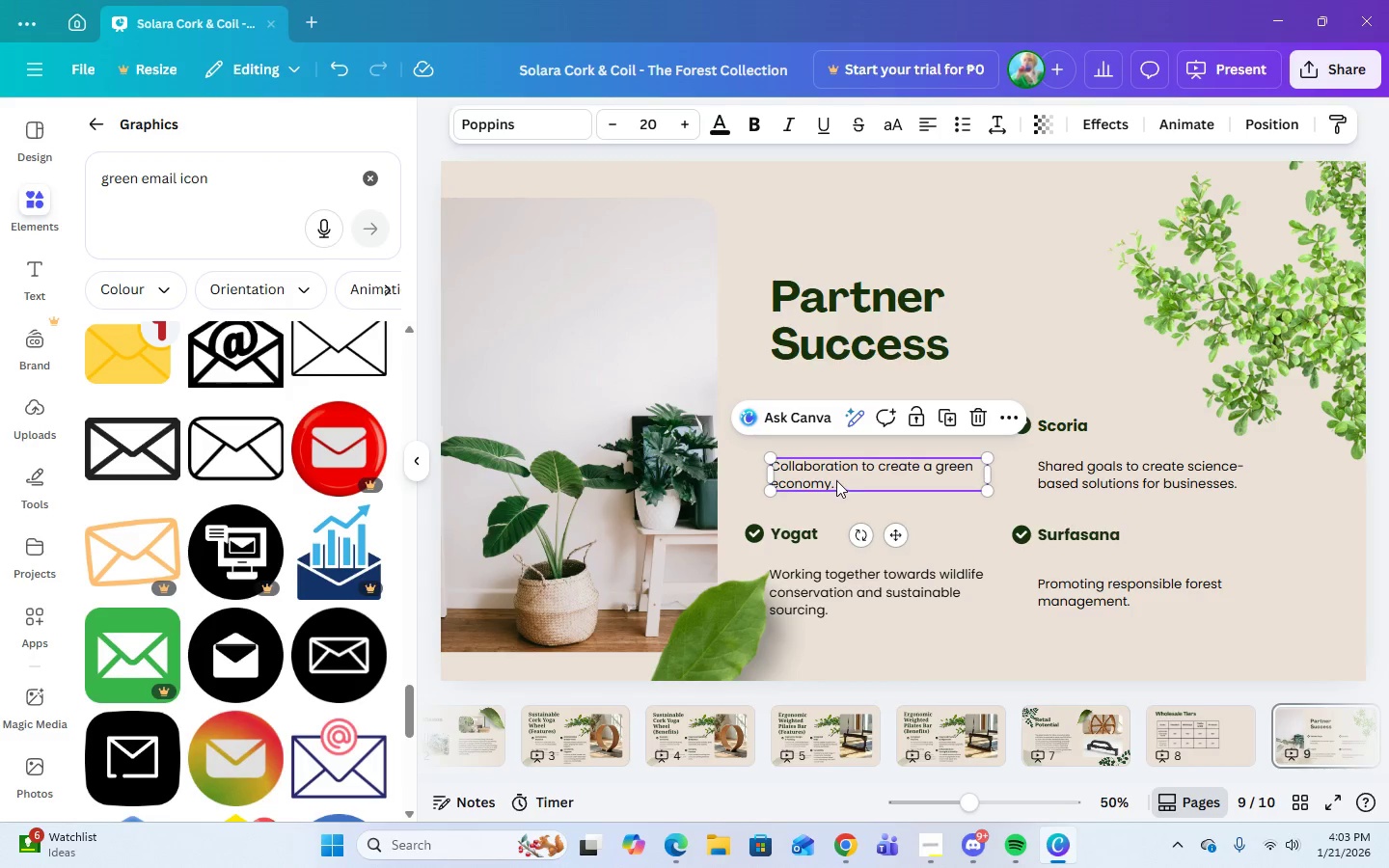 
double_click([836, 480])
 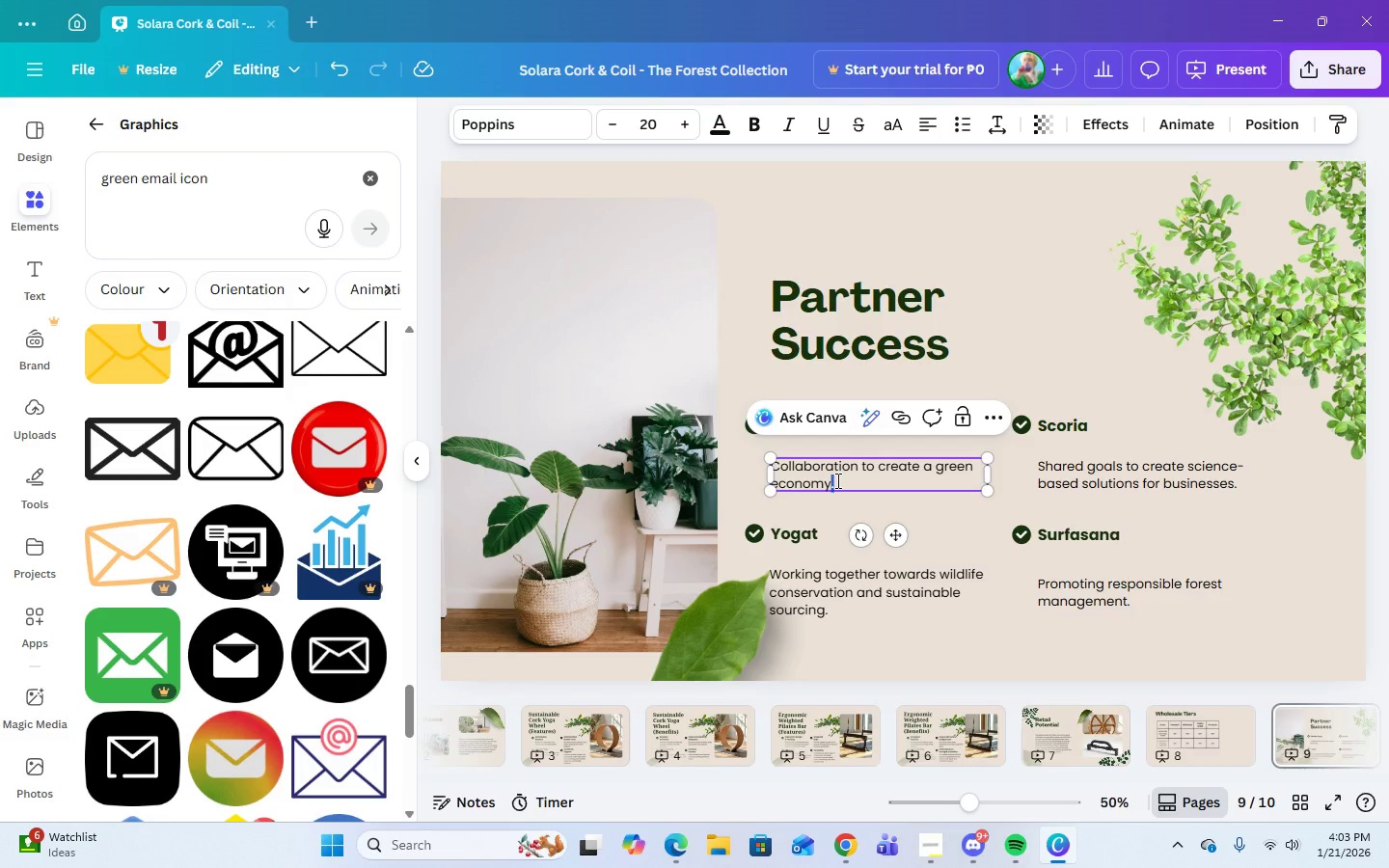 
left_click([836, 480])
 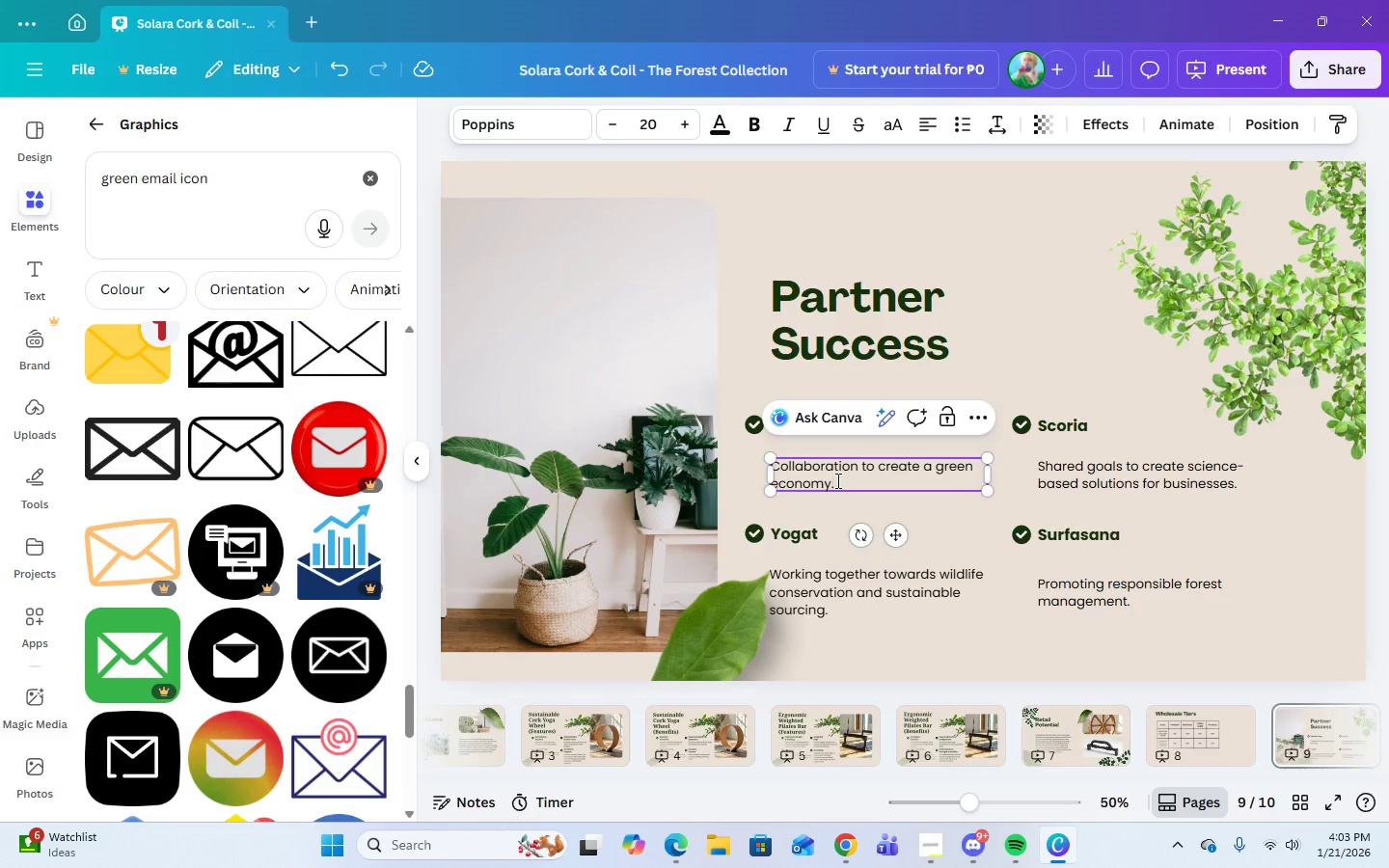 
hold_key(key=Backspace, duration=0.97)
 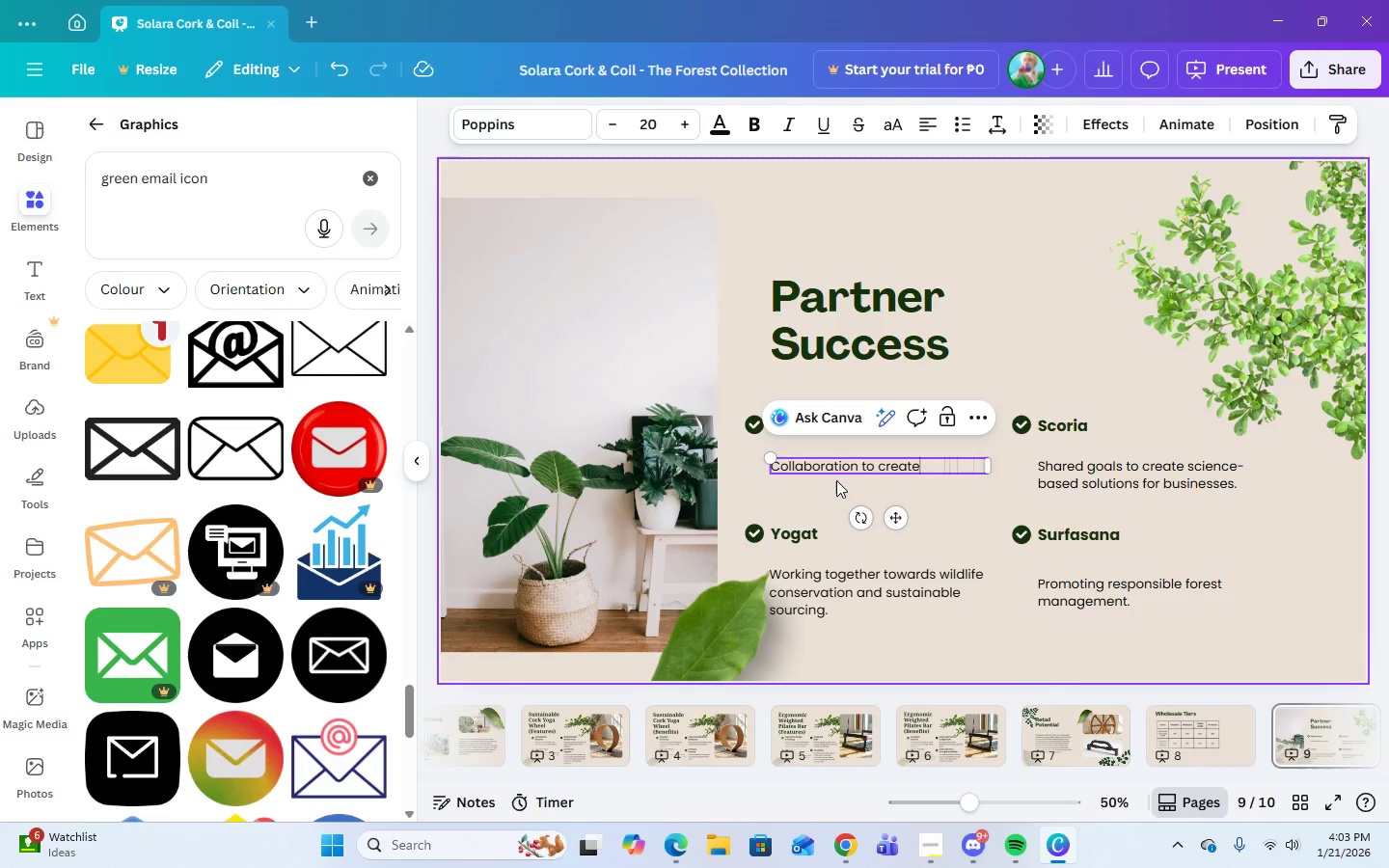 
hold_key(key=Backspace, duration=0.88)
 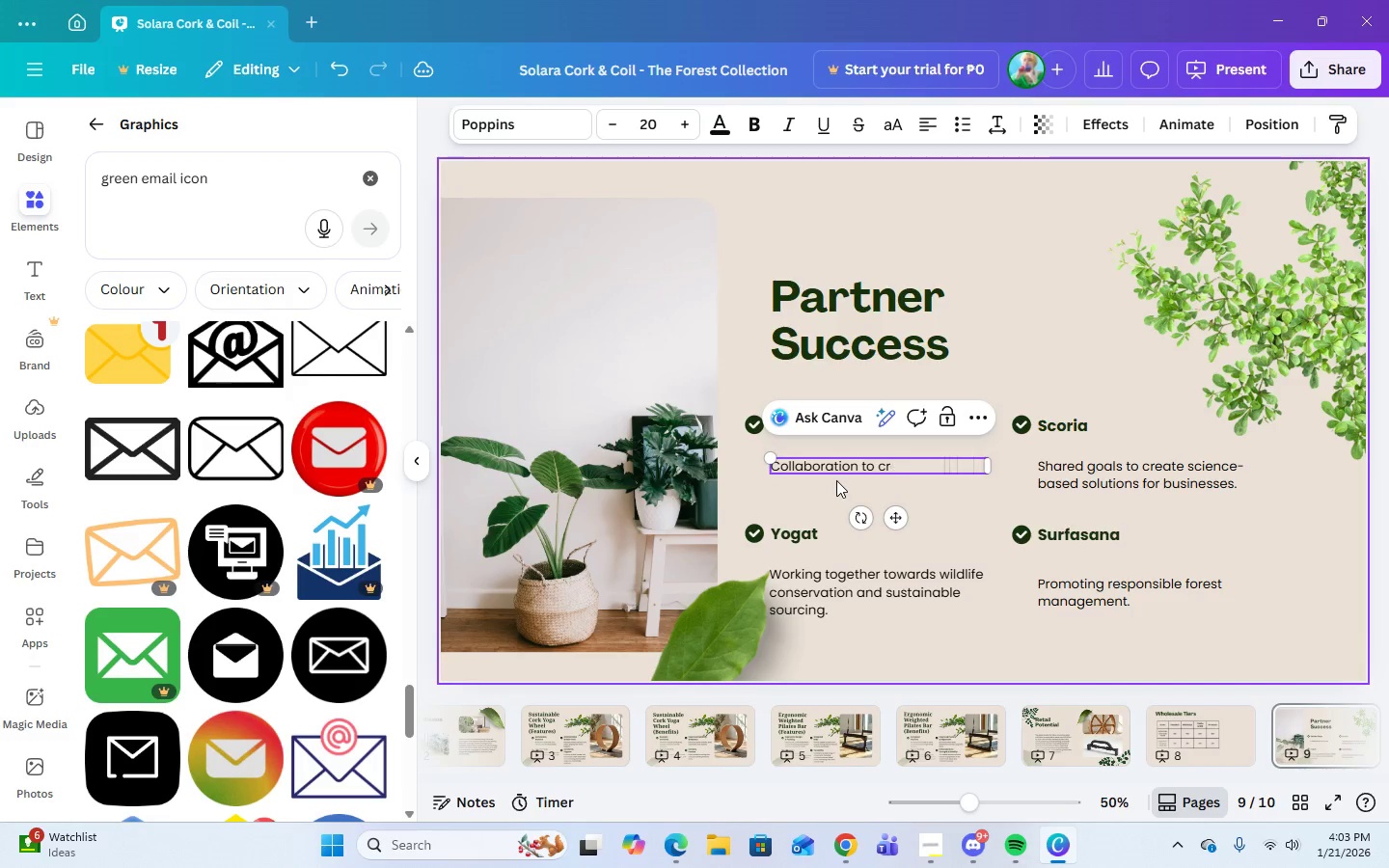 
key(Backspace)
key(Backspace)
key(Backspace)
key(Backspace)
key(Backspace)
key(Backspace)
key(Backspace)
key(Backspace)
type(Yoga mats made from cork)
 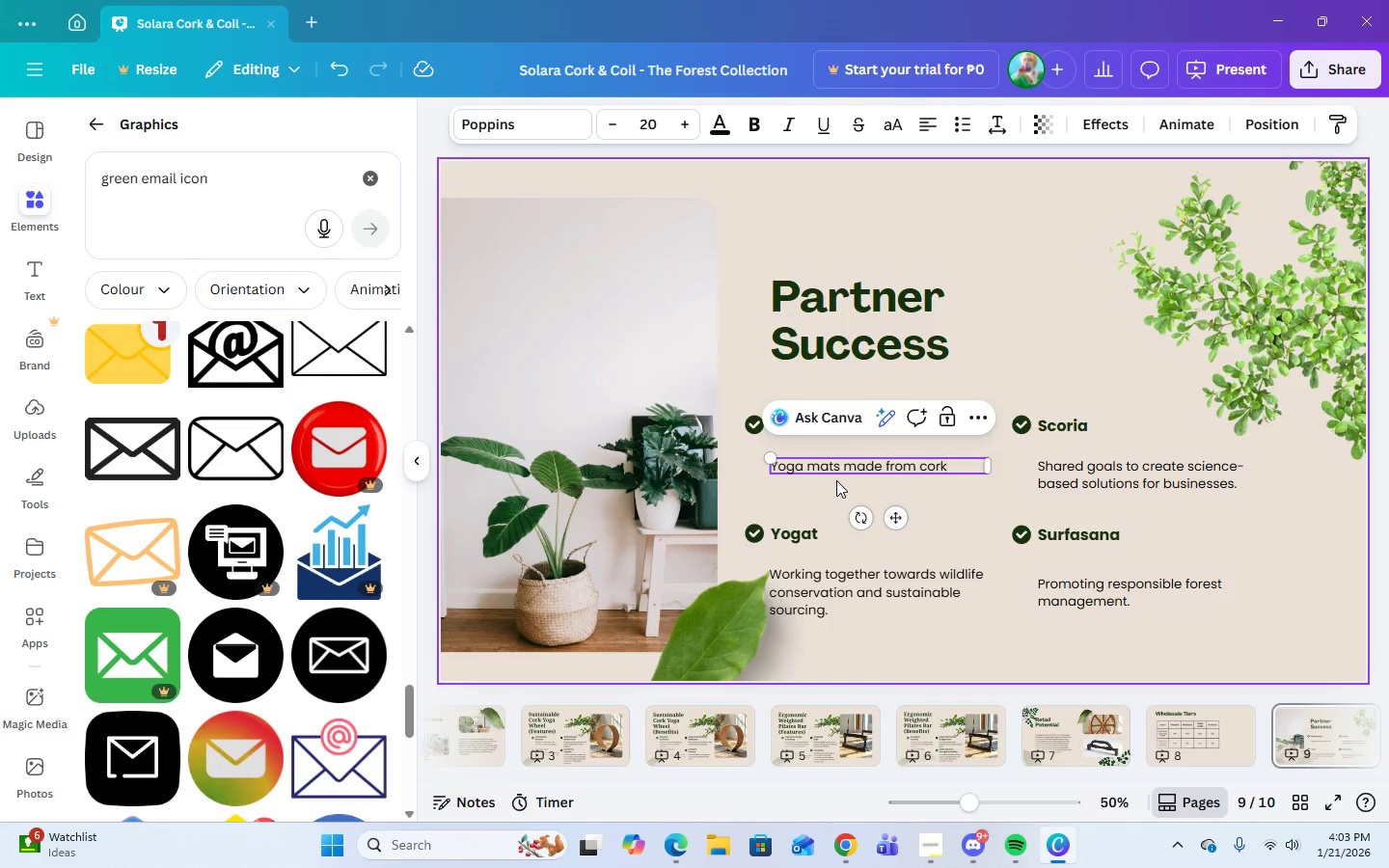 
key(Period)
 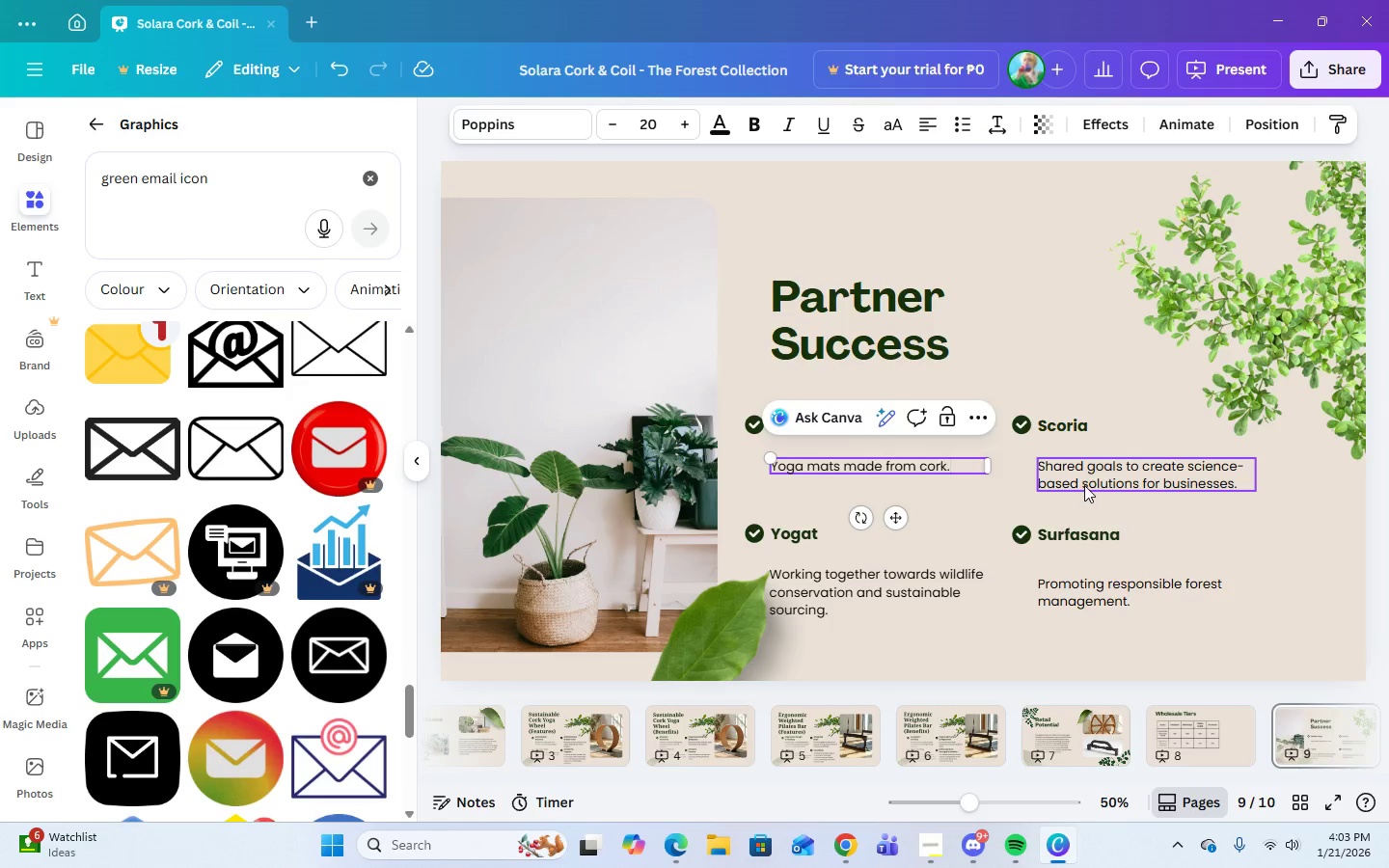 
left_click([1084, 484])
 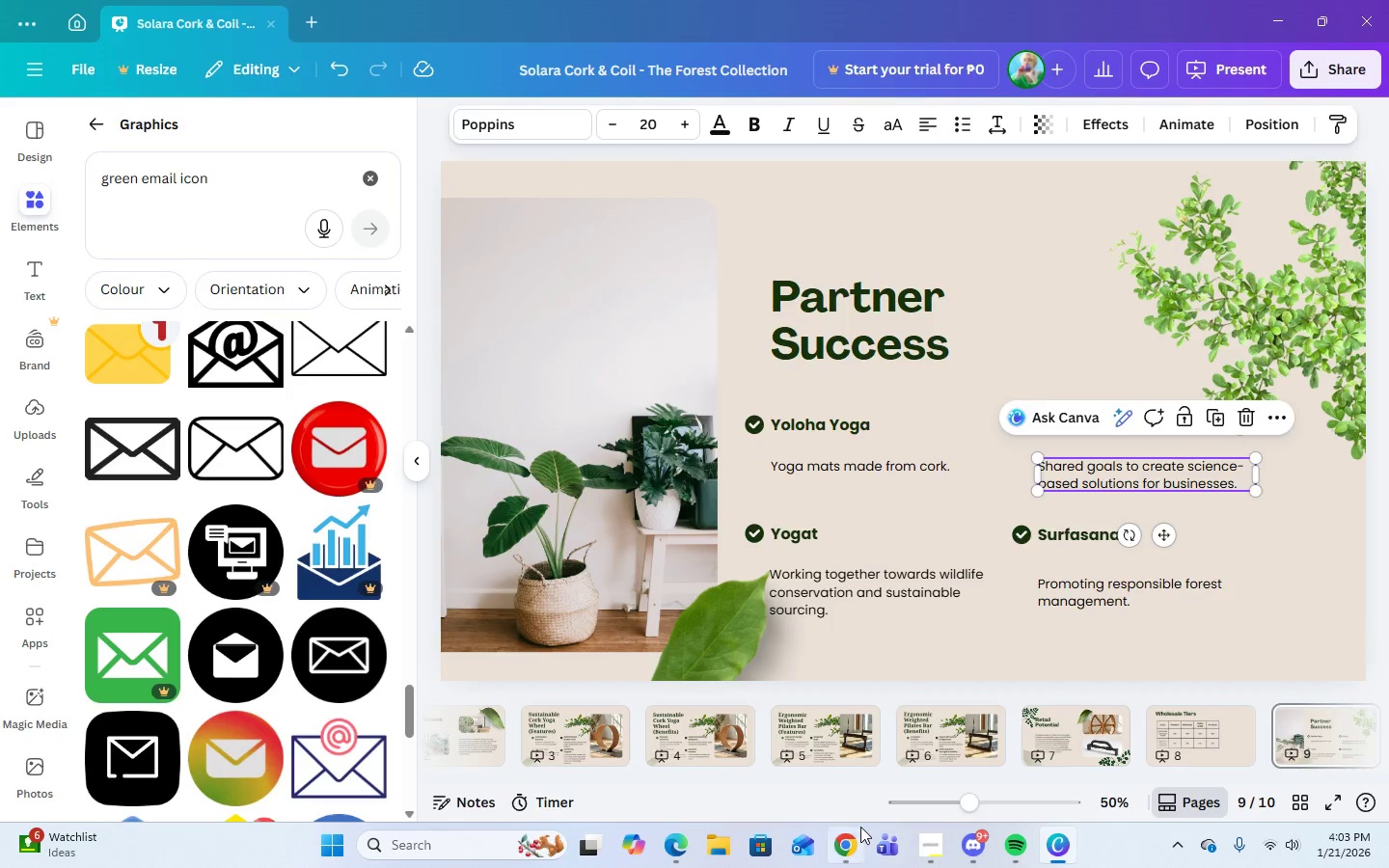 
left_click([859, 846])
 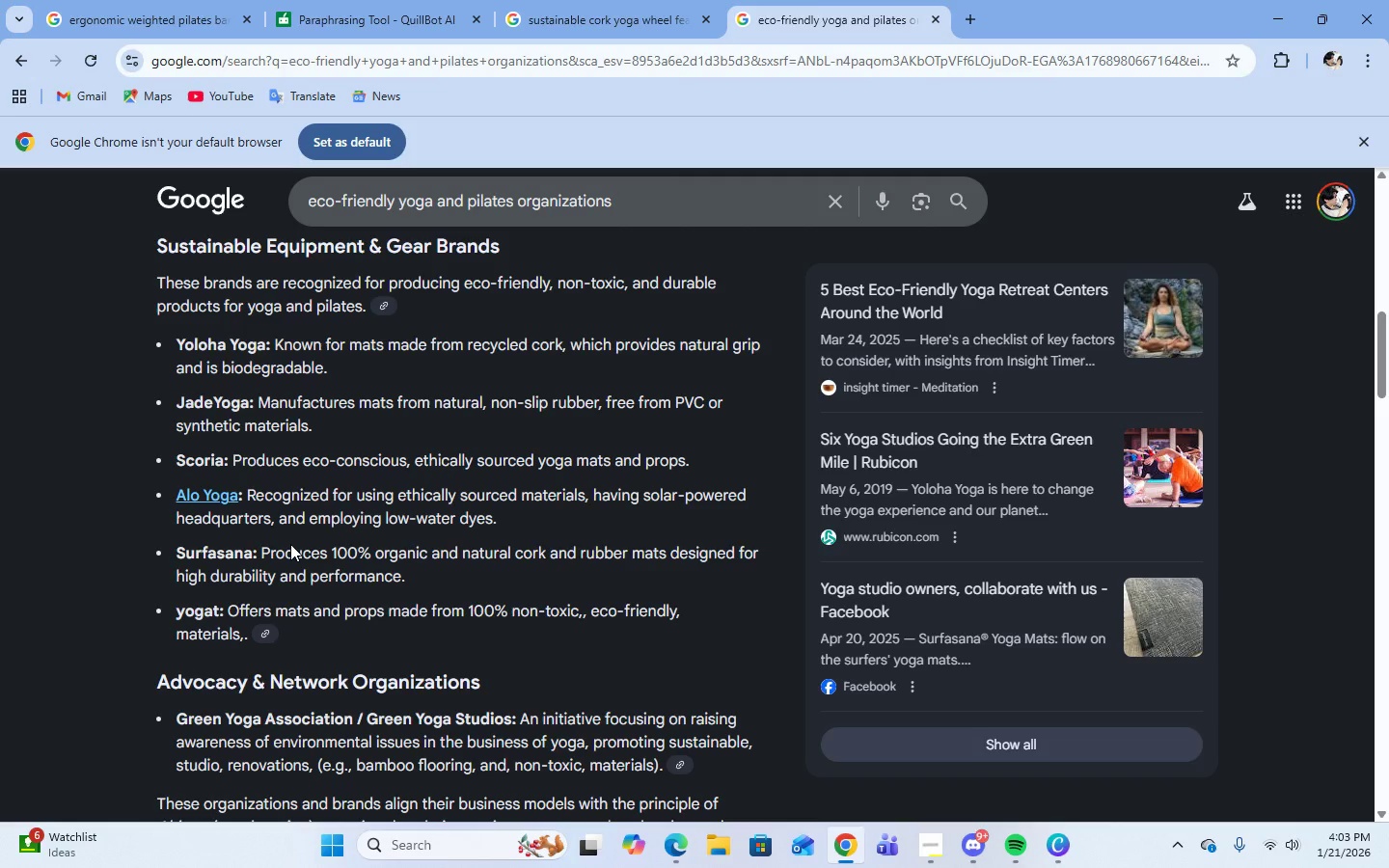 
wait(8.98)
 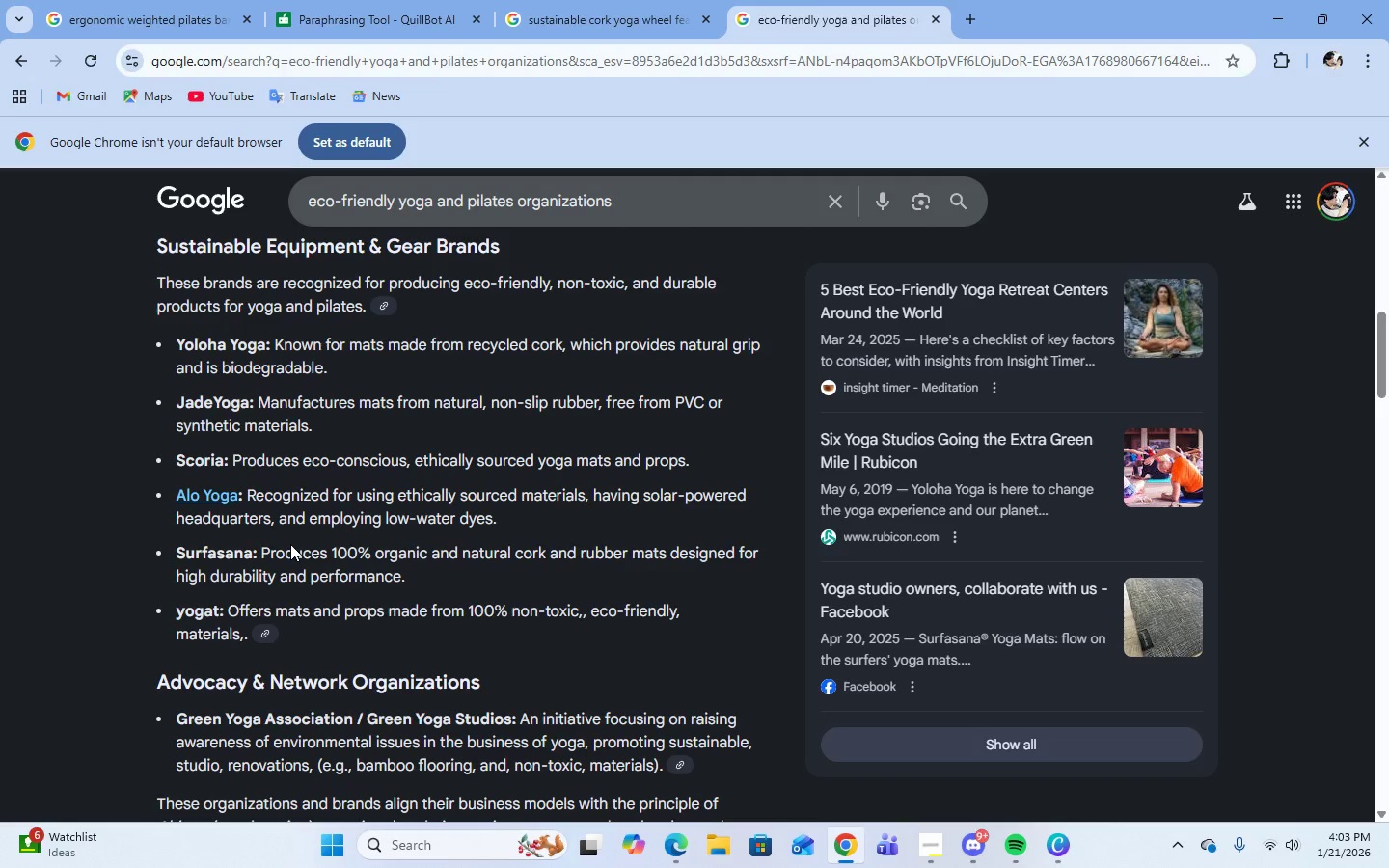 
left_click([1059, 860])
 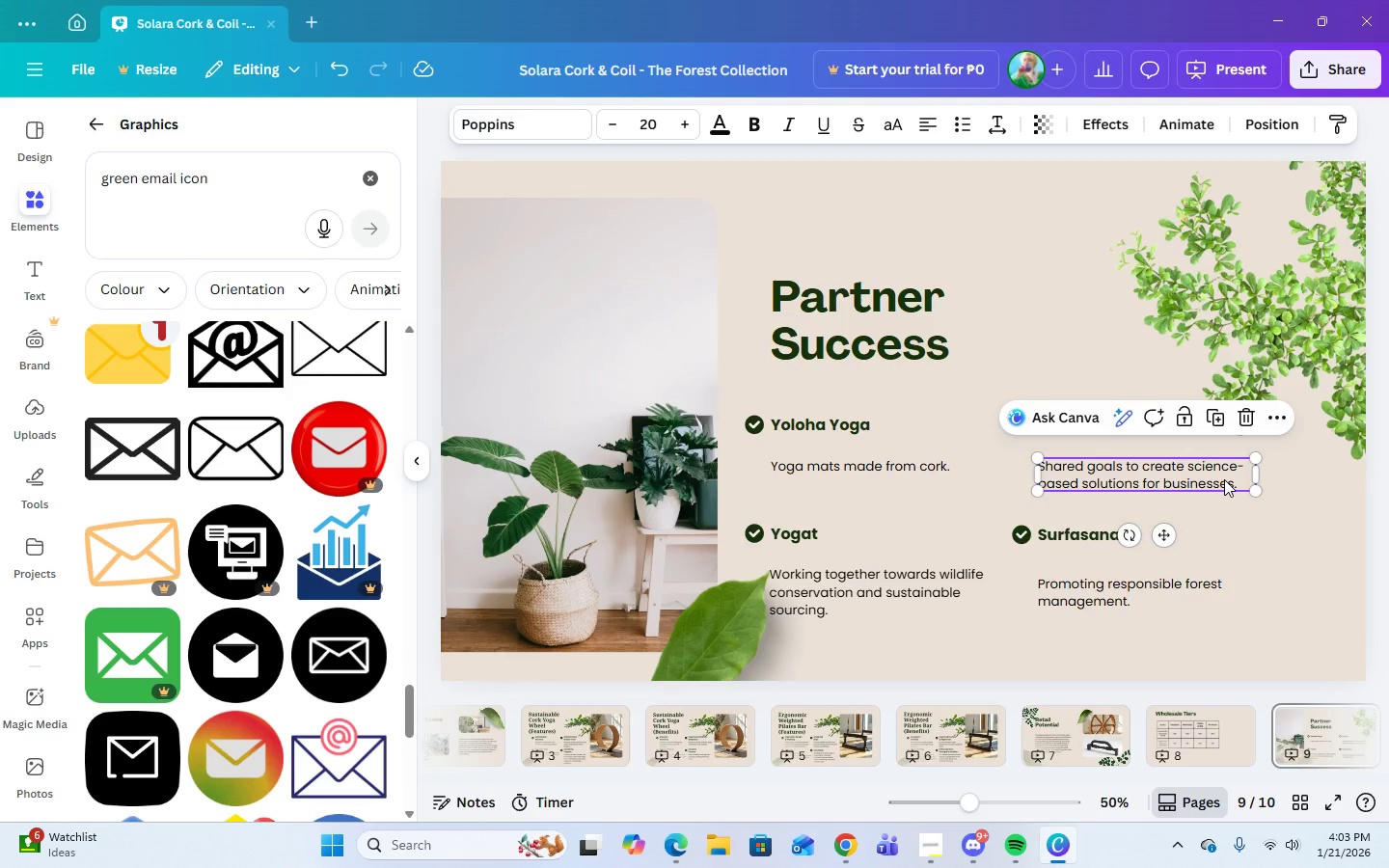 
double_click([1241, 486])
 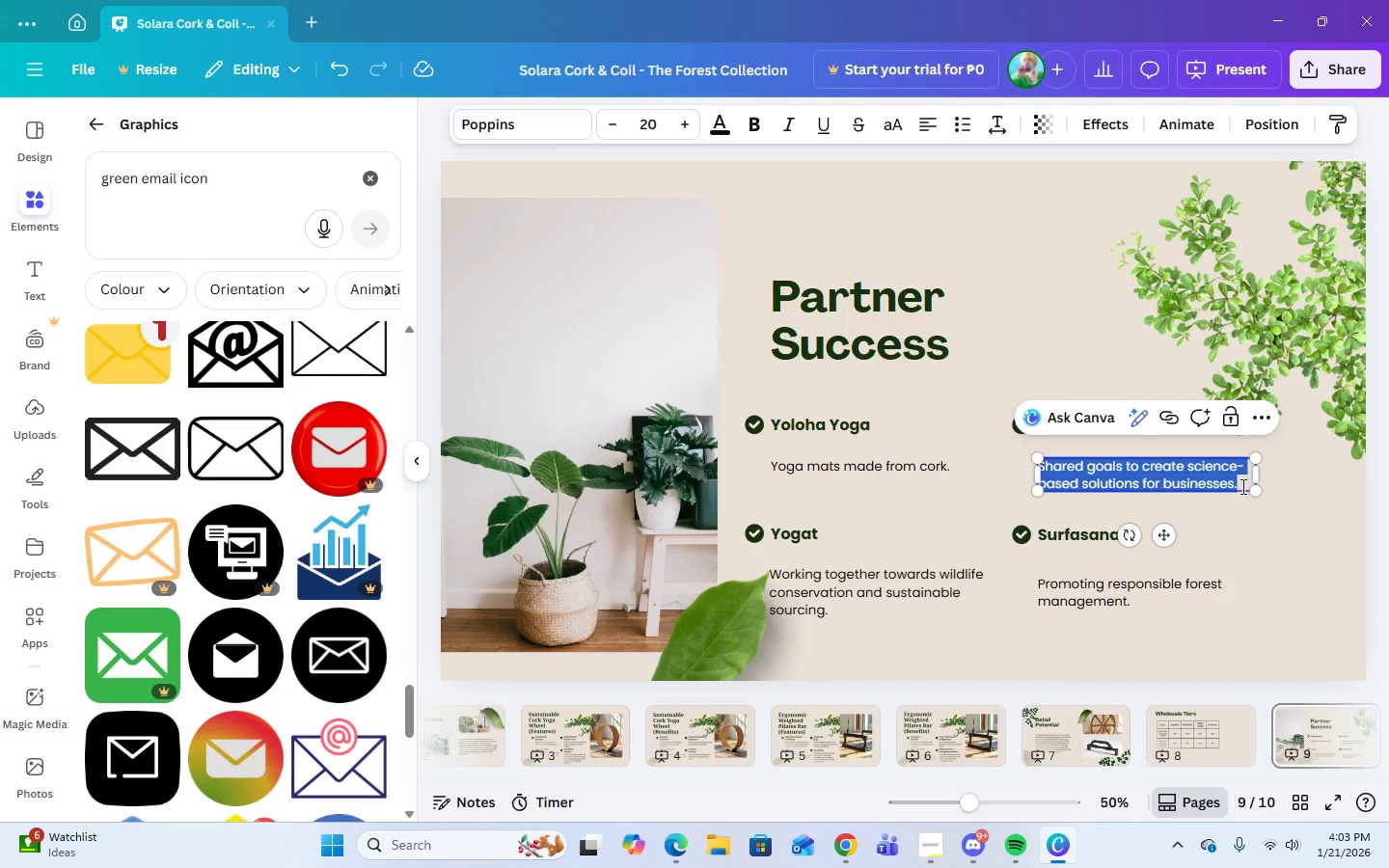 
left_click_drag(start_coordinate=[1241, 486], to_coordinate=[1189, 467])
 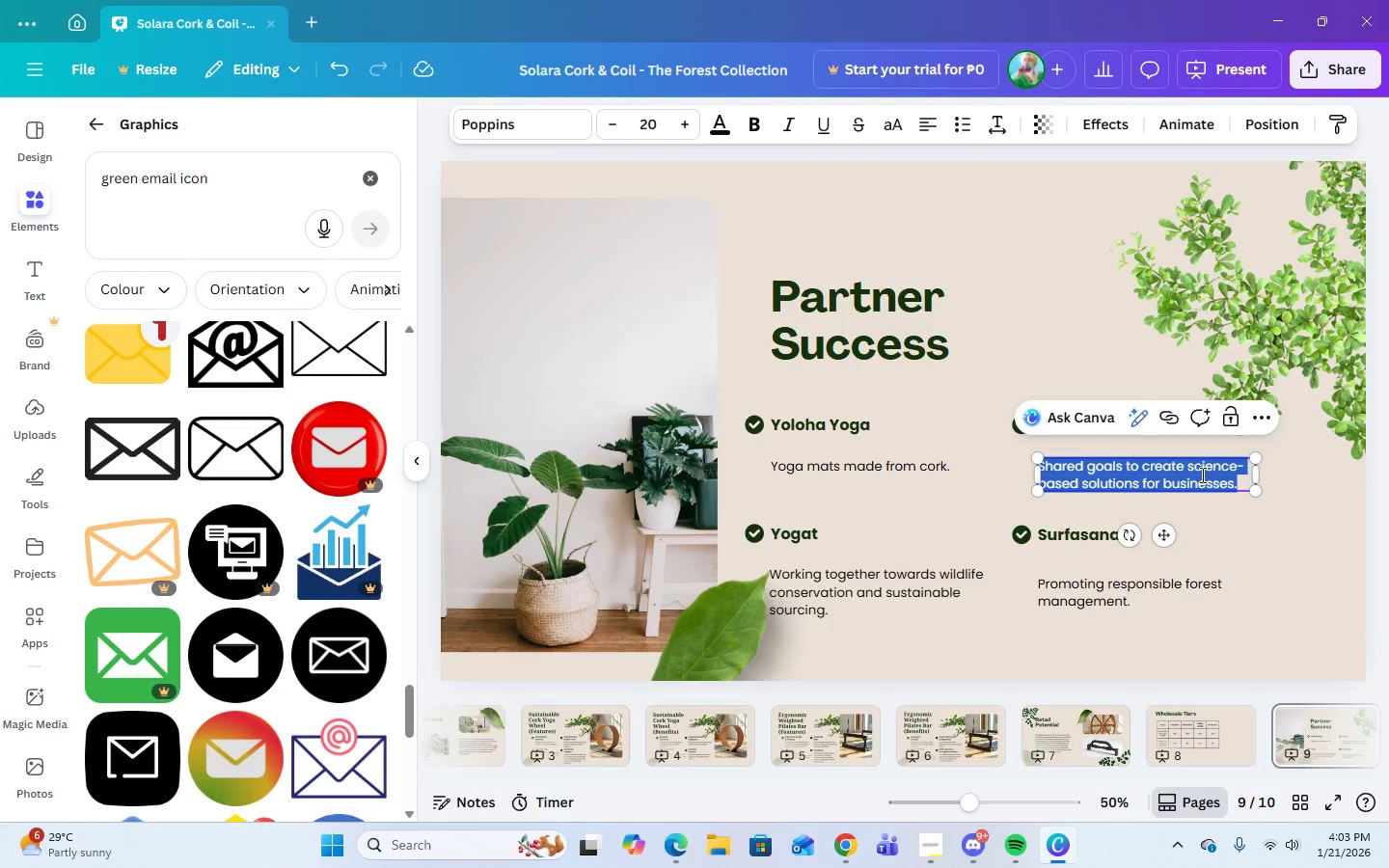 
type(Eco-conscious, ethically sourced yoga mats )
key(Backspace)
 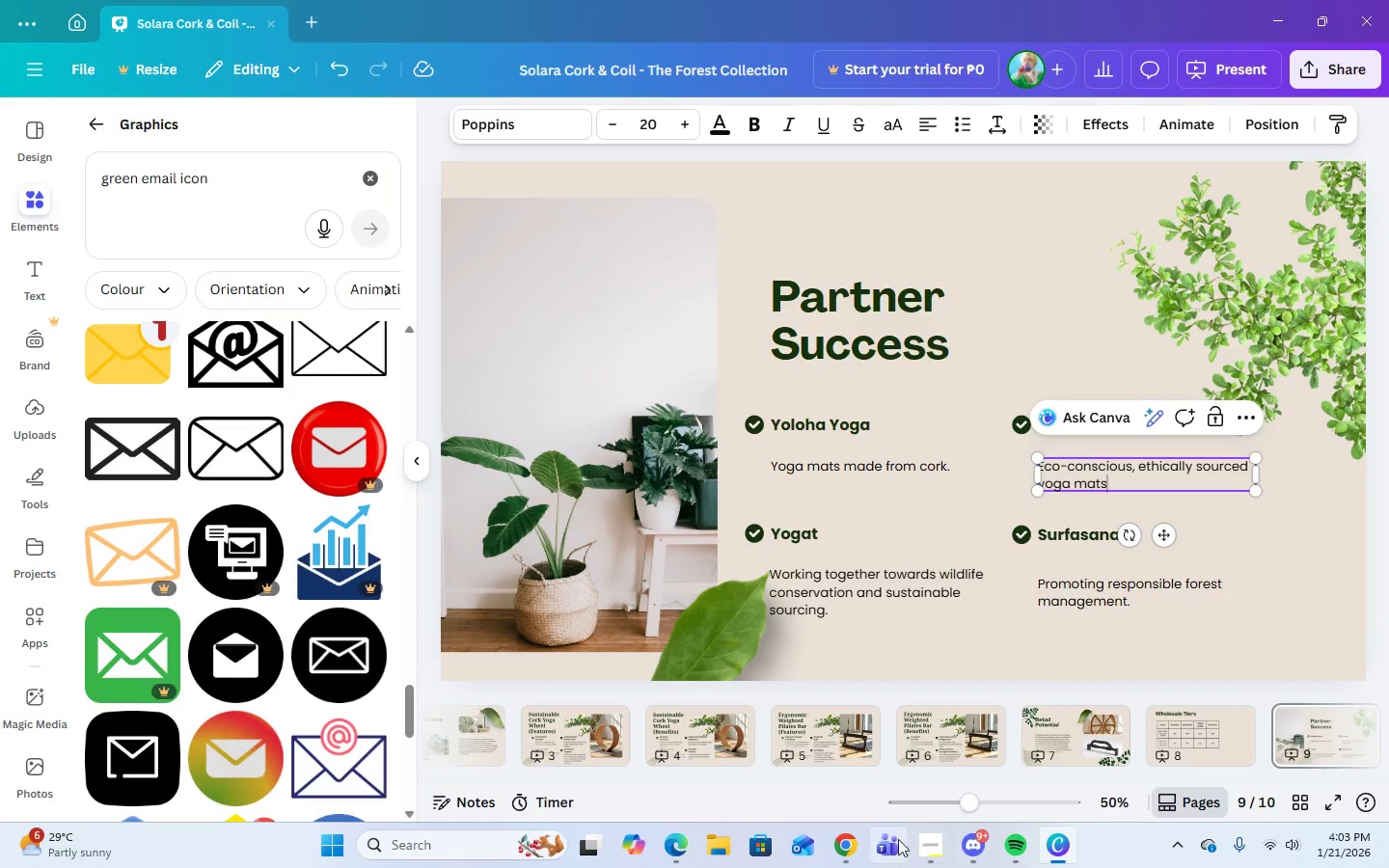 
left_click([852, 850])
 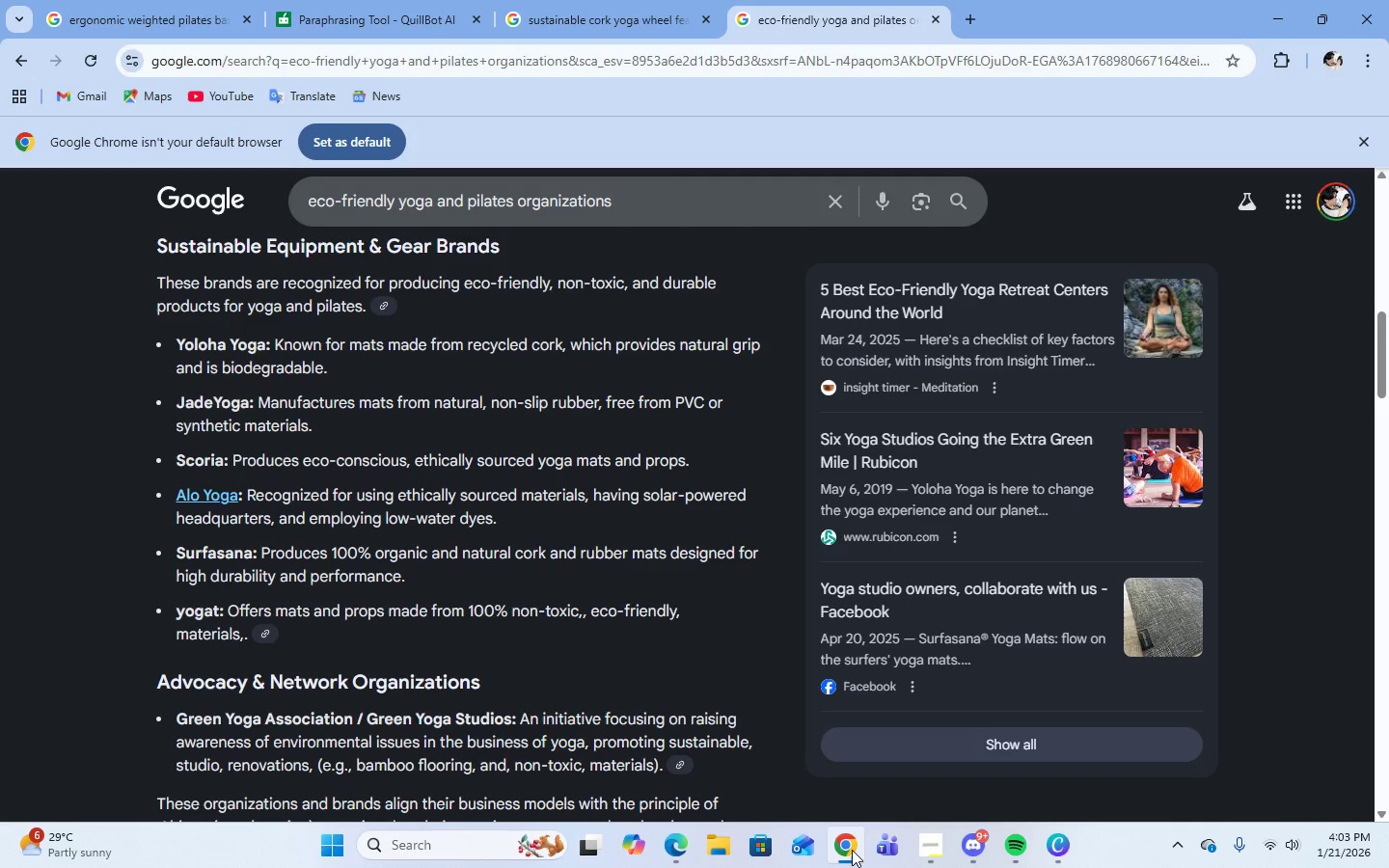 
left_click([852, 850])
 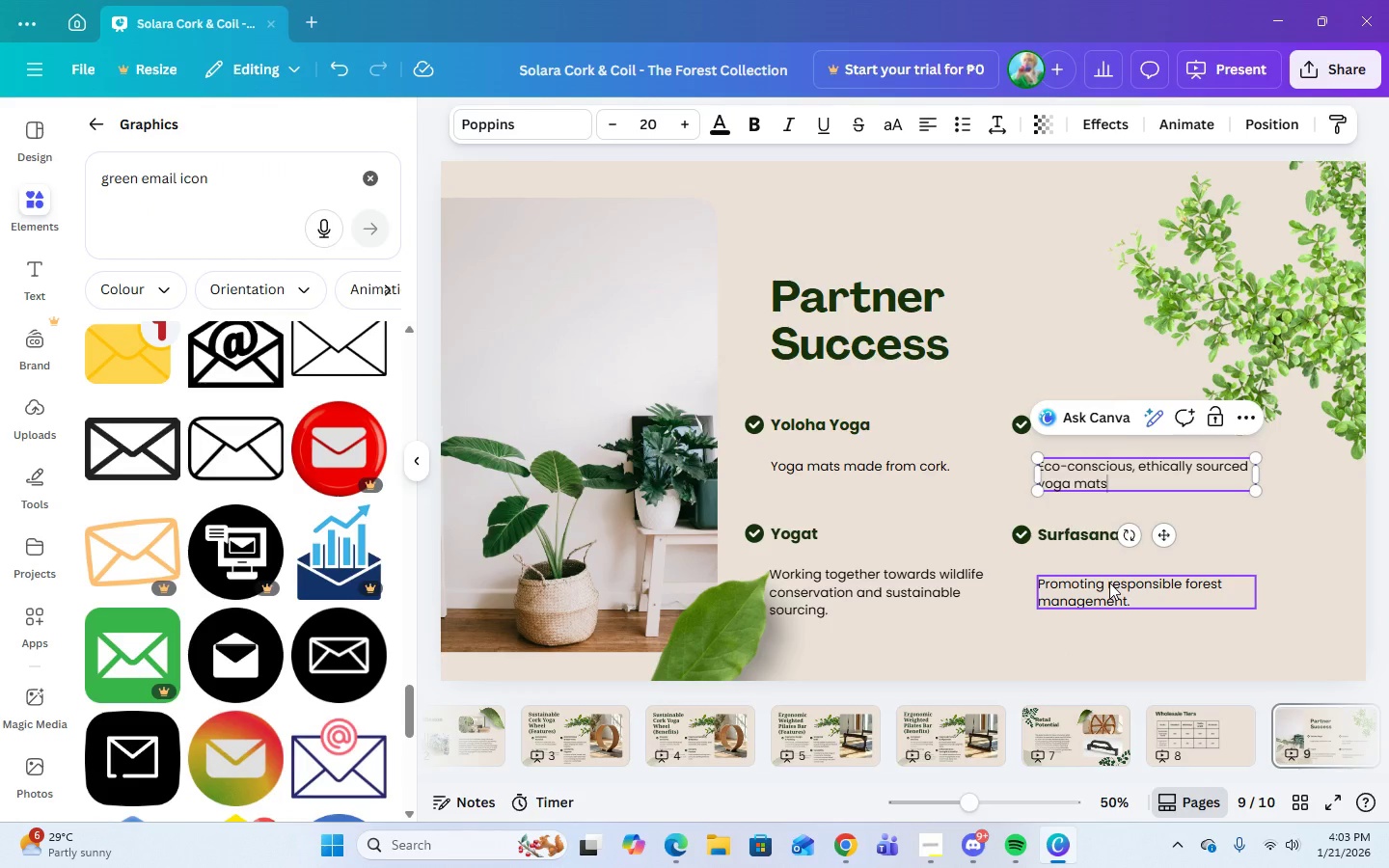 
key(Period)
 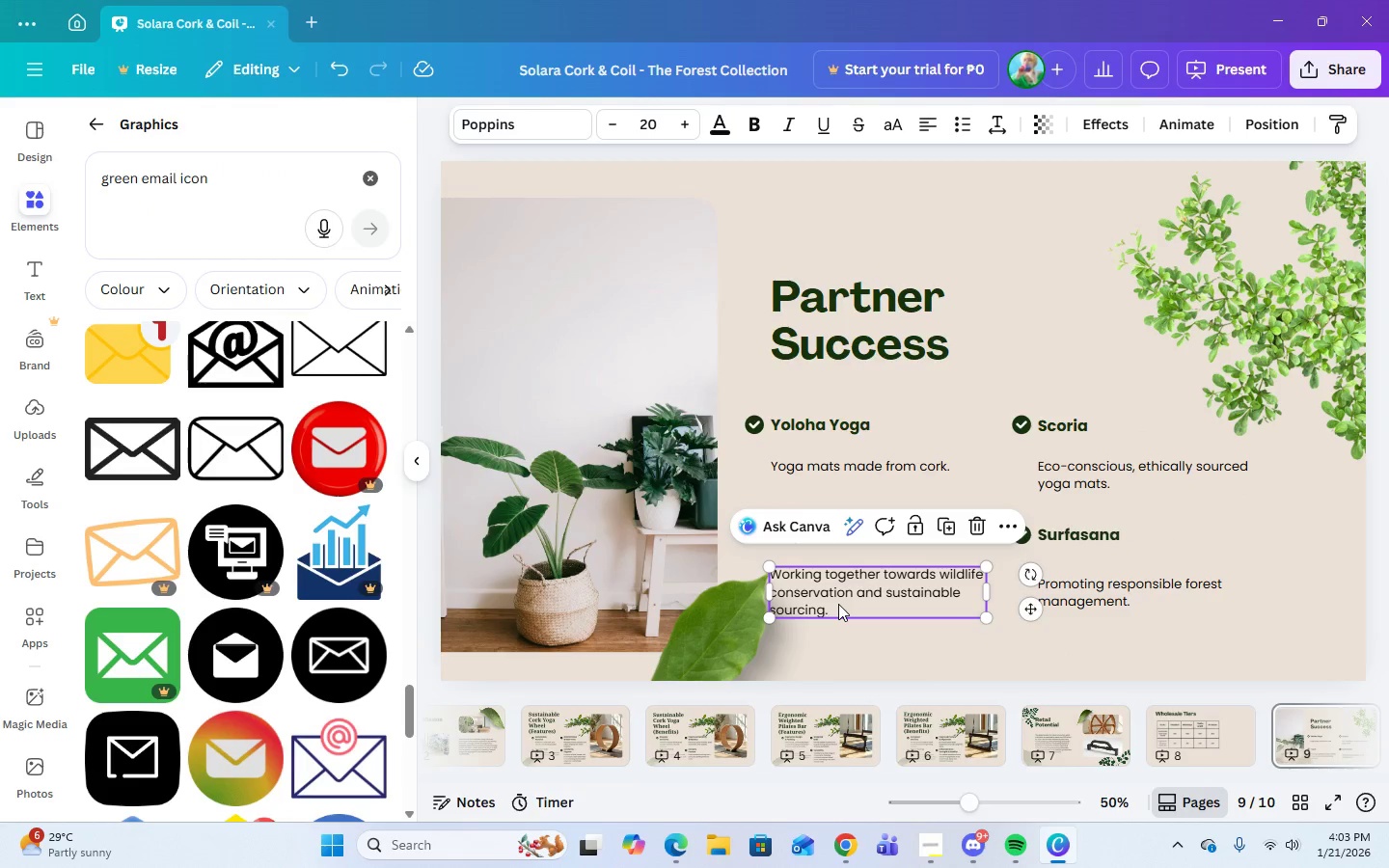 
double_click([838, 604])
 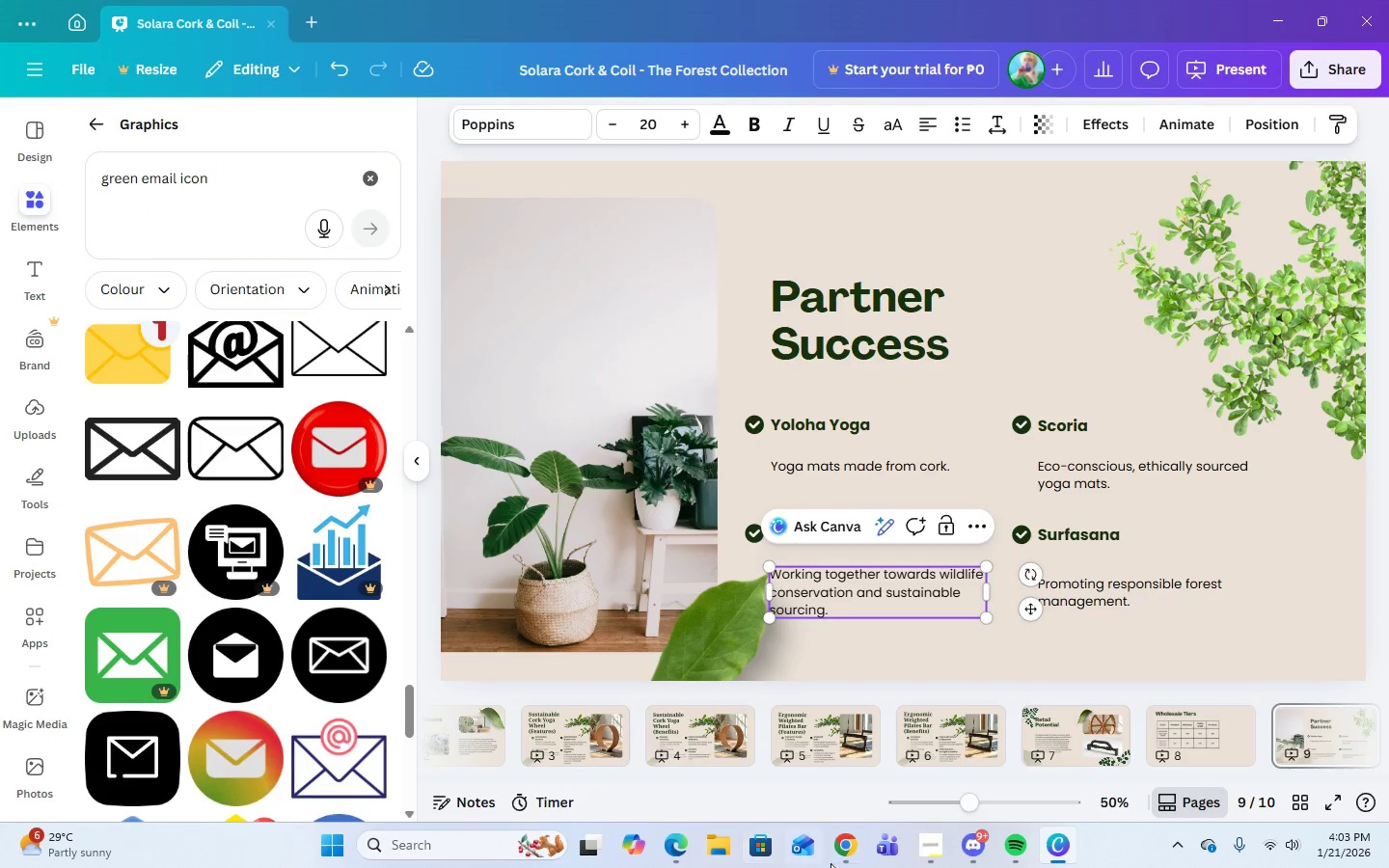 
left_click([837, 863])
 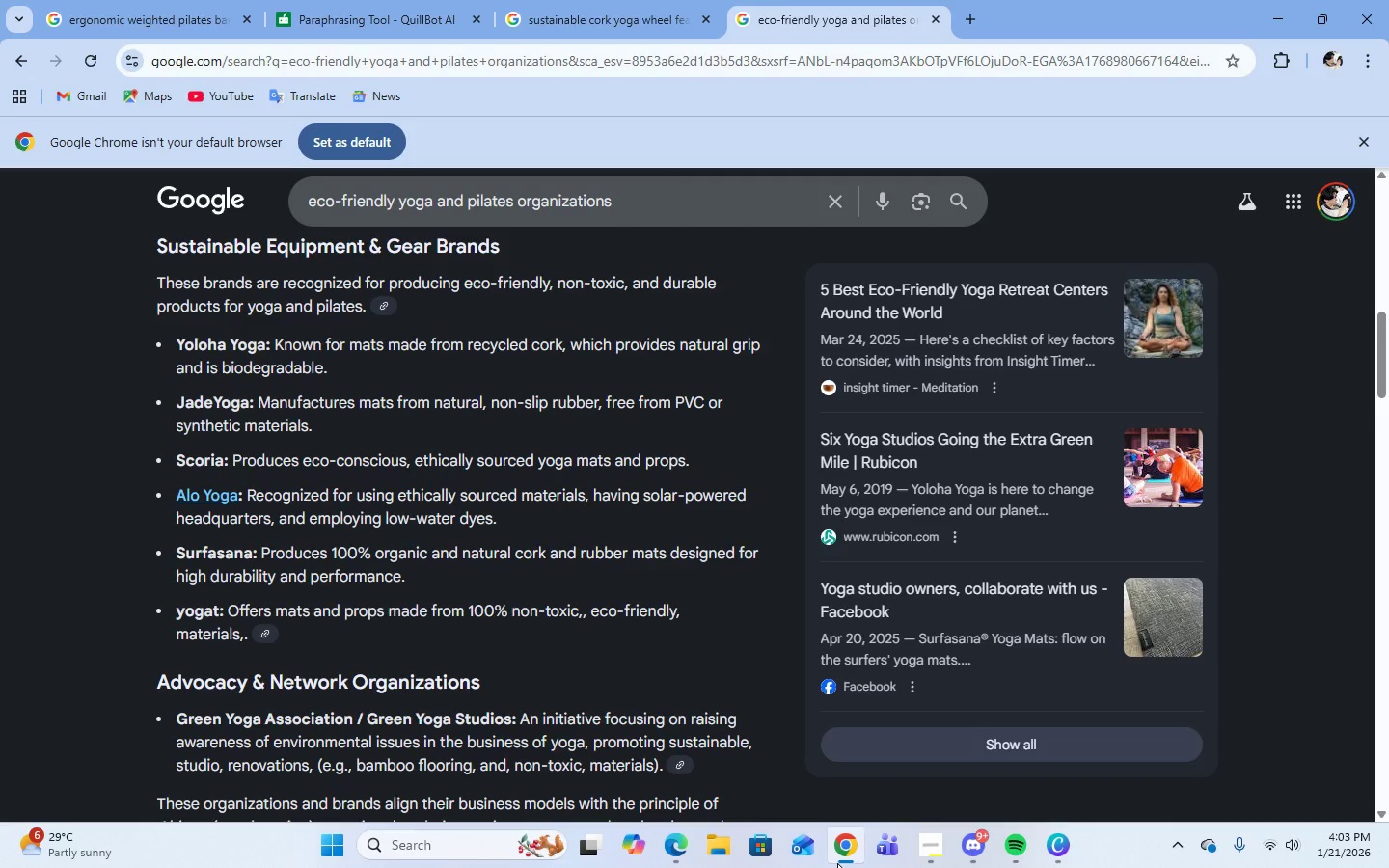 
left_click([837, 863])
 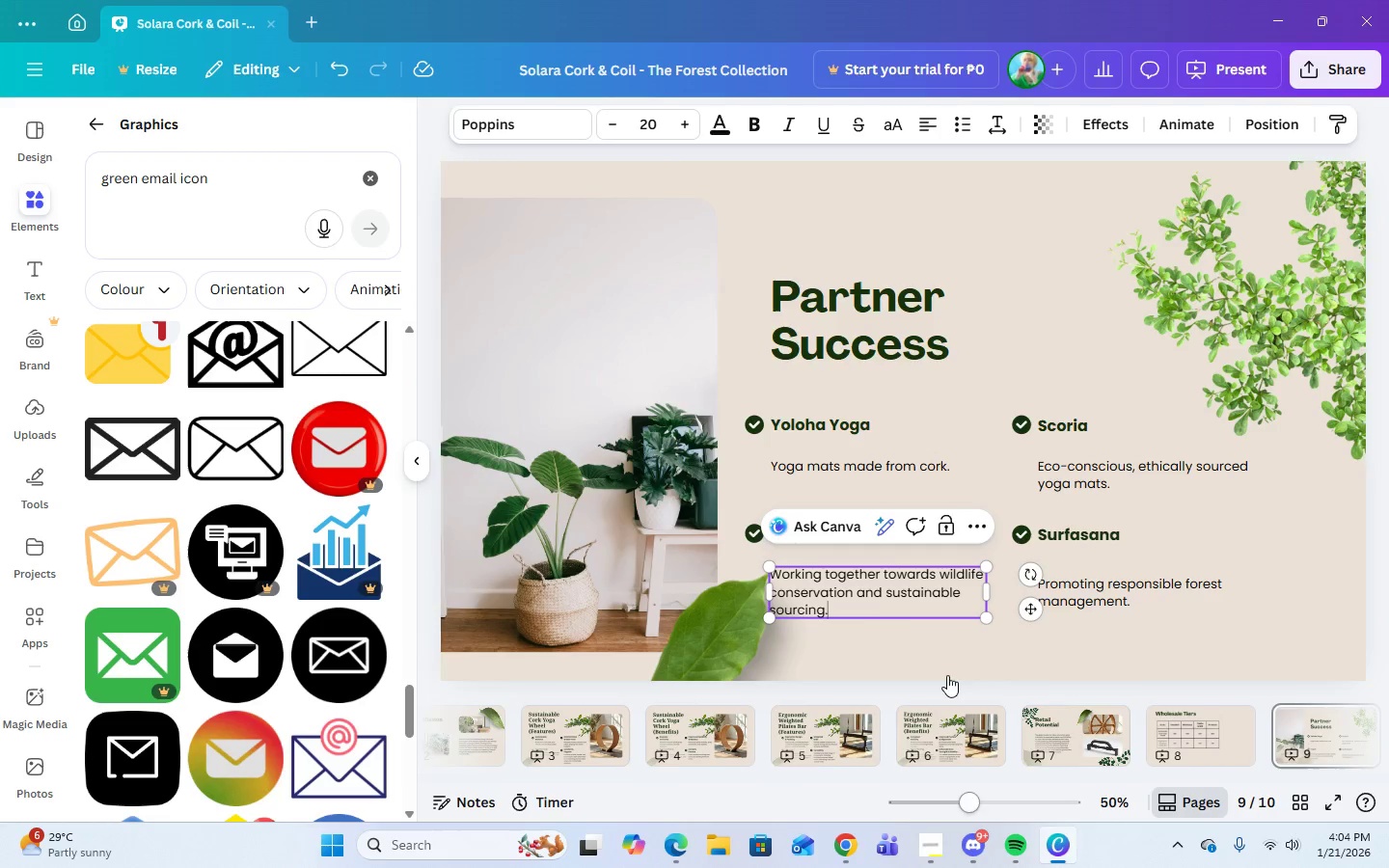 
left_click_drag(start_coordinate=[858, 606], to_coordinate=[774, 576])
 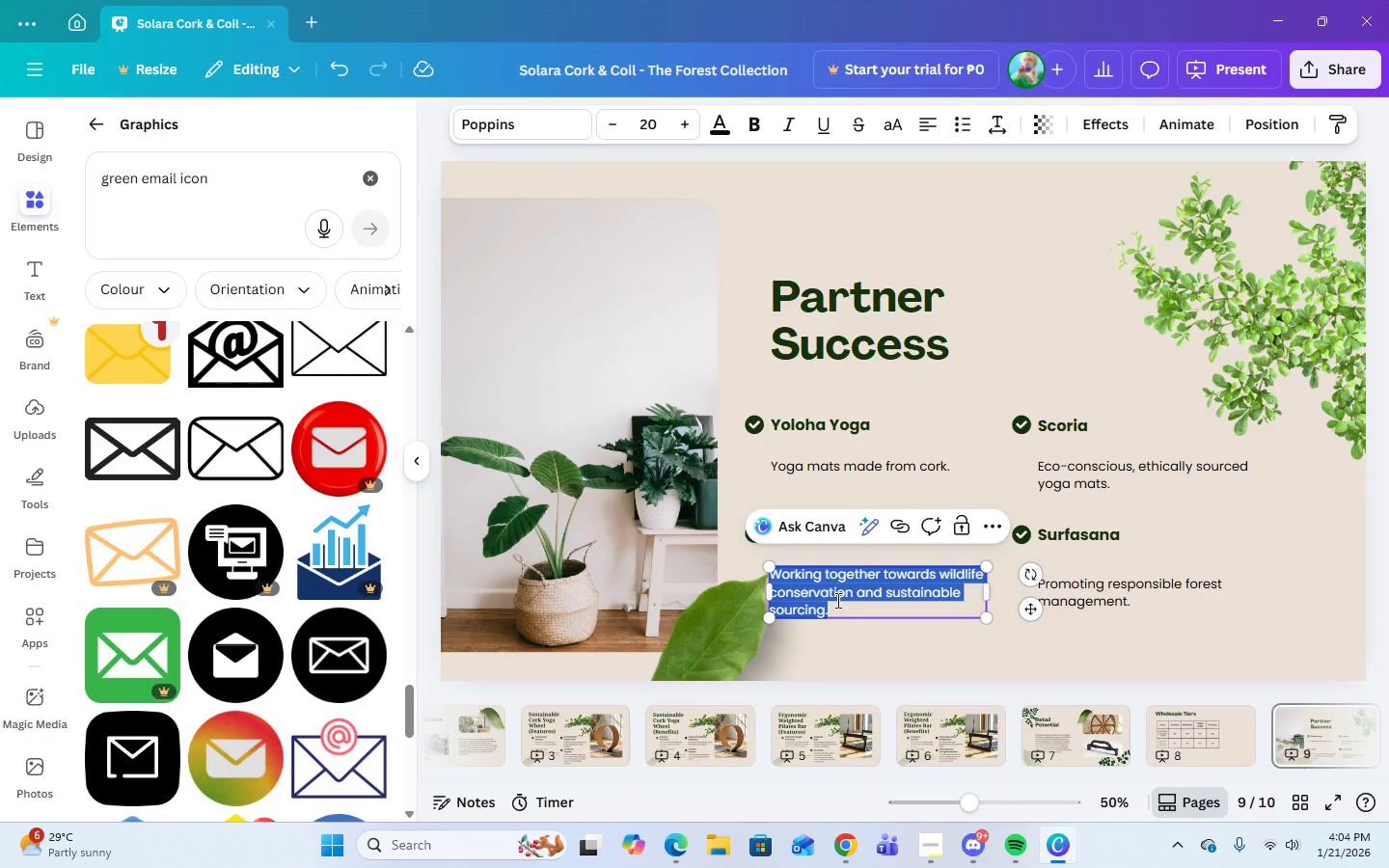 
type(Materi)
 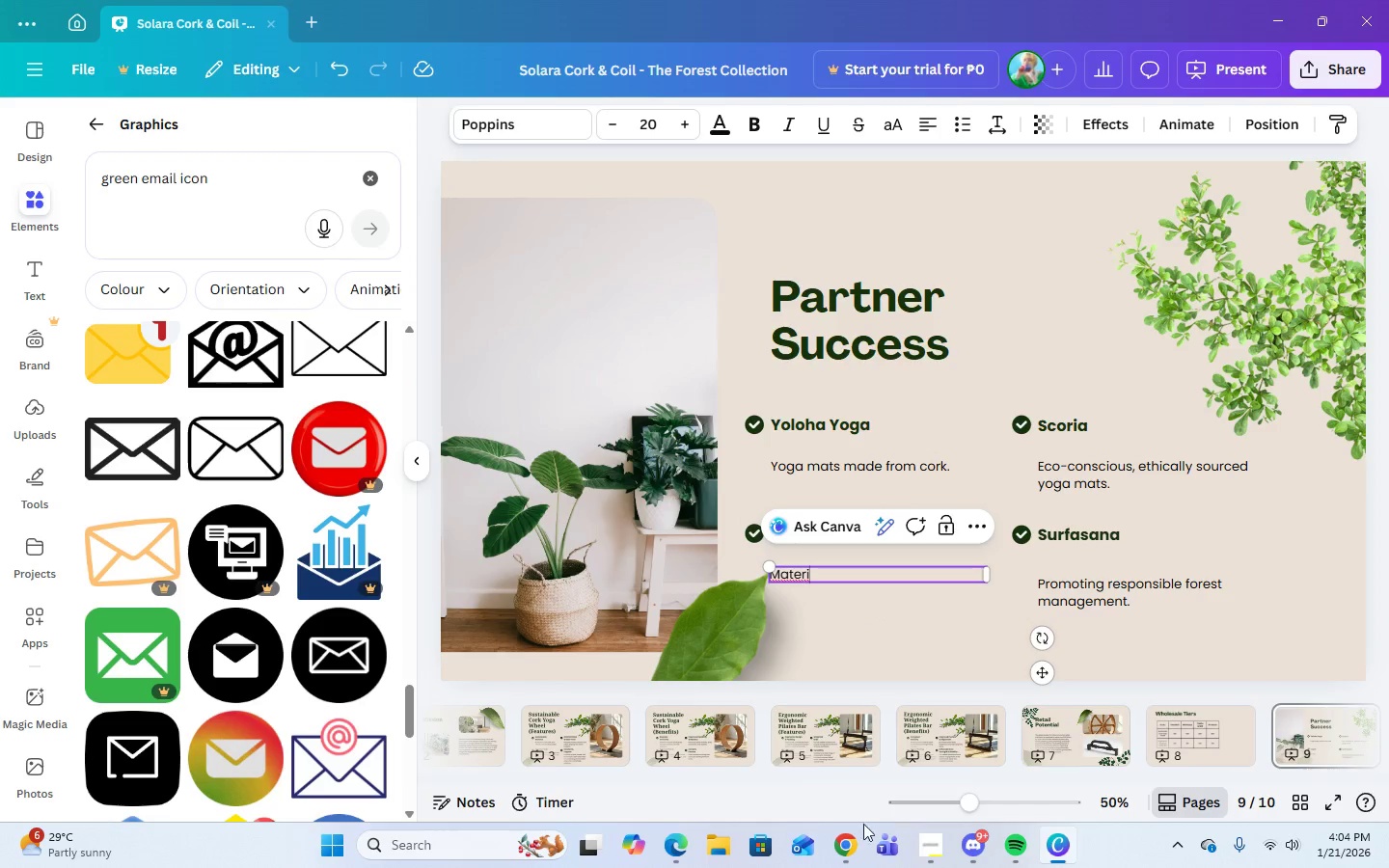 
left_click([846, 842])
 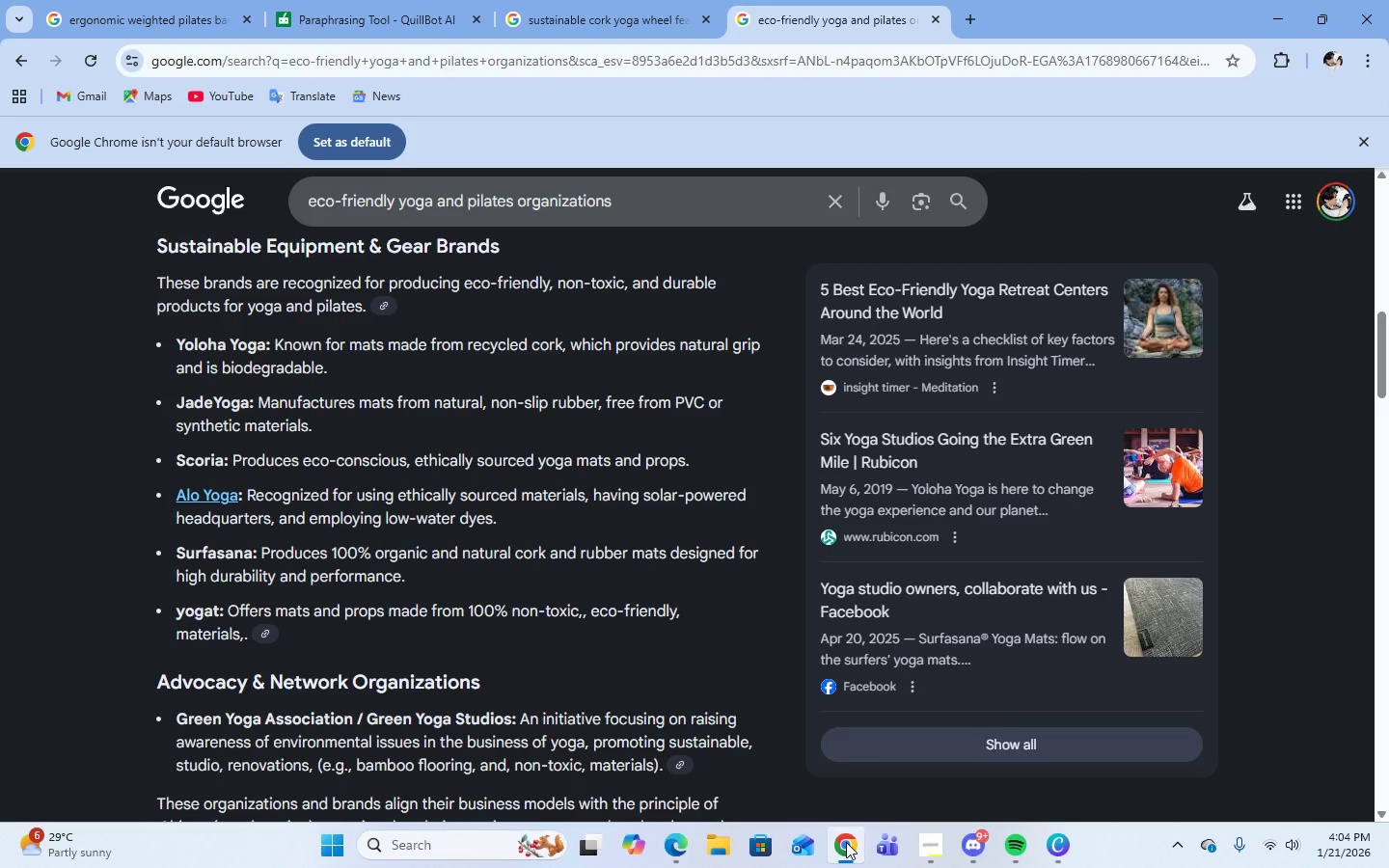 
left_click([846, 842])
 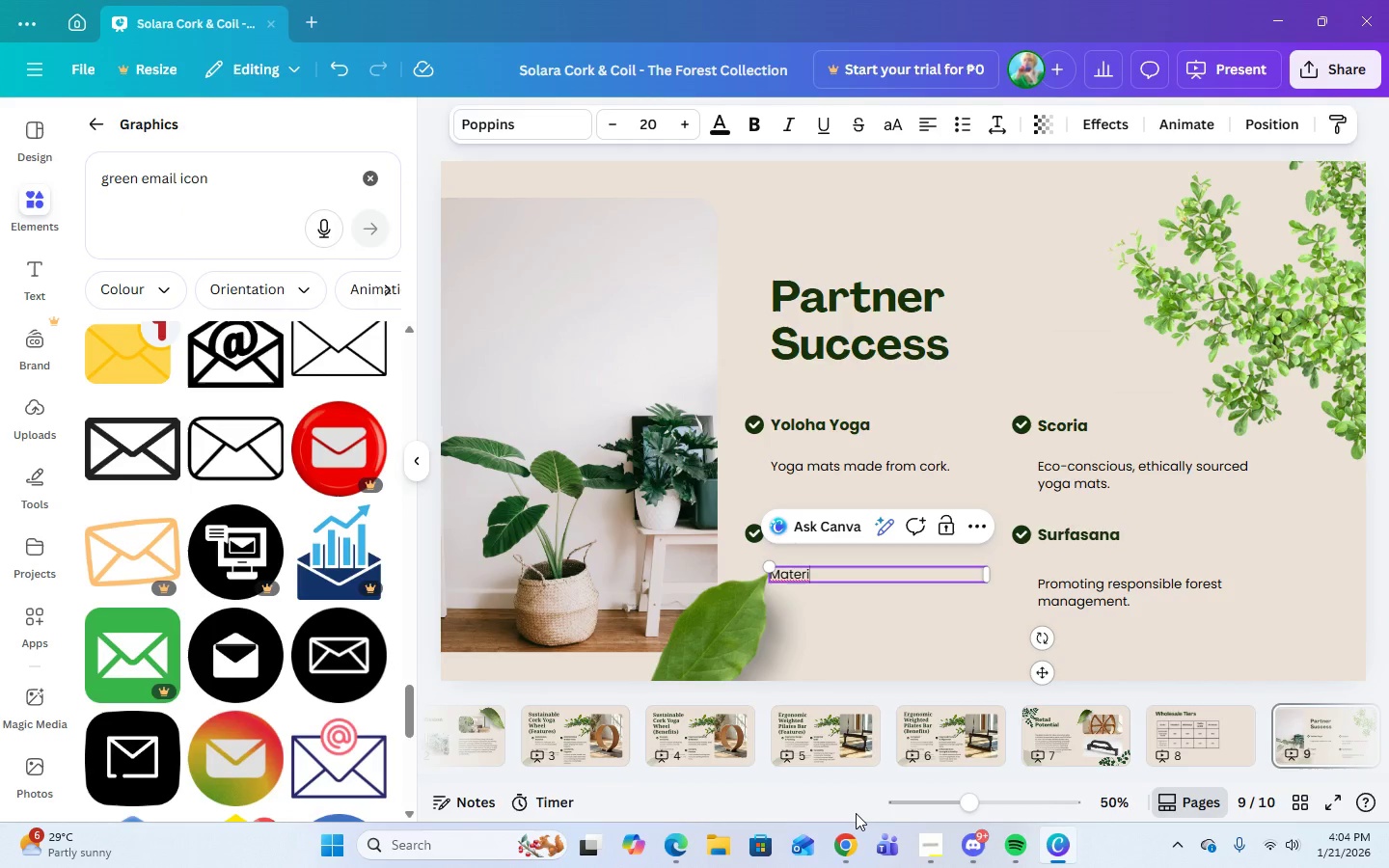 
key(Backspace)
key(Backspace)
key(Backspace)
key(Backspace)
key(Backspace)
key(Backspace)
type(Mats and props made from 100% eco-friendly, non-toxic materials)
 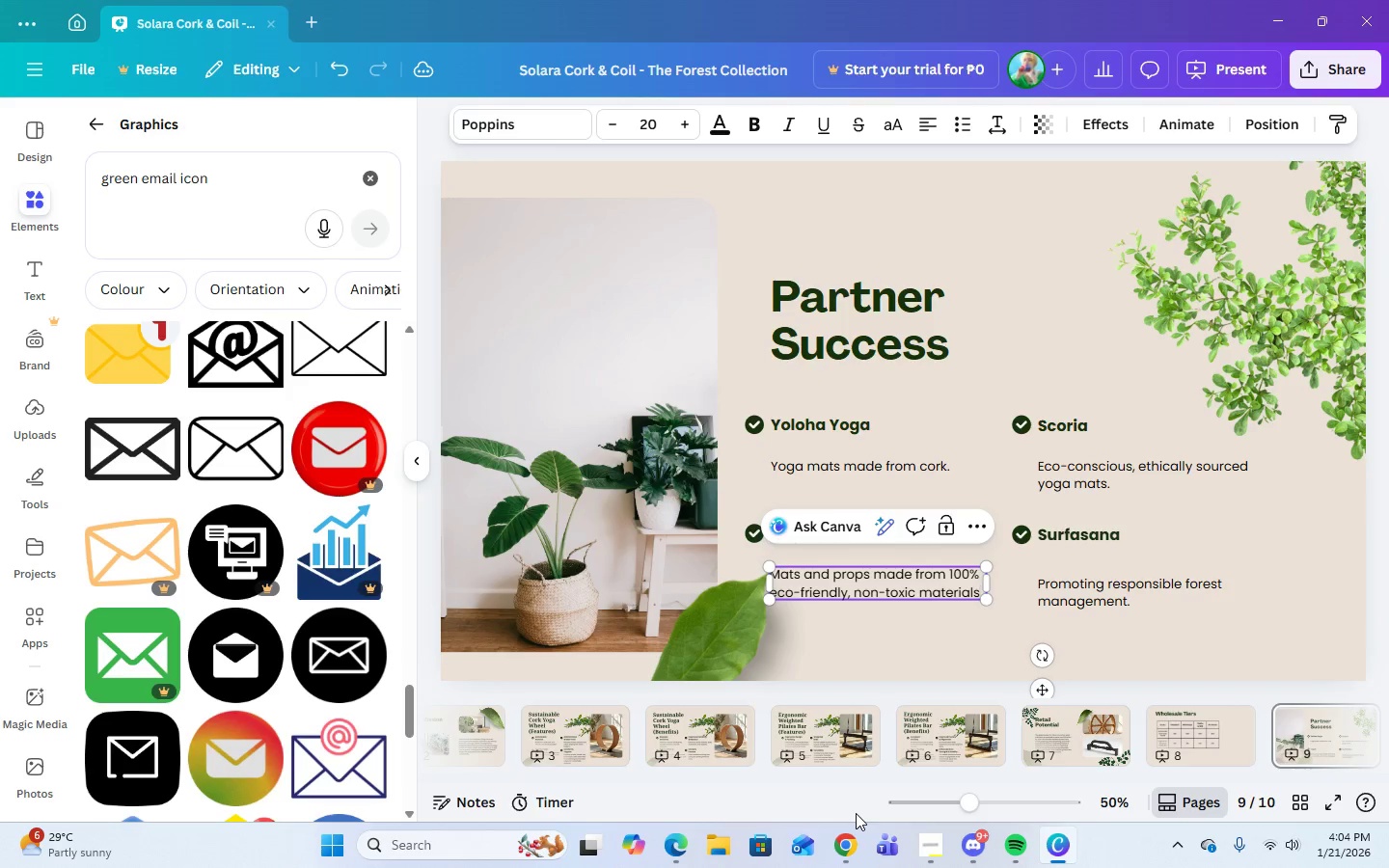 
key(Period)
 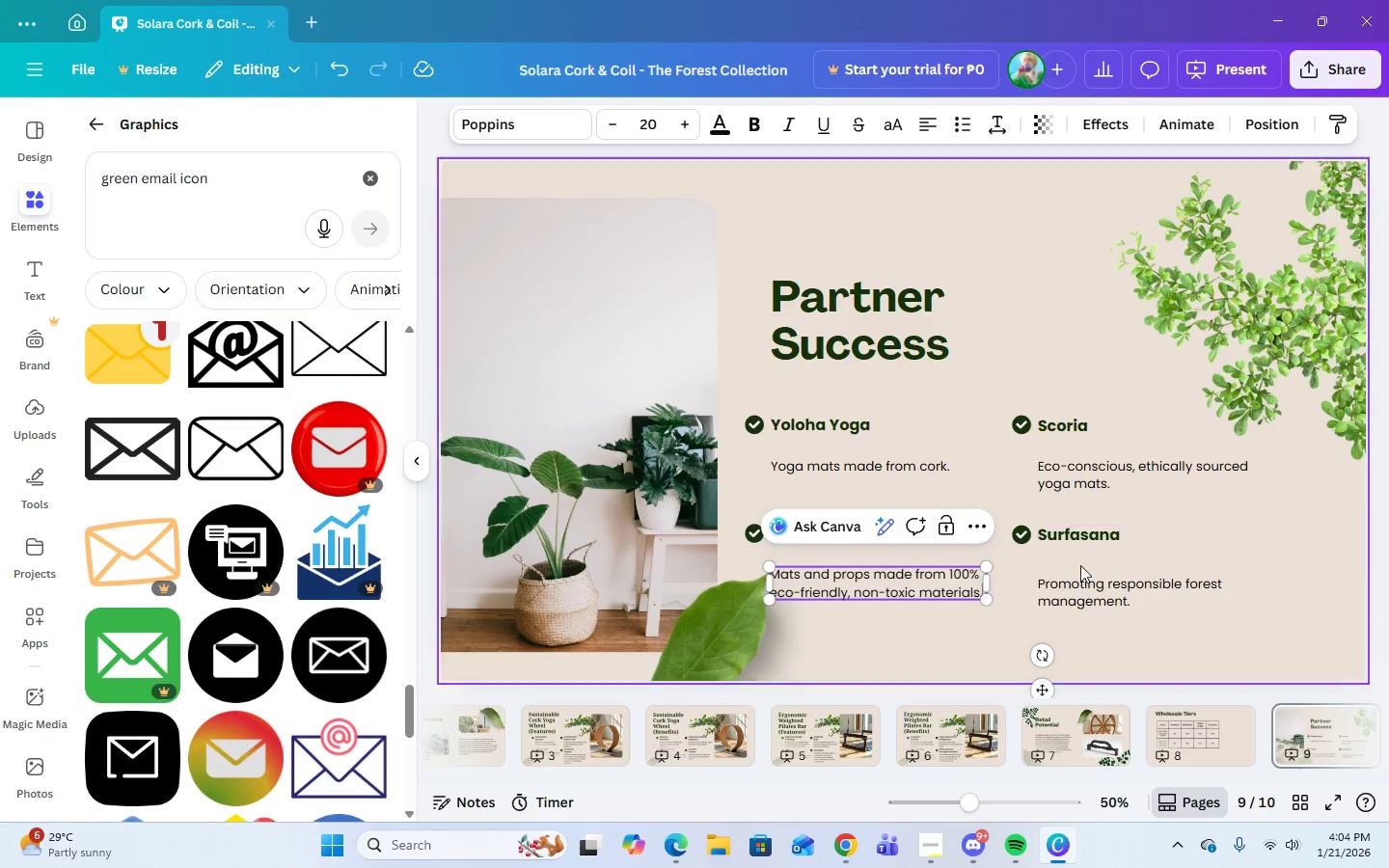 
left_click([1085, 596])
 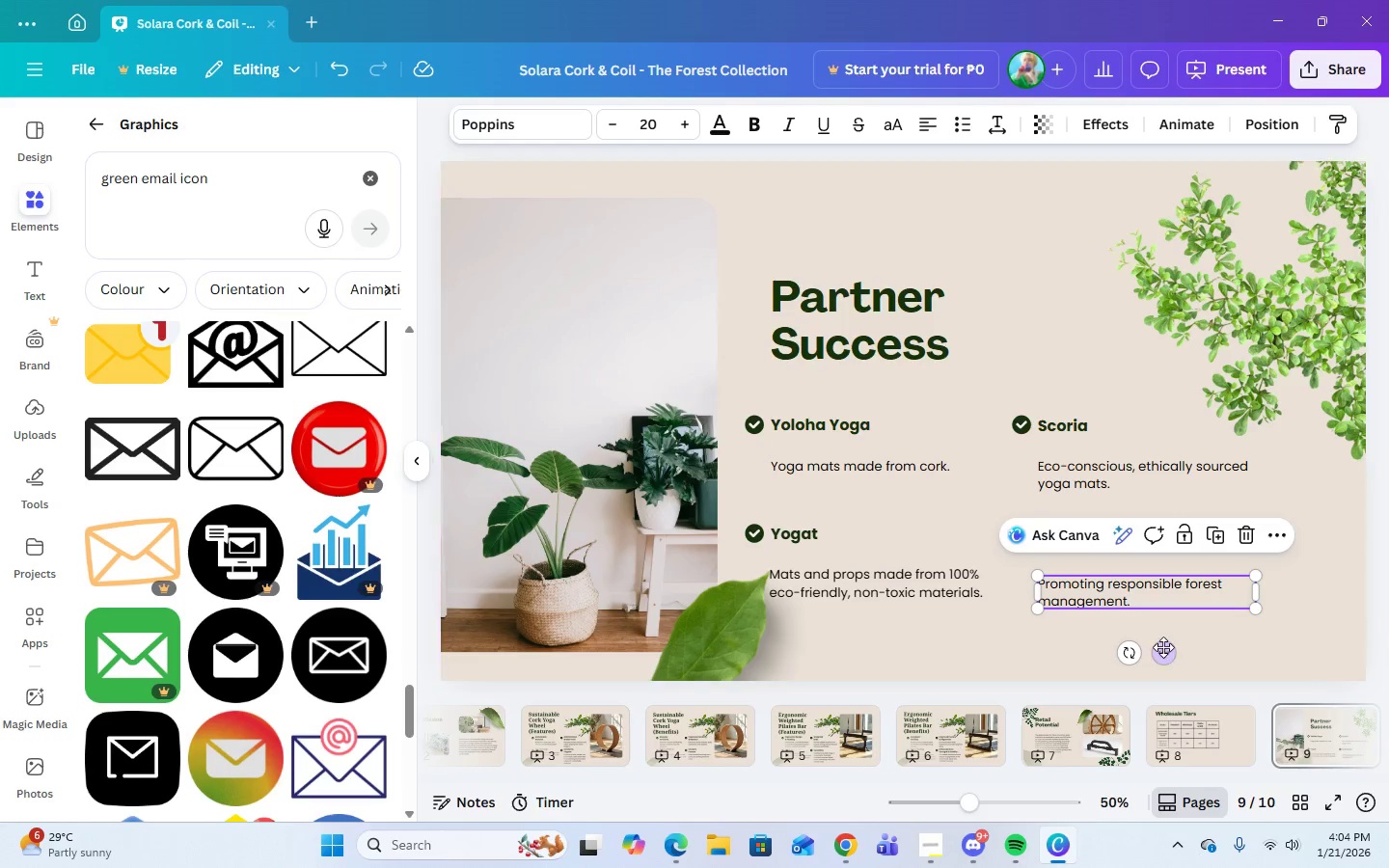 
left_click_drag(start_coordinate=[1164, 650], to_coordinate=[1161, 638])
 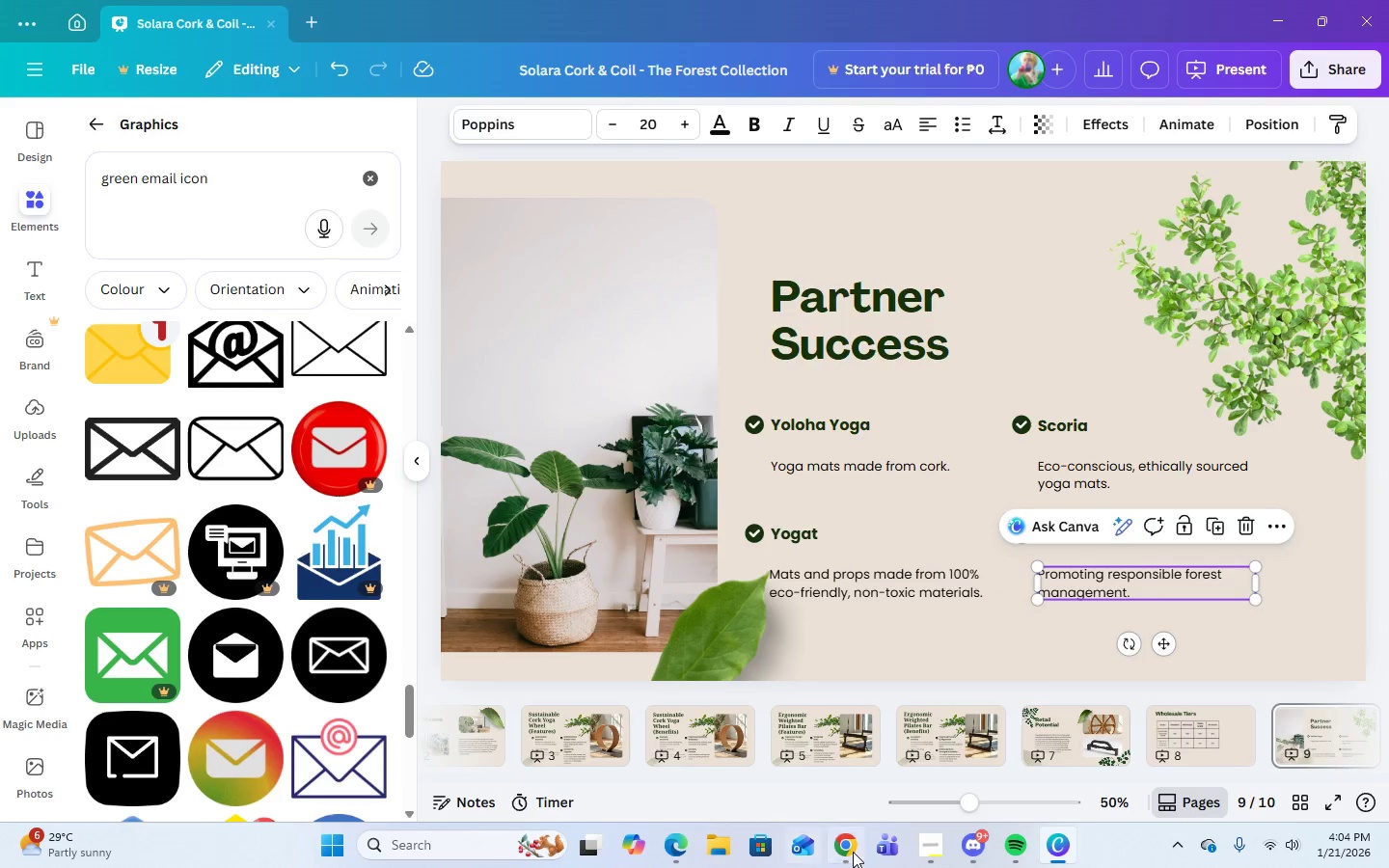 
left_click([856, 849])
 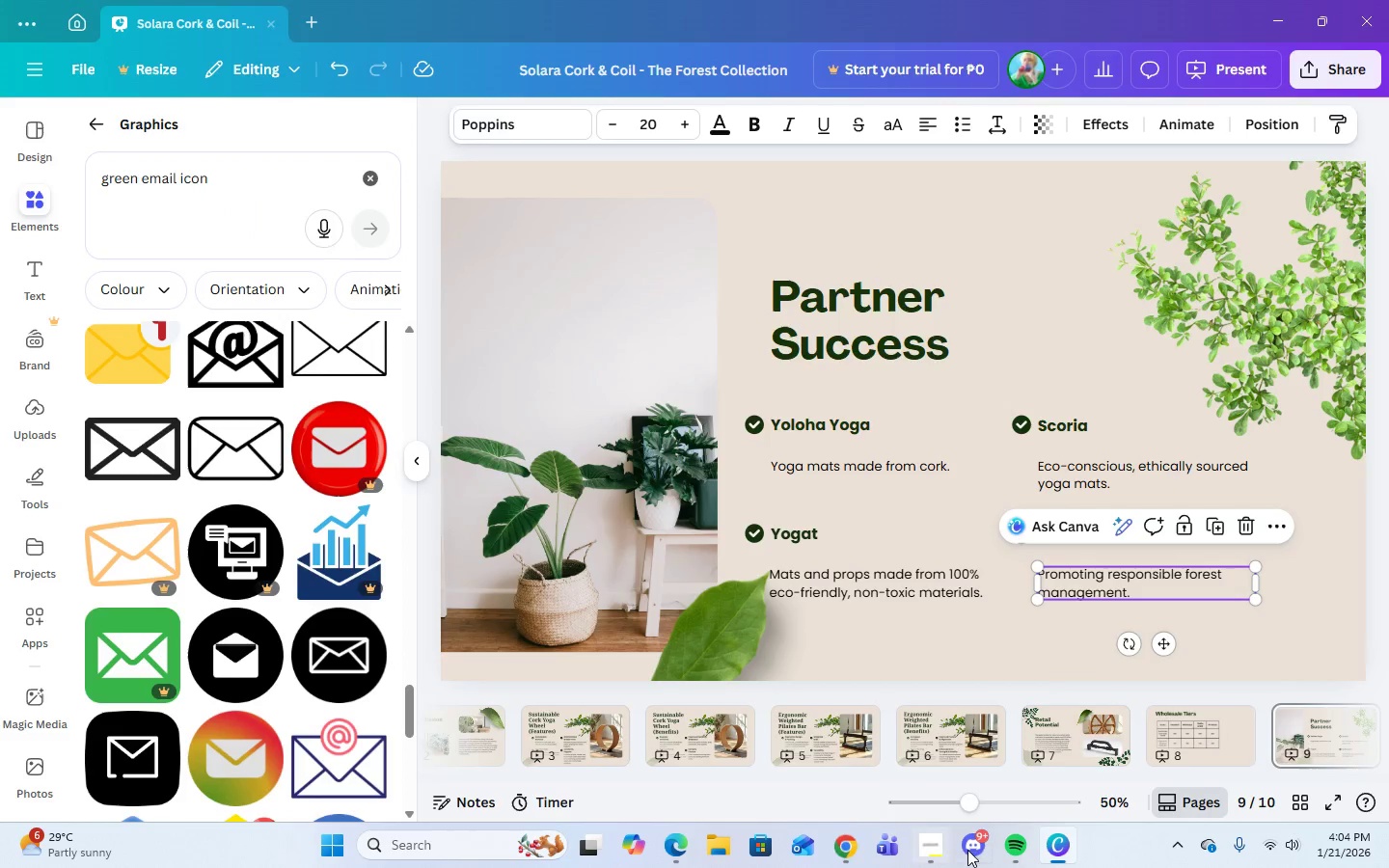 
wait(5.98)
 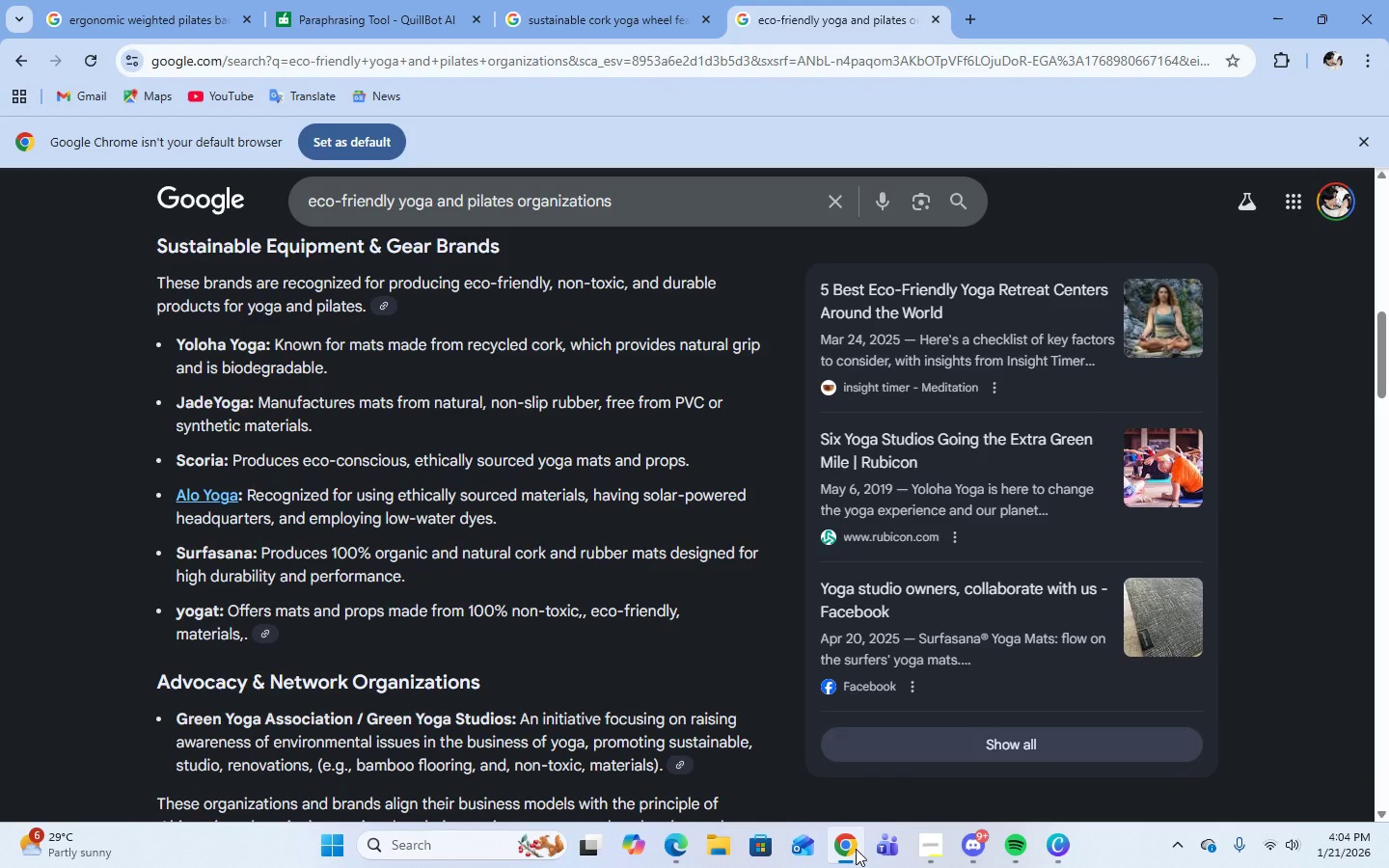 
left_click_drag(start_coordinate=[1140, 594], to_coordinate=[1058, 575])
 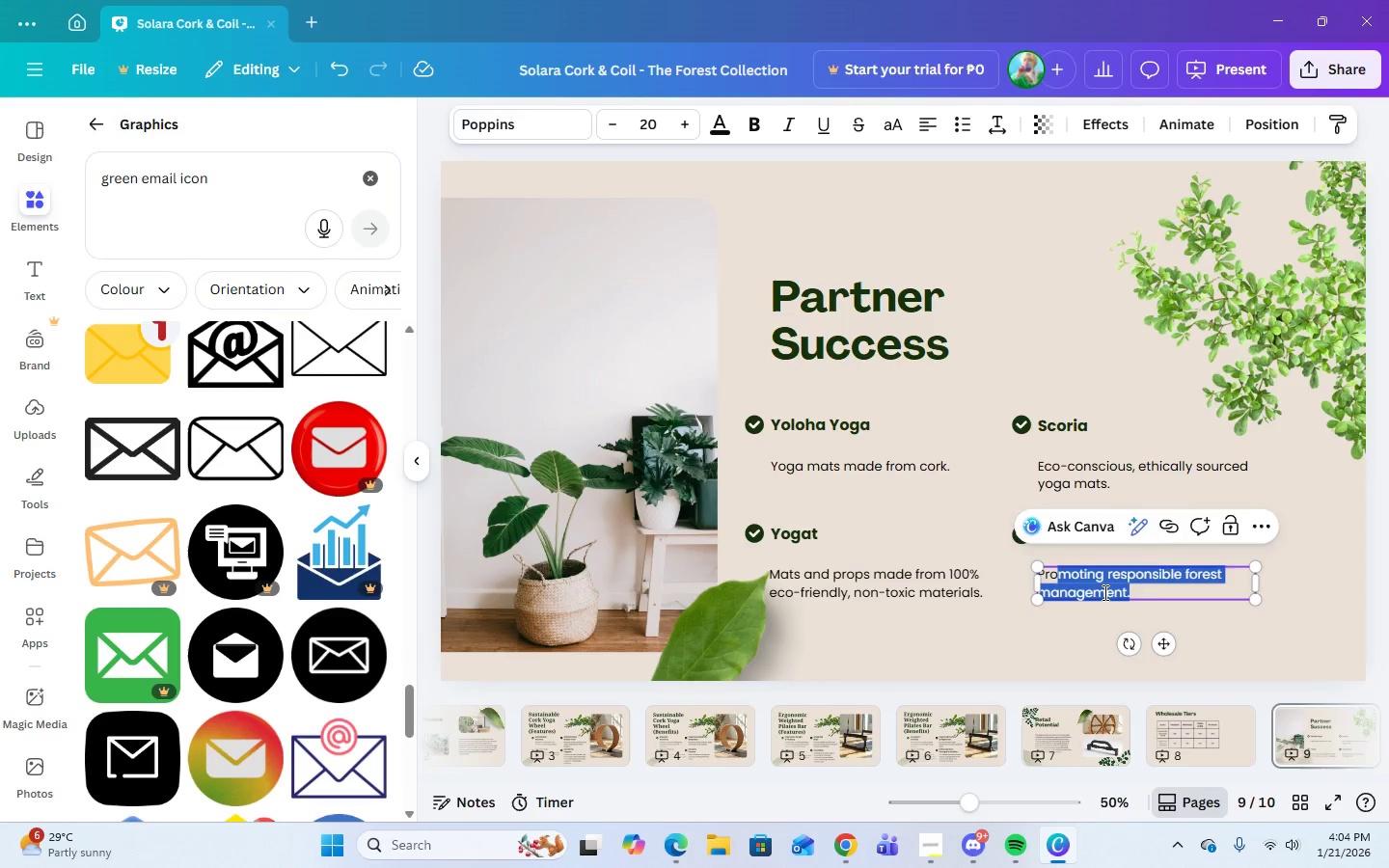 
type(duces 100% cork-made yoga mats for durability.)
 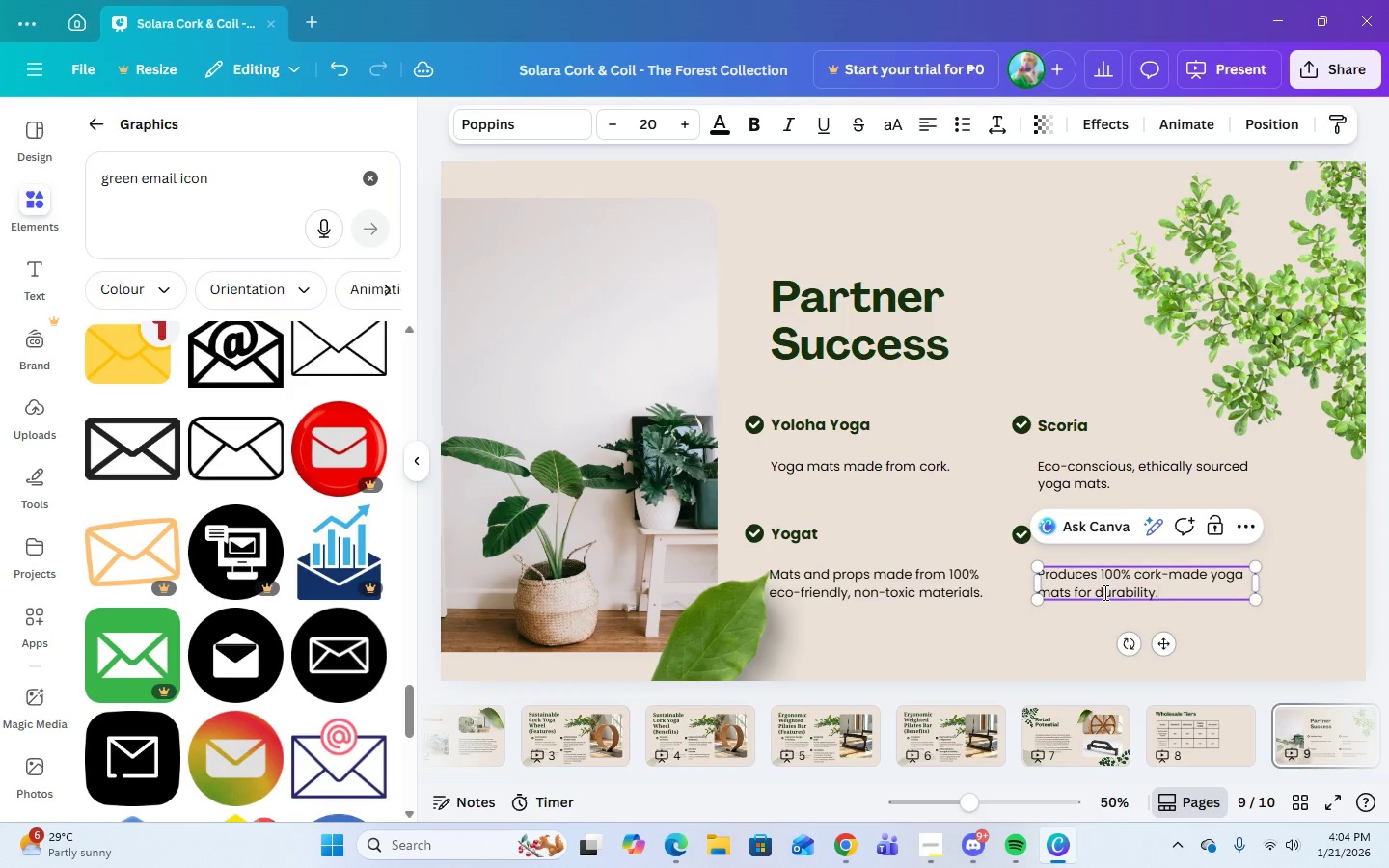 
left_click([840, 838])
 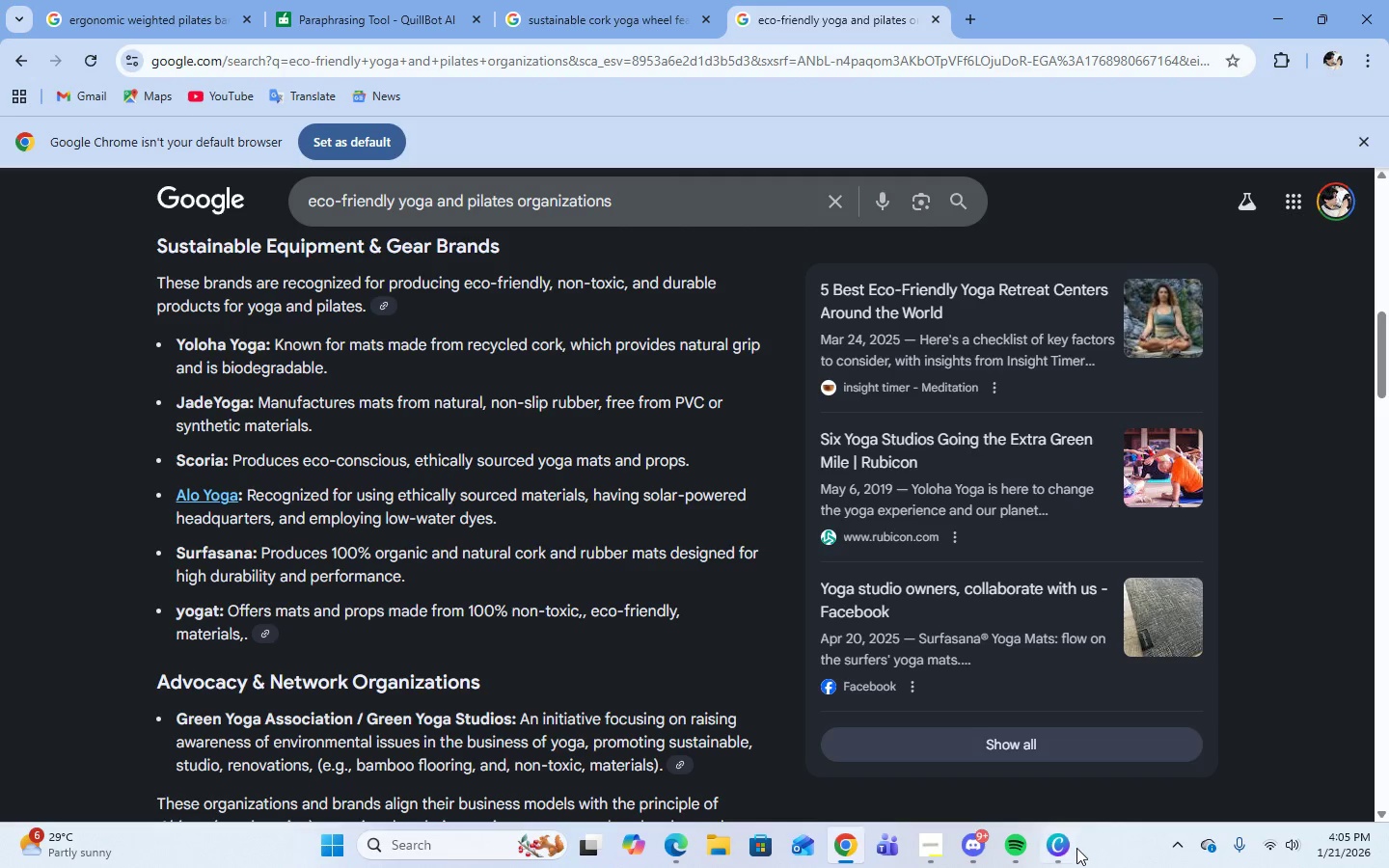 
wait(14.05)
 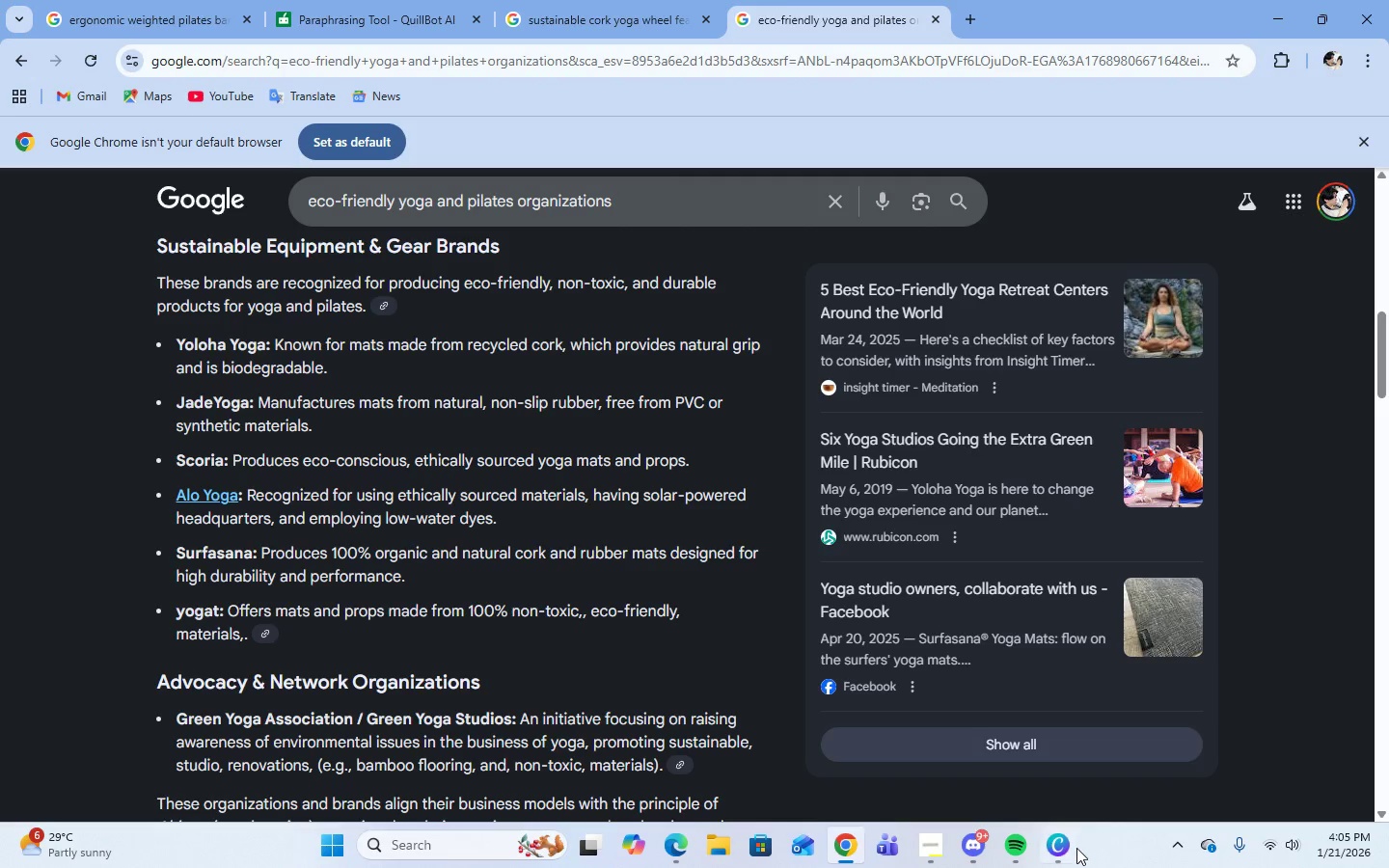 
left_click([1065, 856])
 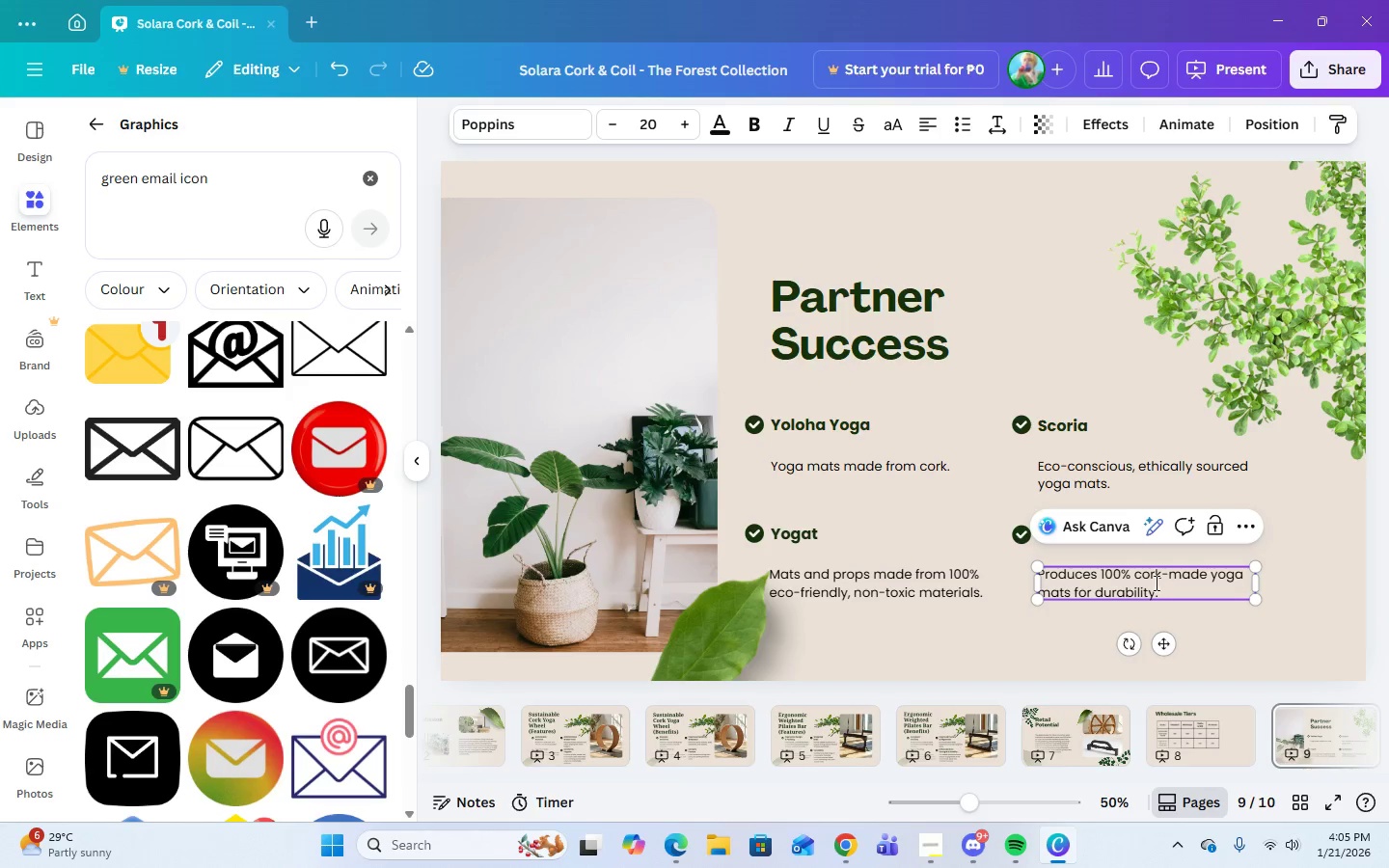 
left_click([1133, 579])
 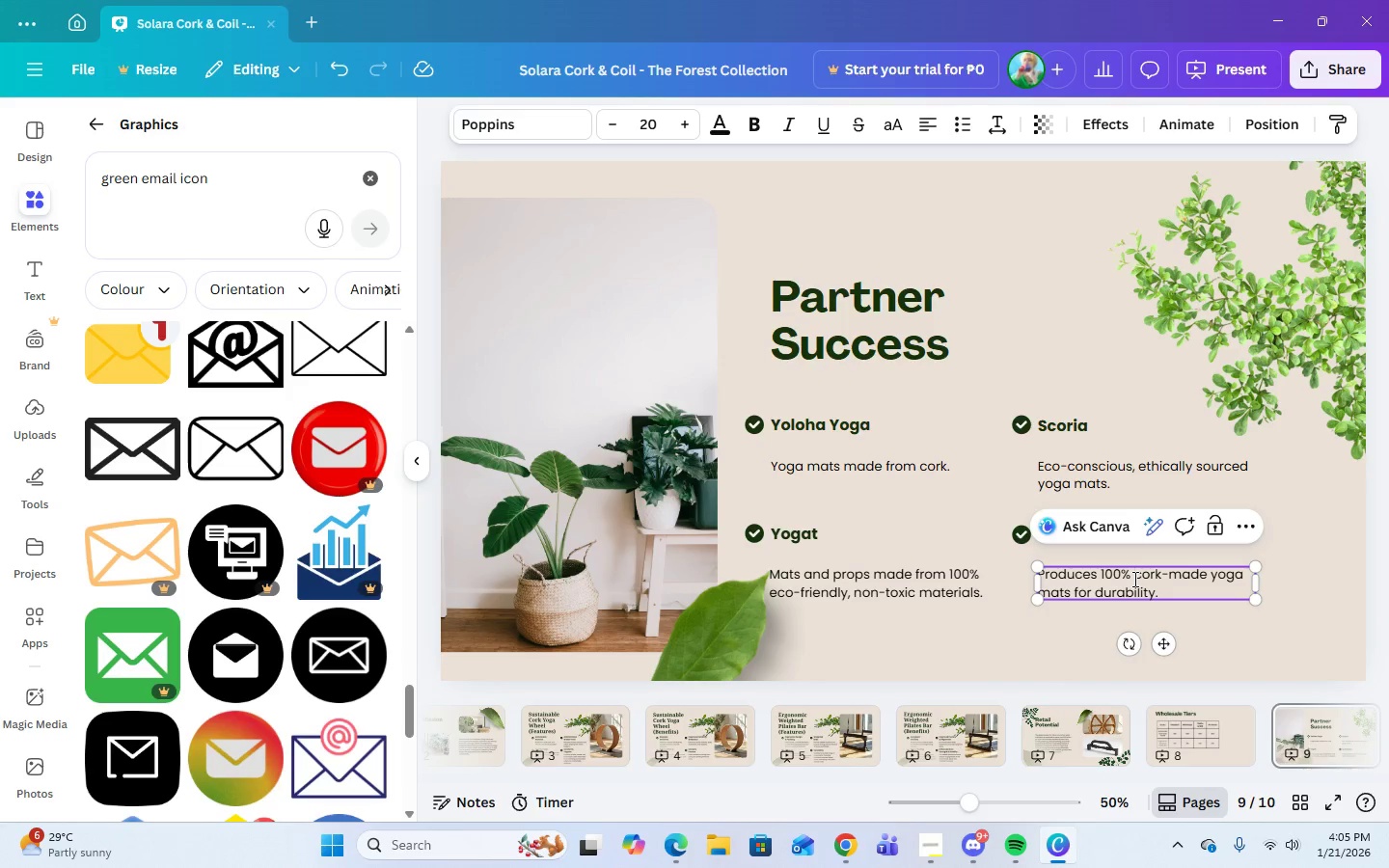 
type(organic and natural )
 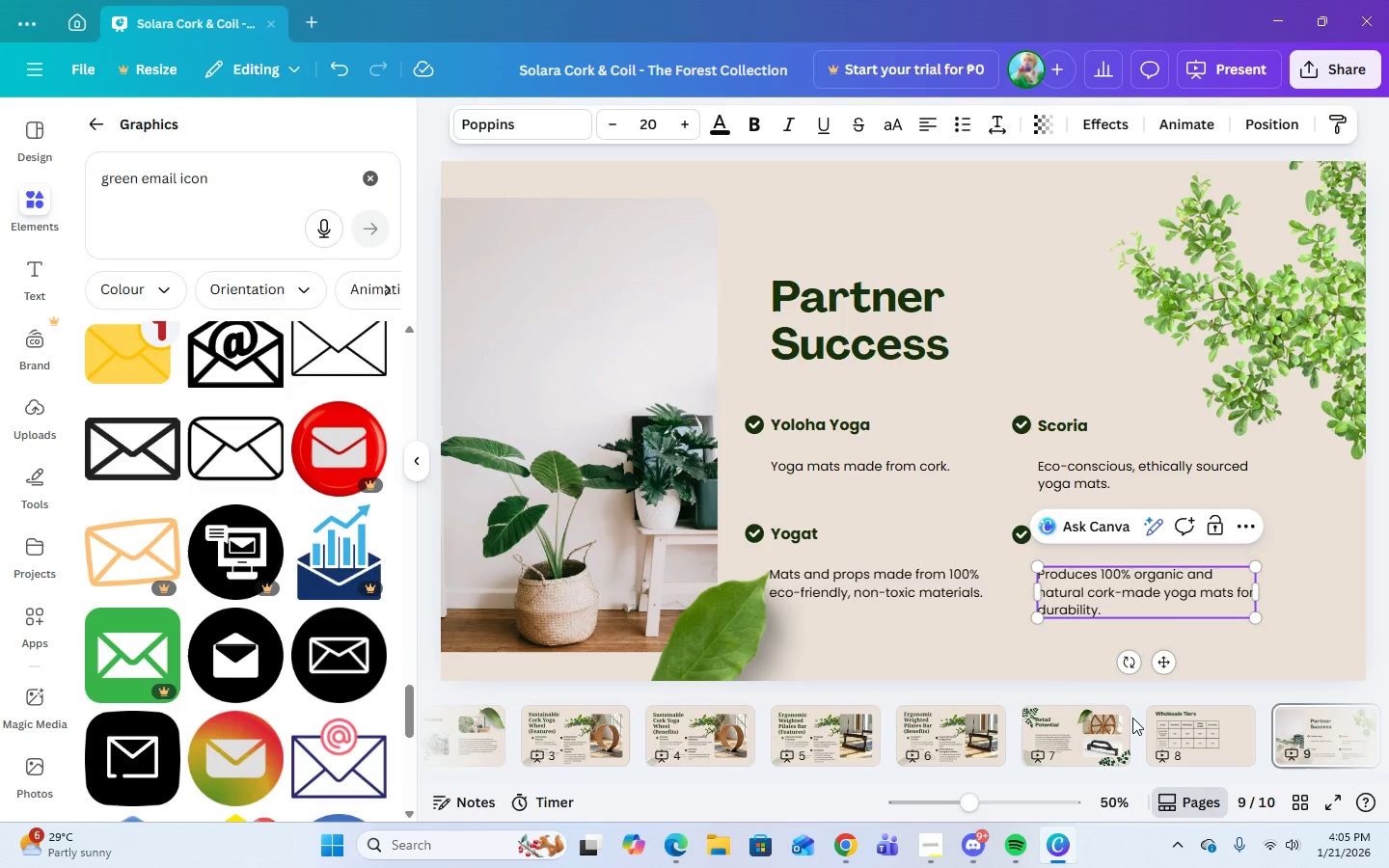 
left_click([1056, 268])
 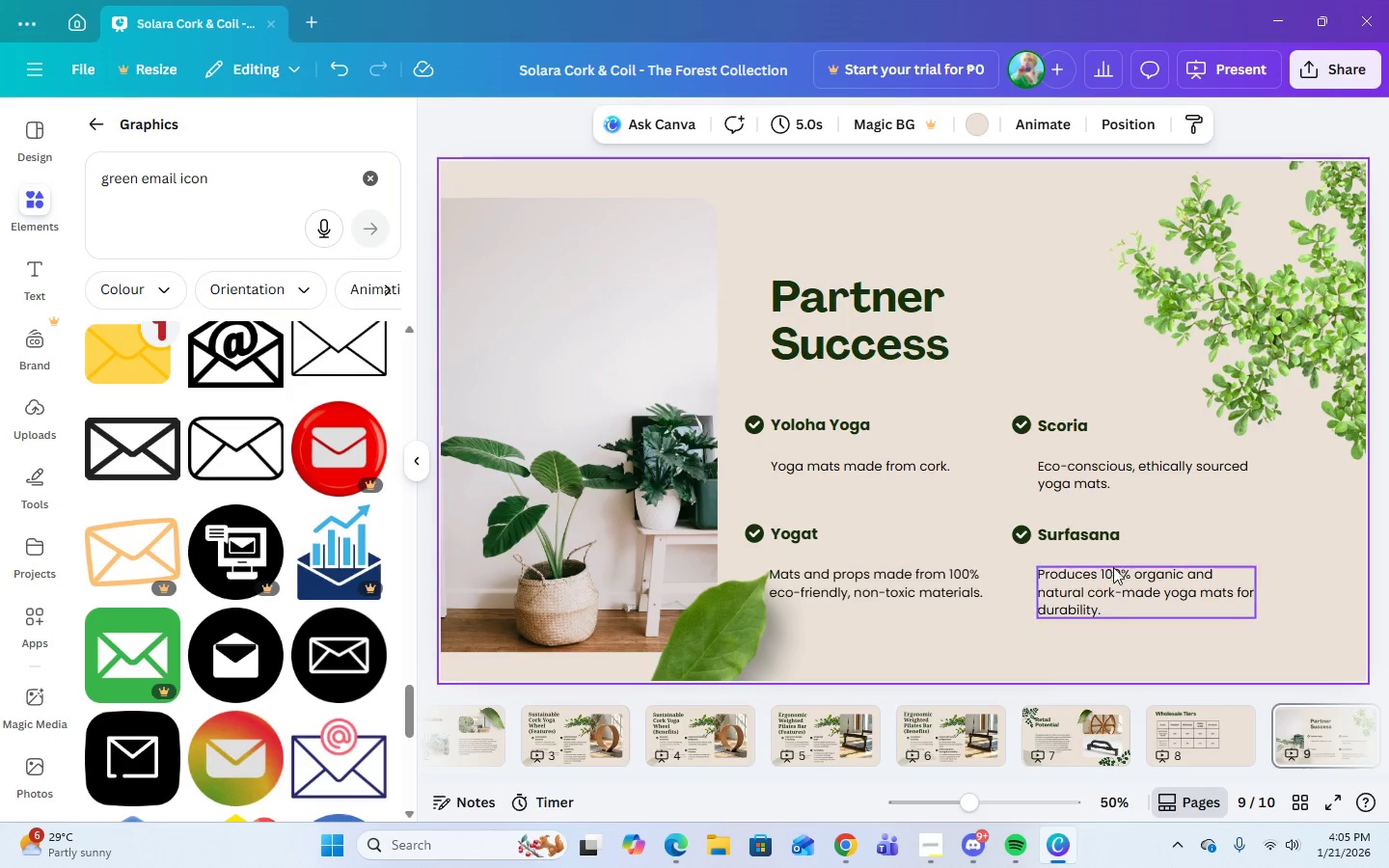 
left_click([1126, 575])
 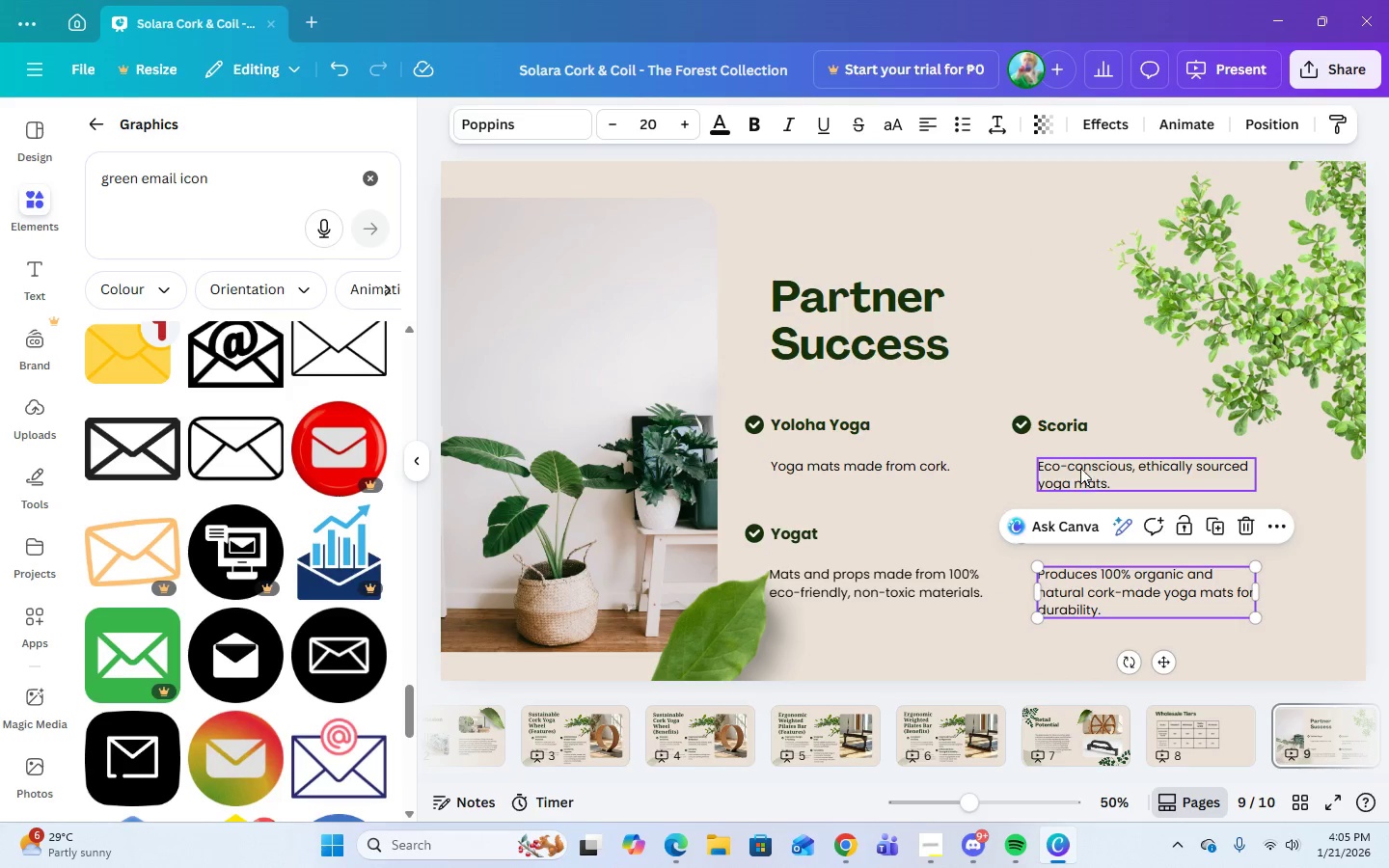 
left_click([1088, 200])
 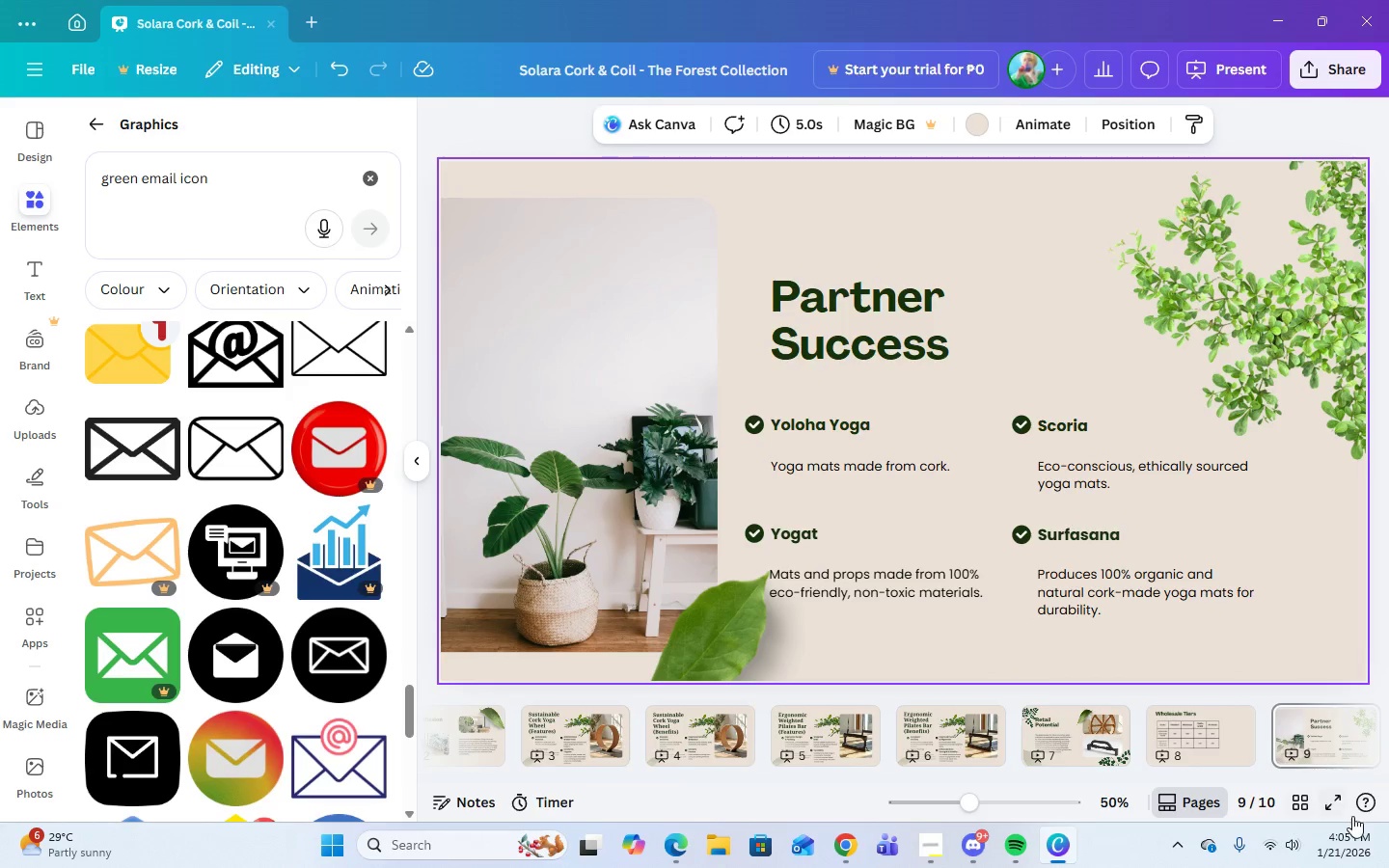 
key(ArrowRight)
 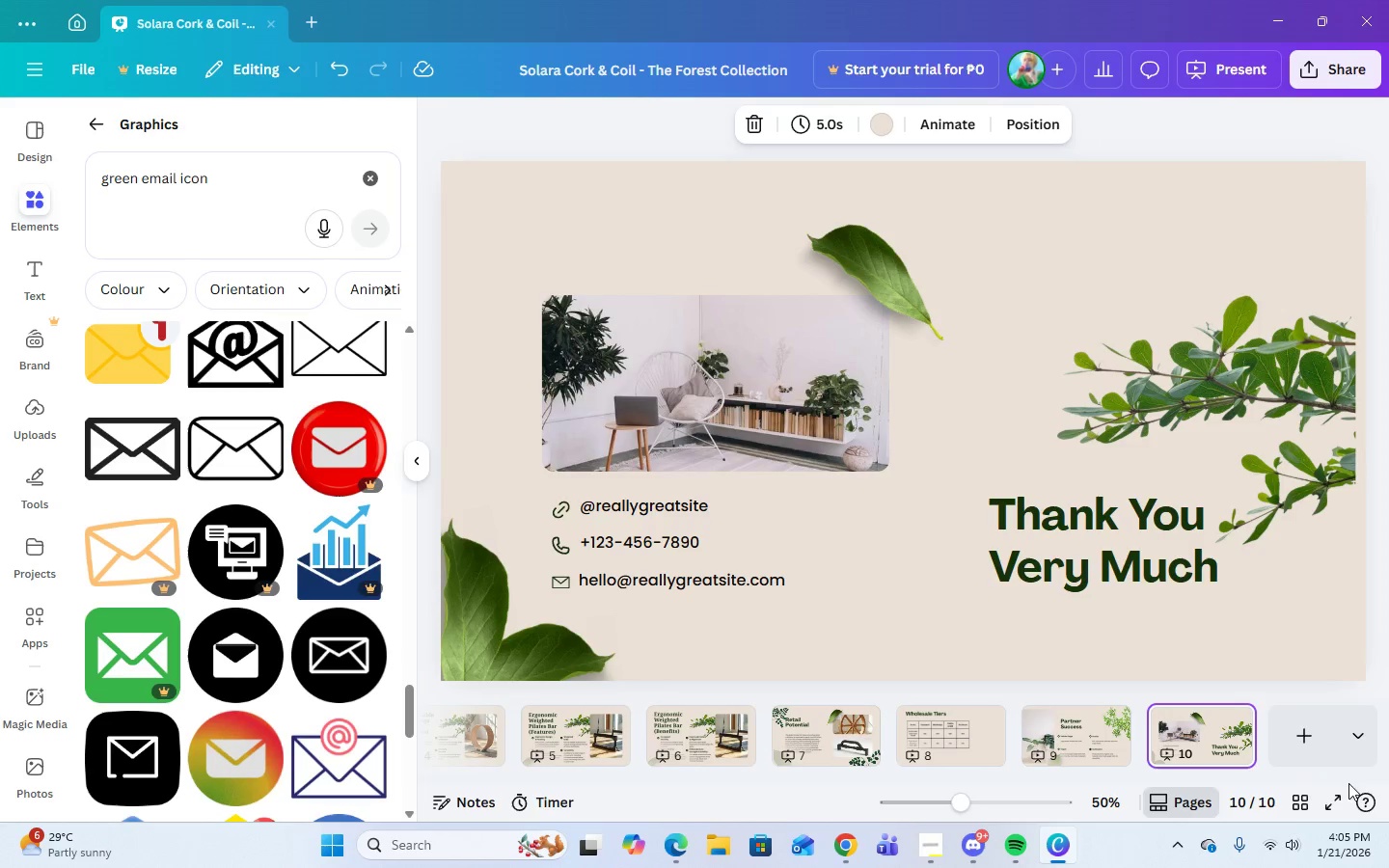 
key(ArrowLeft)
 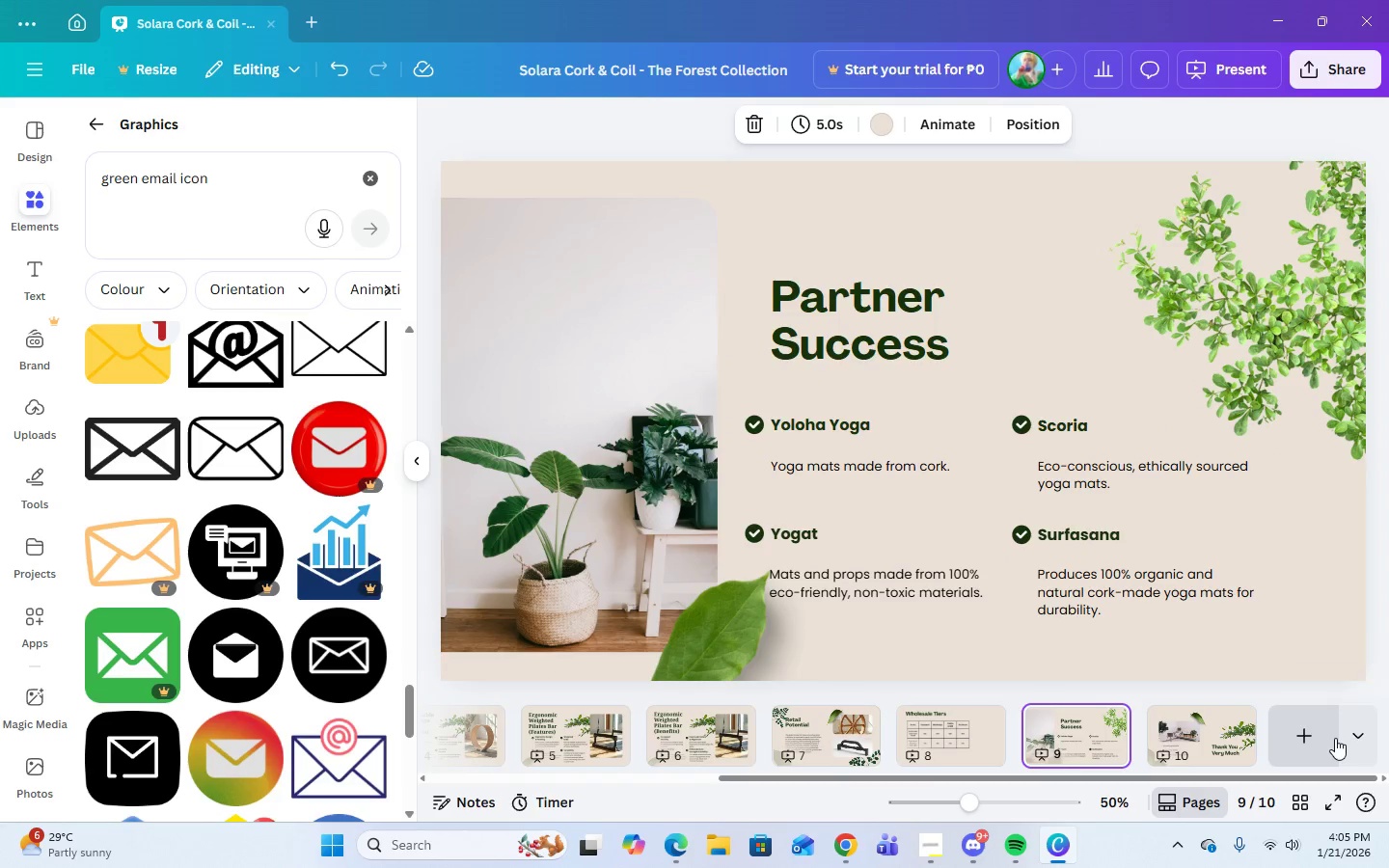 
key(ArrowRight)
 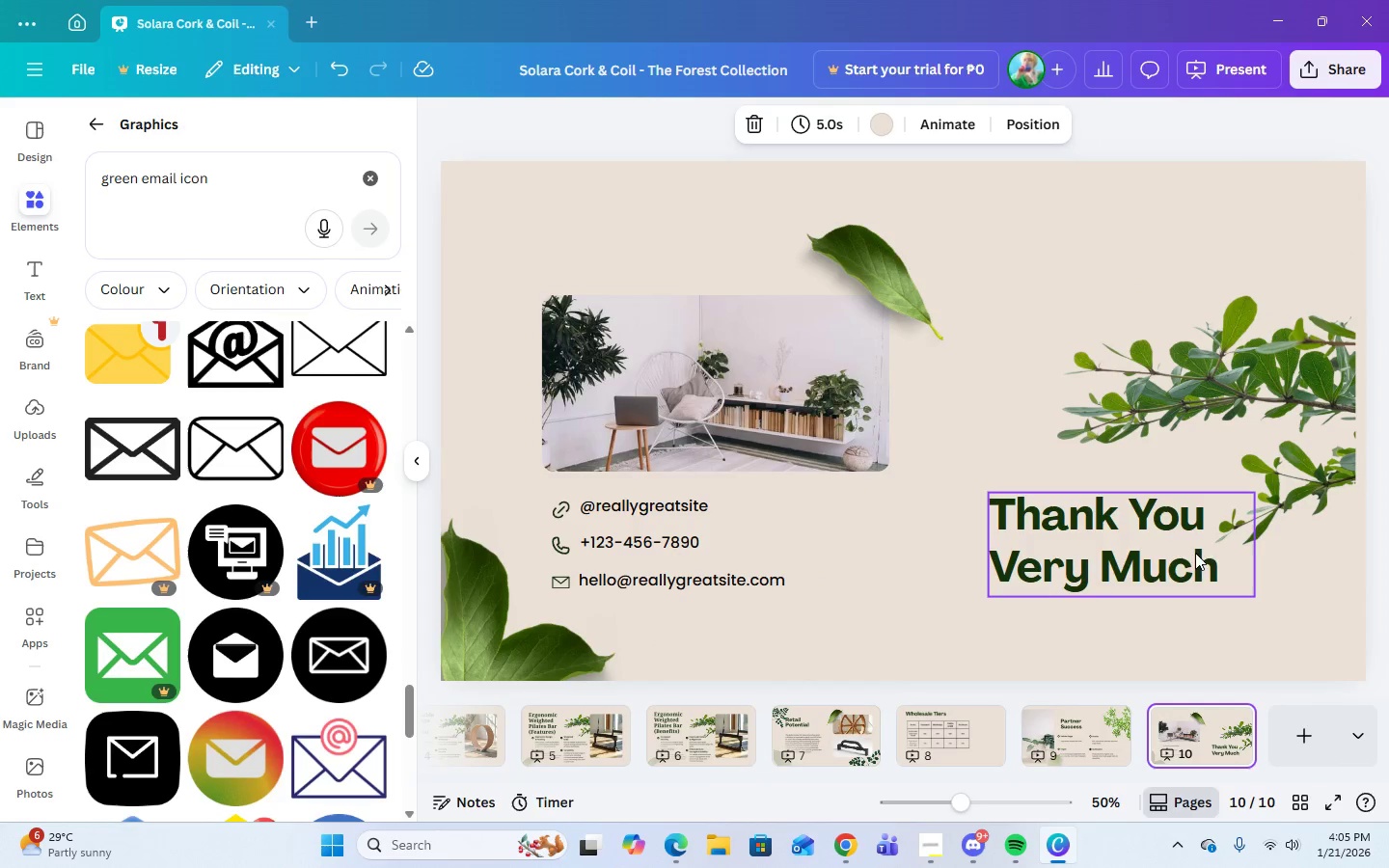 
left_click([1207, 555])
 